 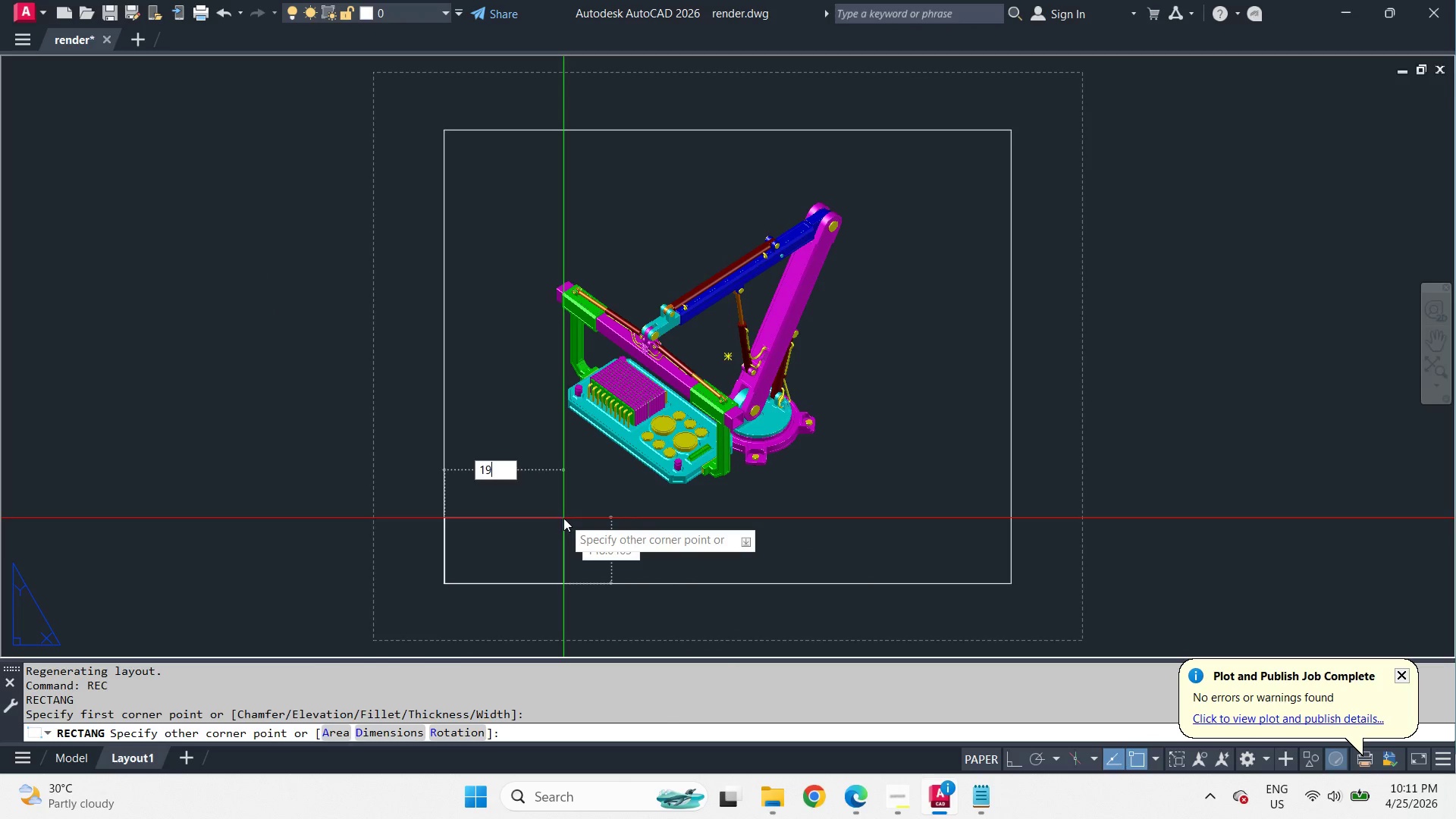 
key(Numpad9)
 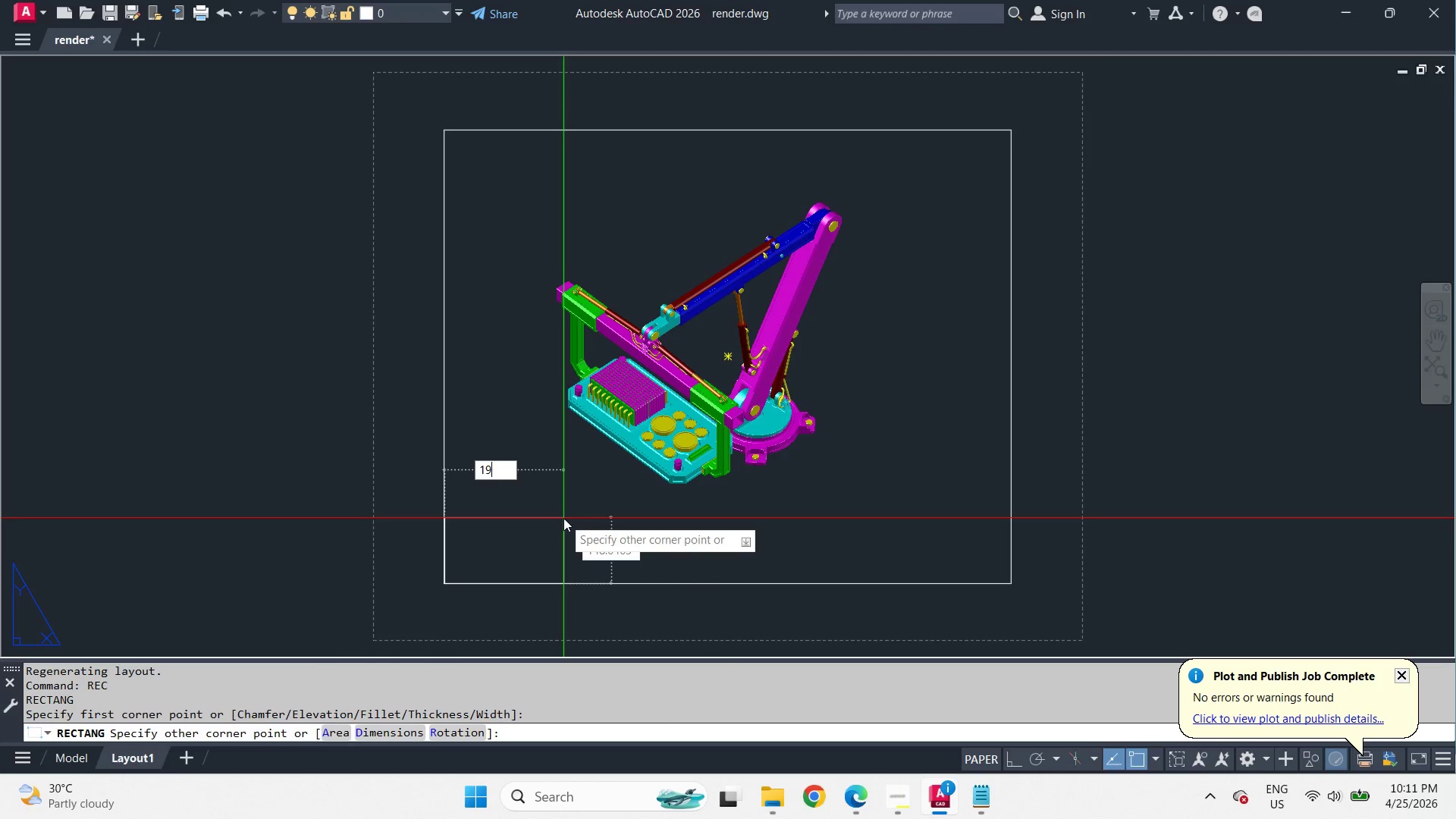 
key(Numpad2)
 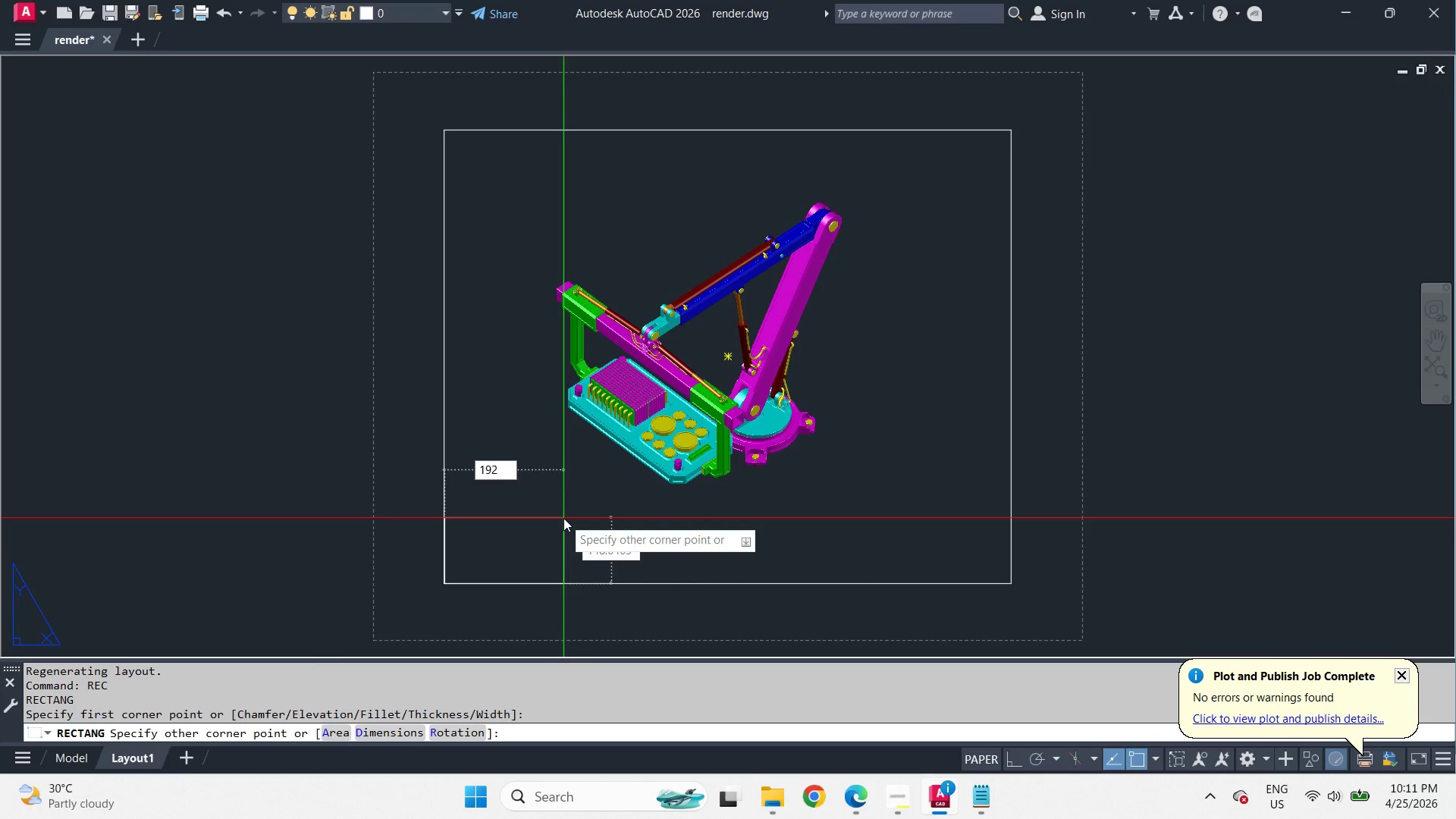 
key(Tab)
 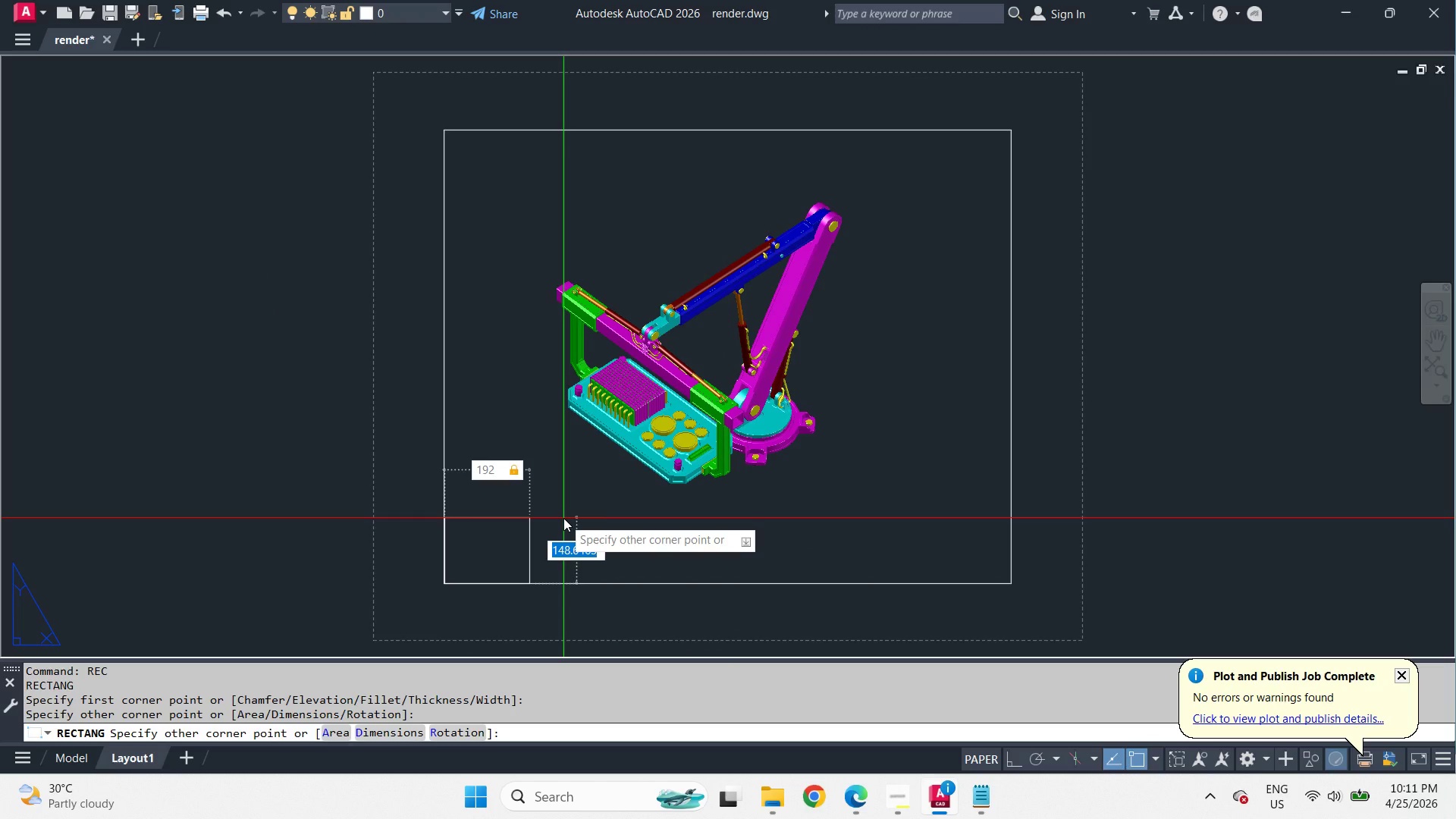 
key(Numpad1)
 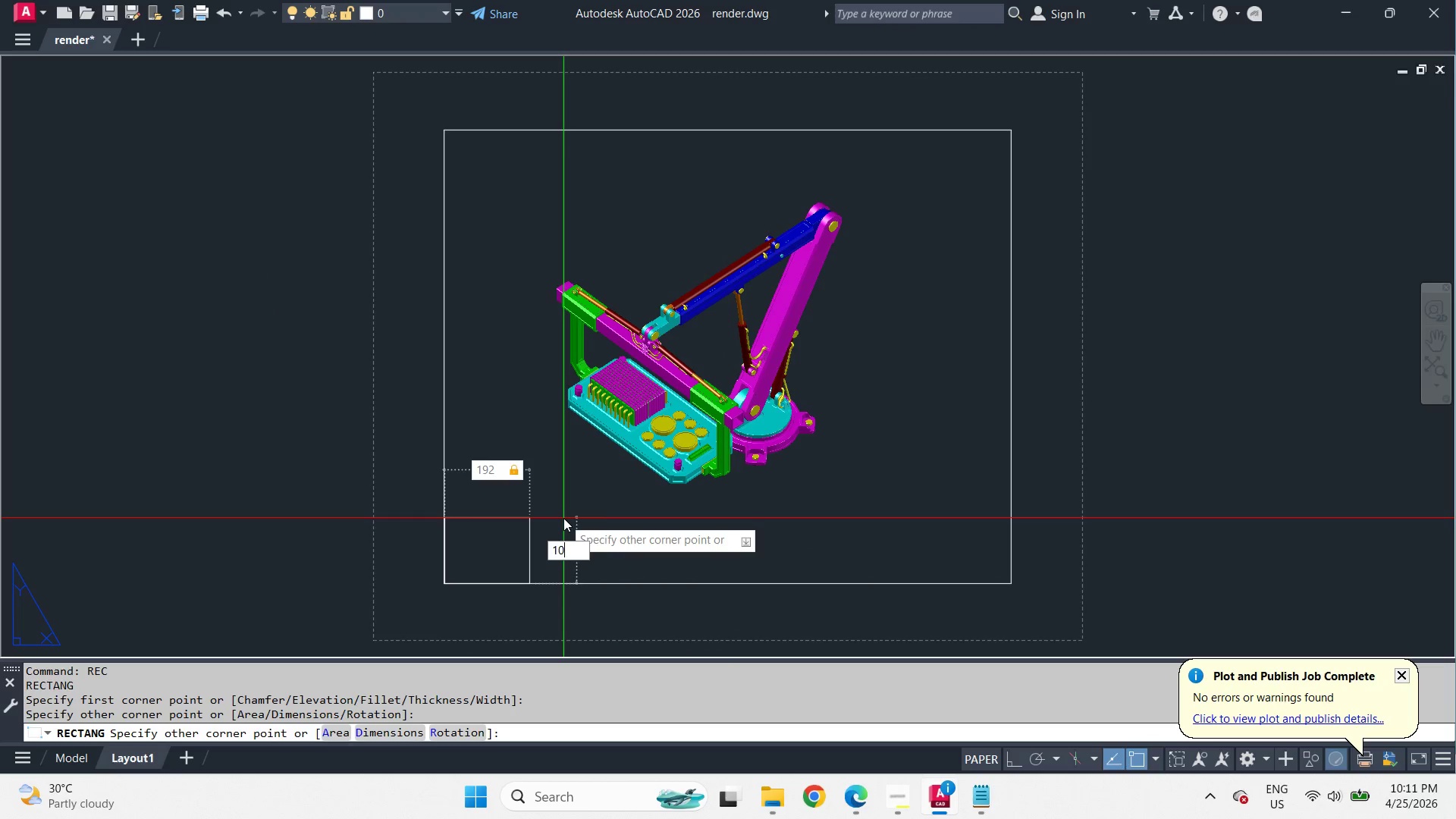 
hold_key(key=Numpad0, duration=0.36)
 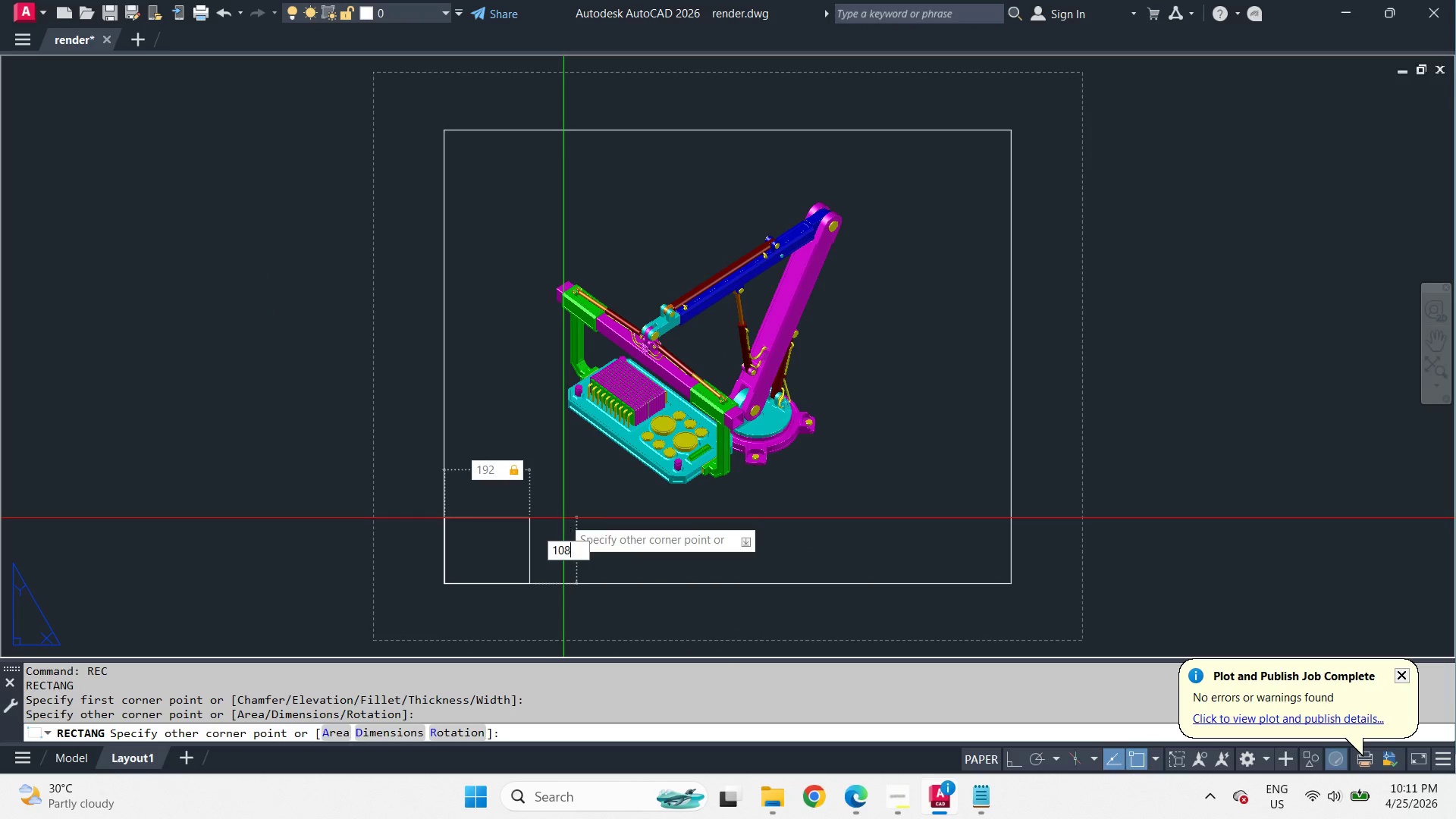 
key(Numpad8)
 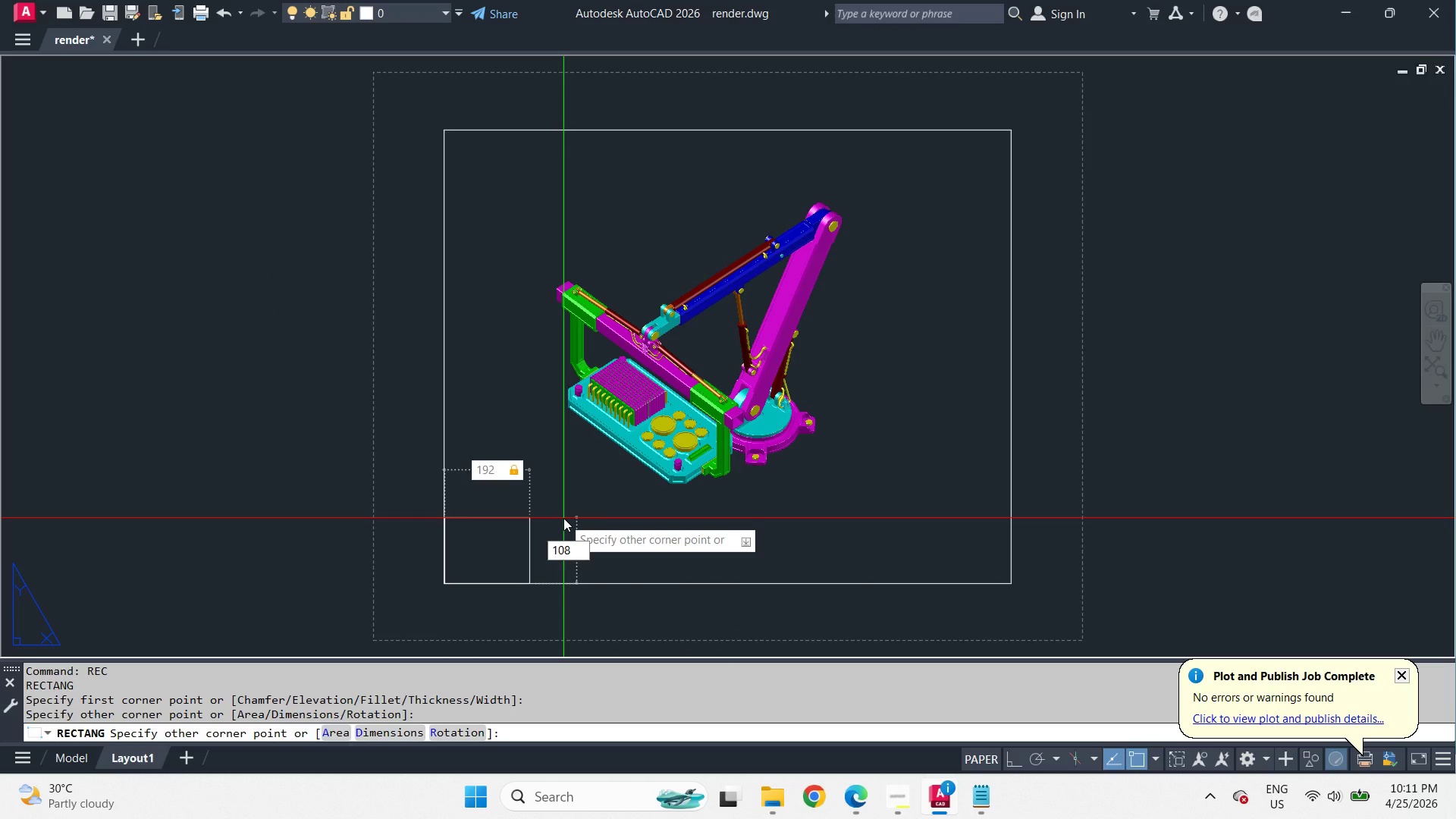 
key(NumpadEnter)
 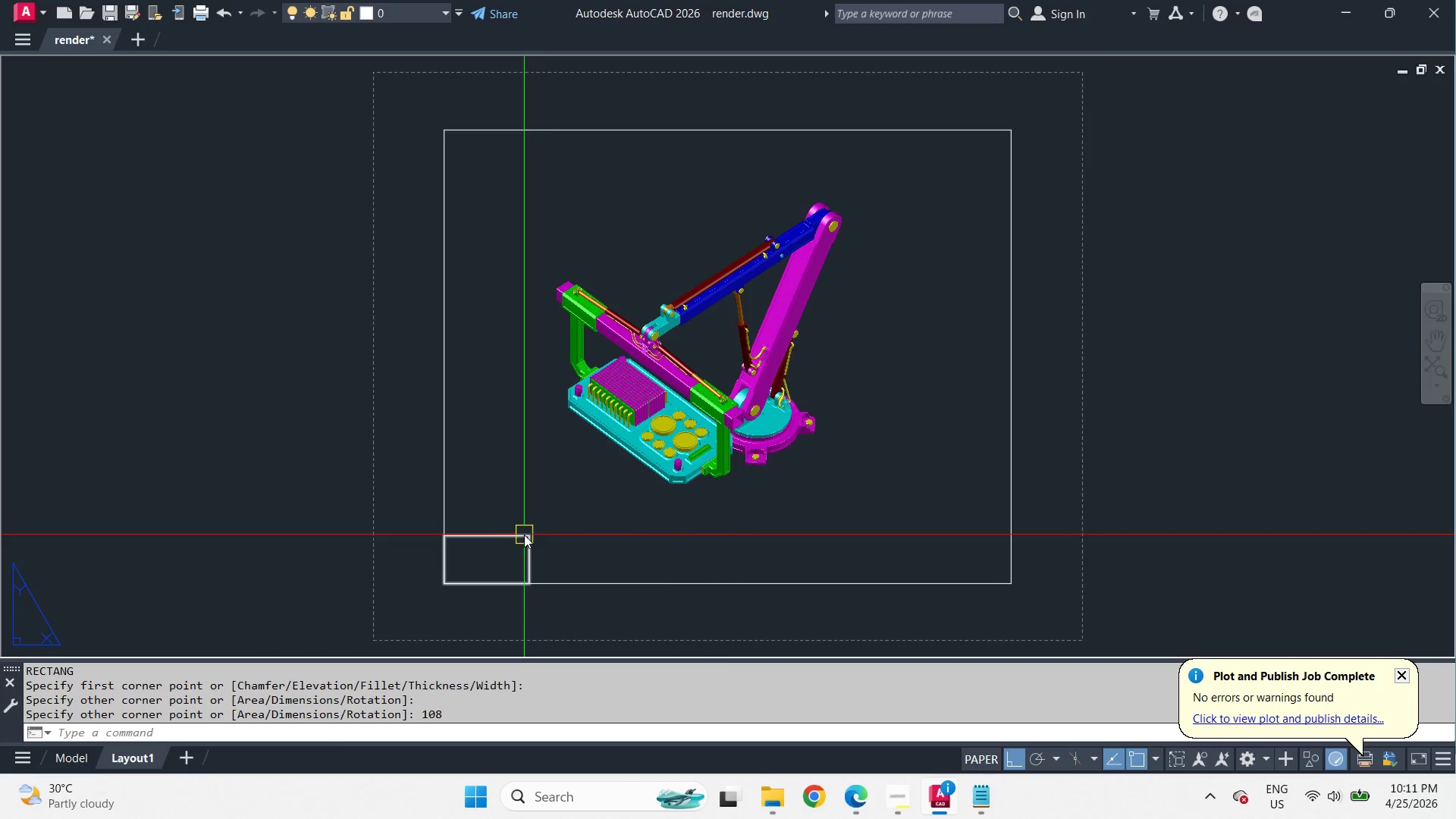 
left_click([524, 535])
 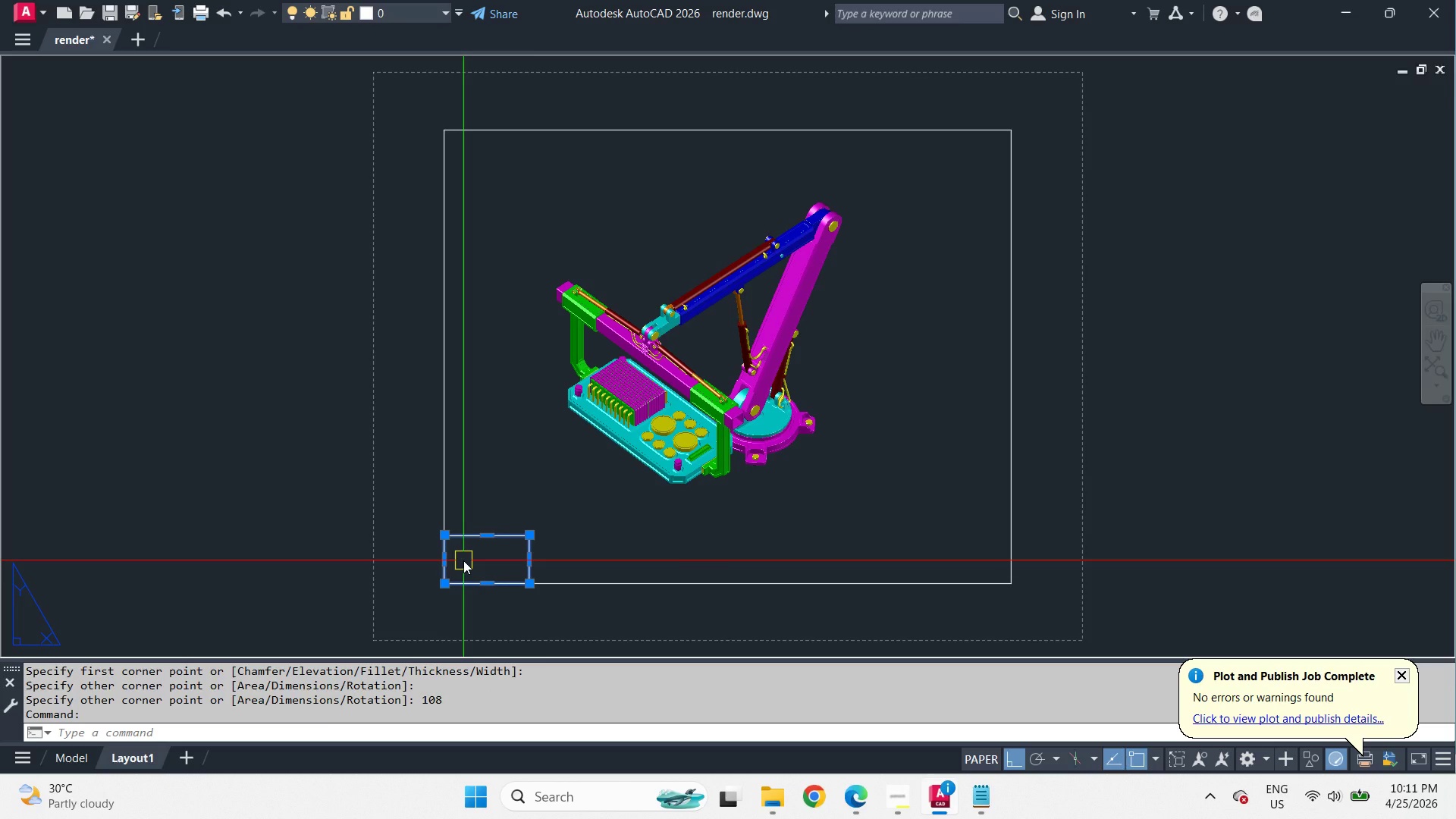 
type(sc )
 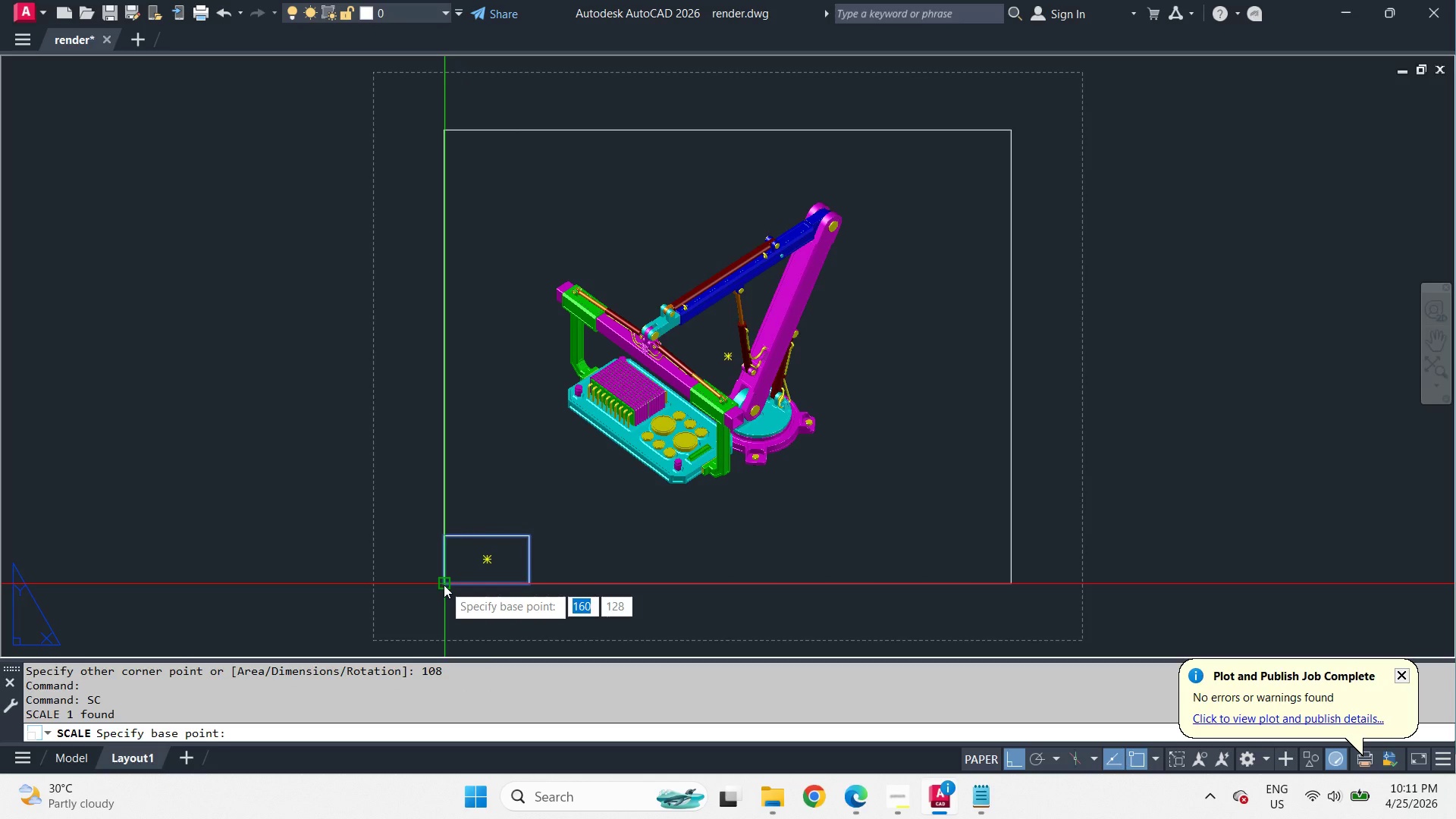 
left_click([444, 585])
 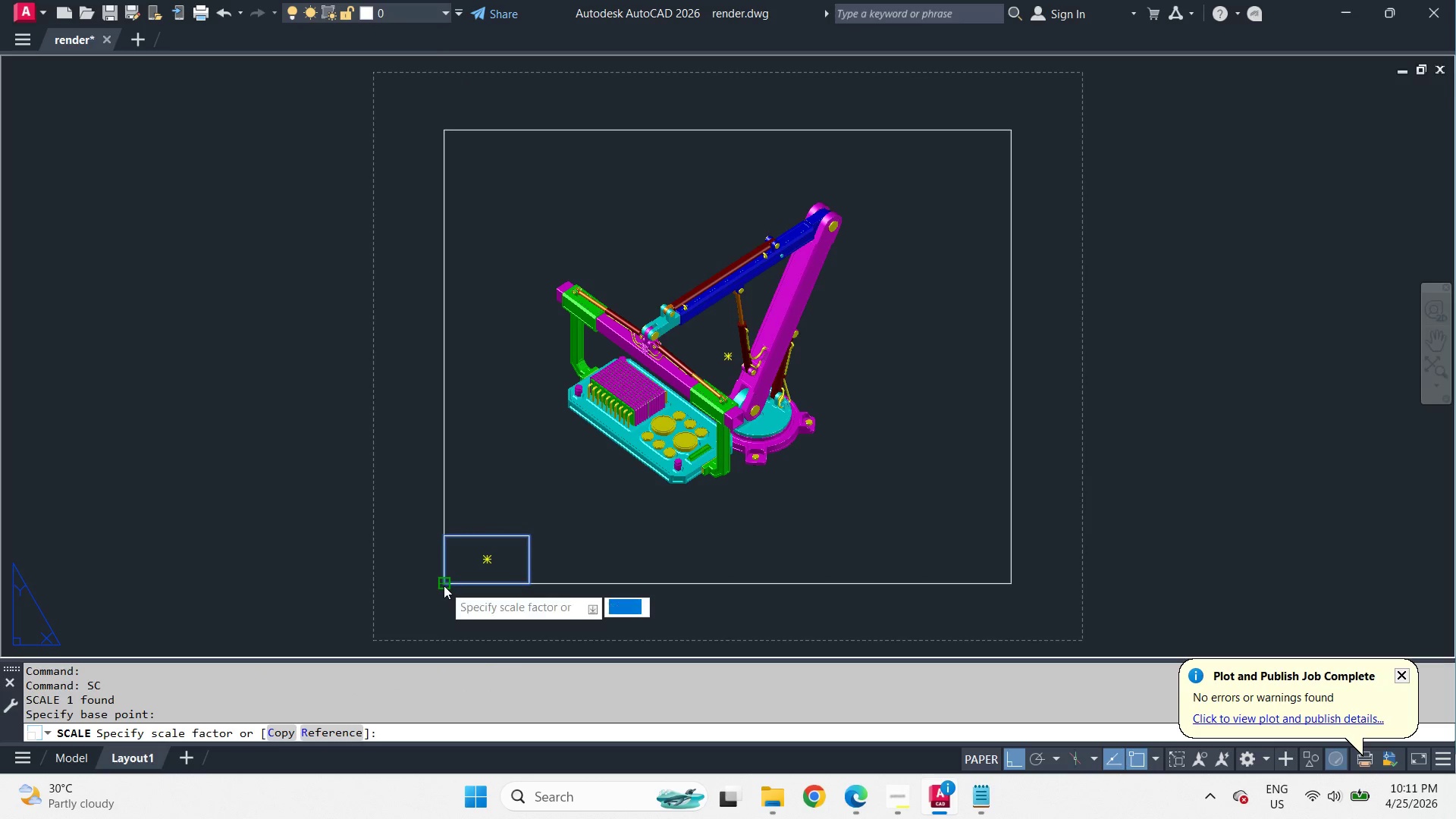 
key(Numpad1)
 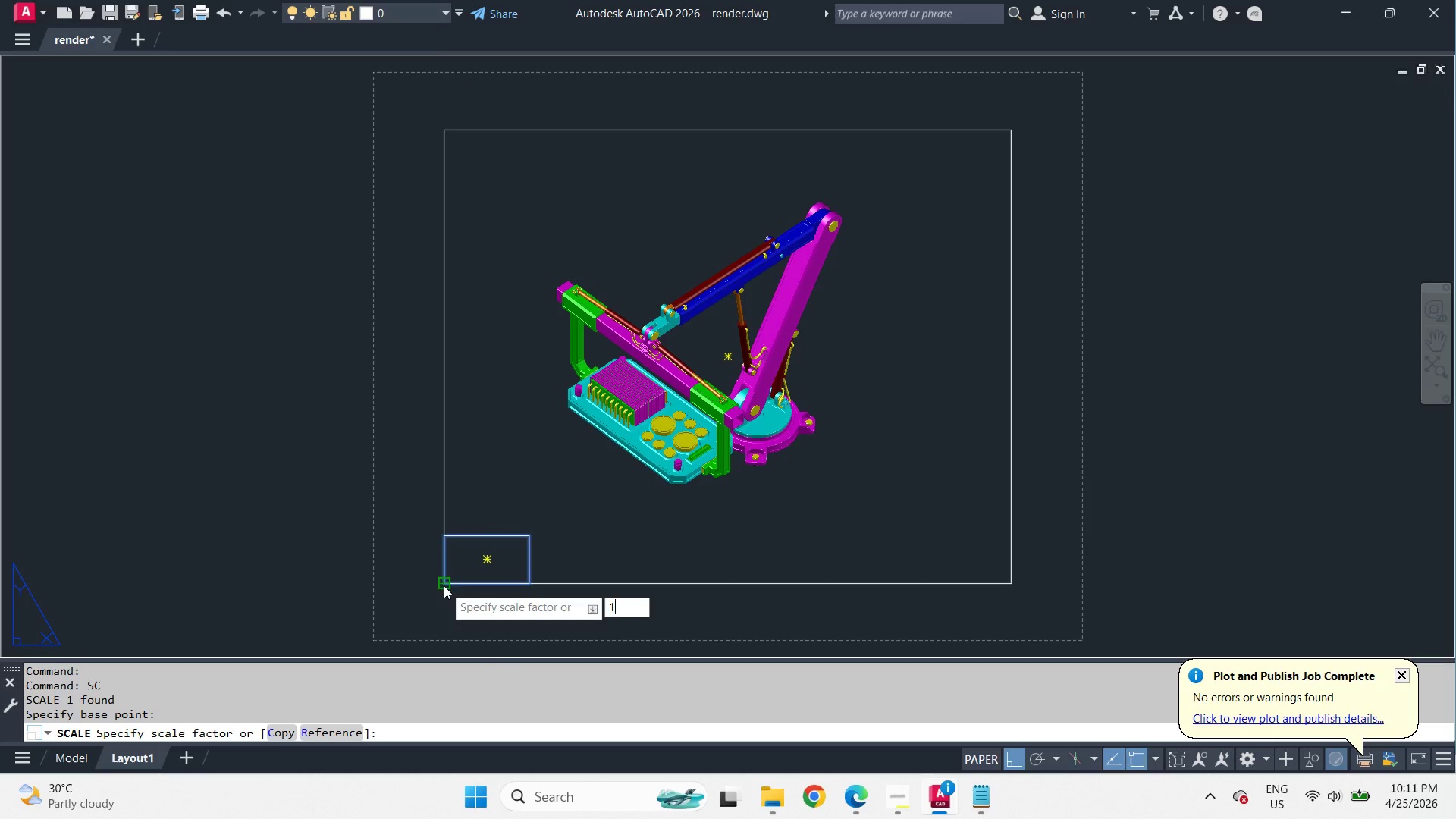 
key(Numpad0)
 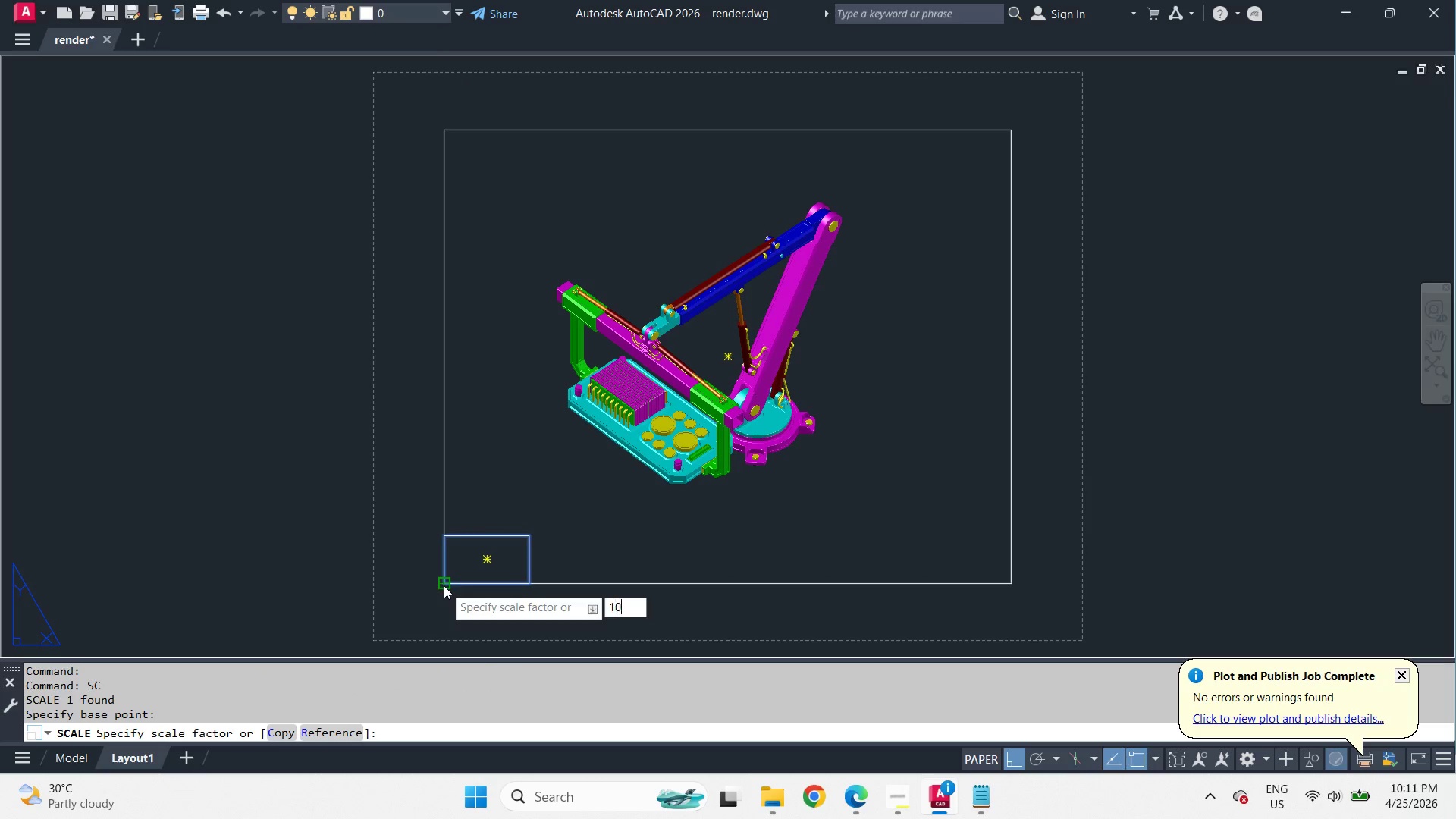 
key(Space)
 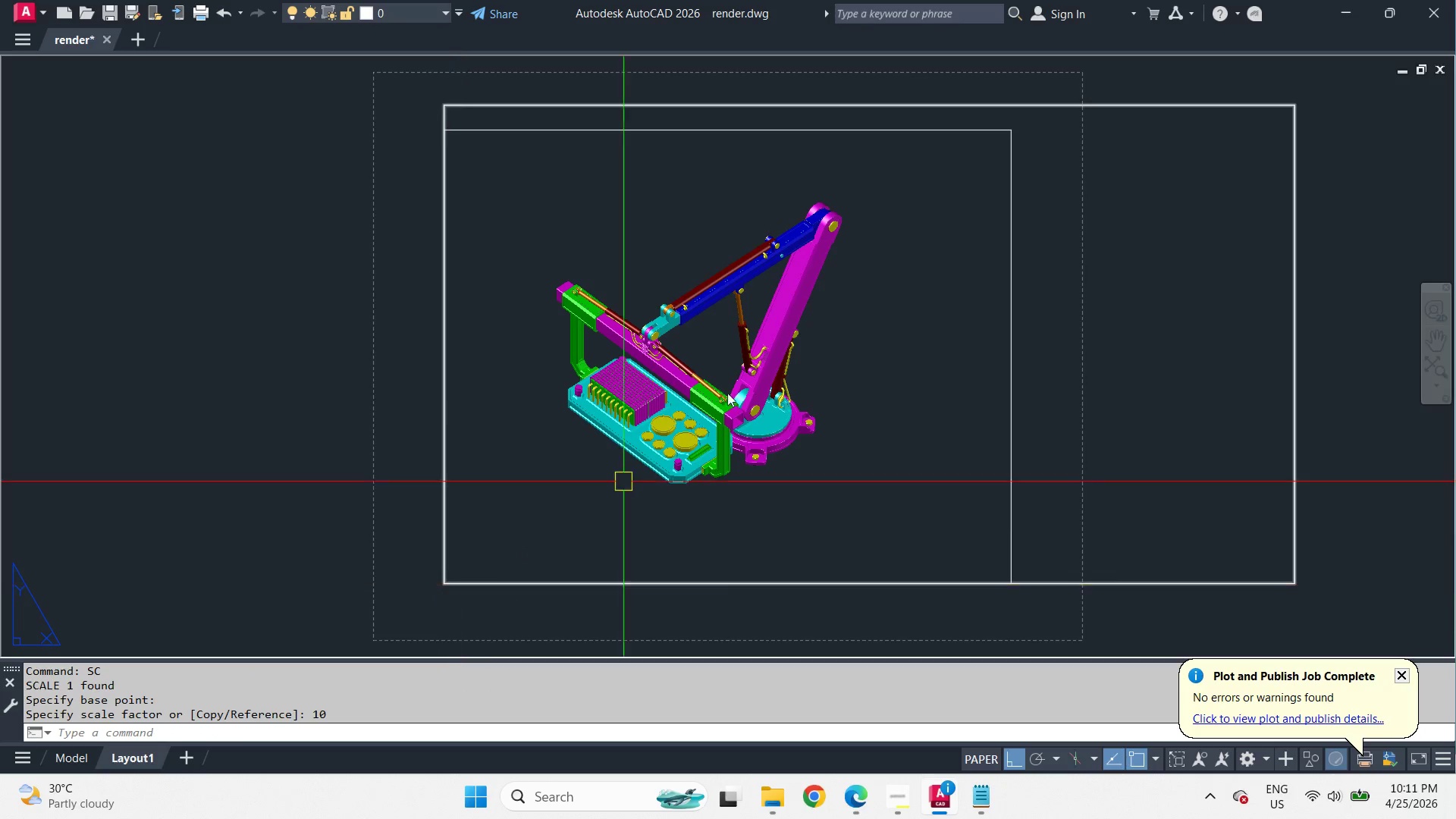 
left_click([979, 353])
 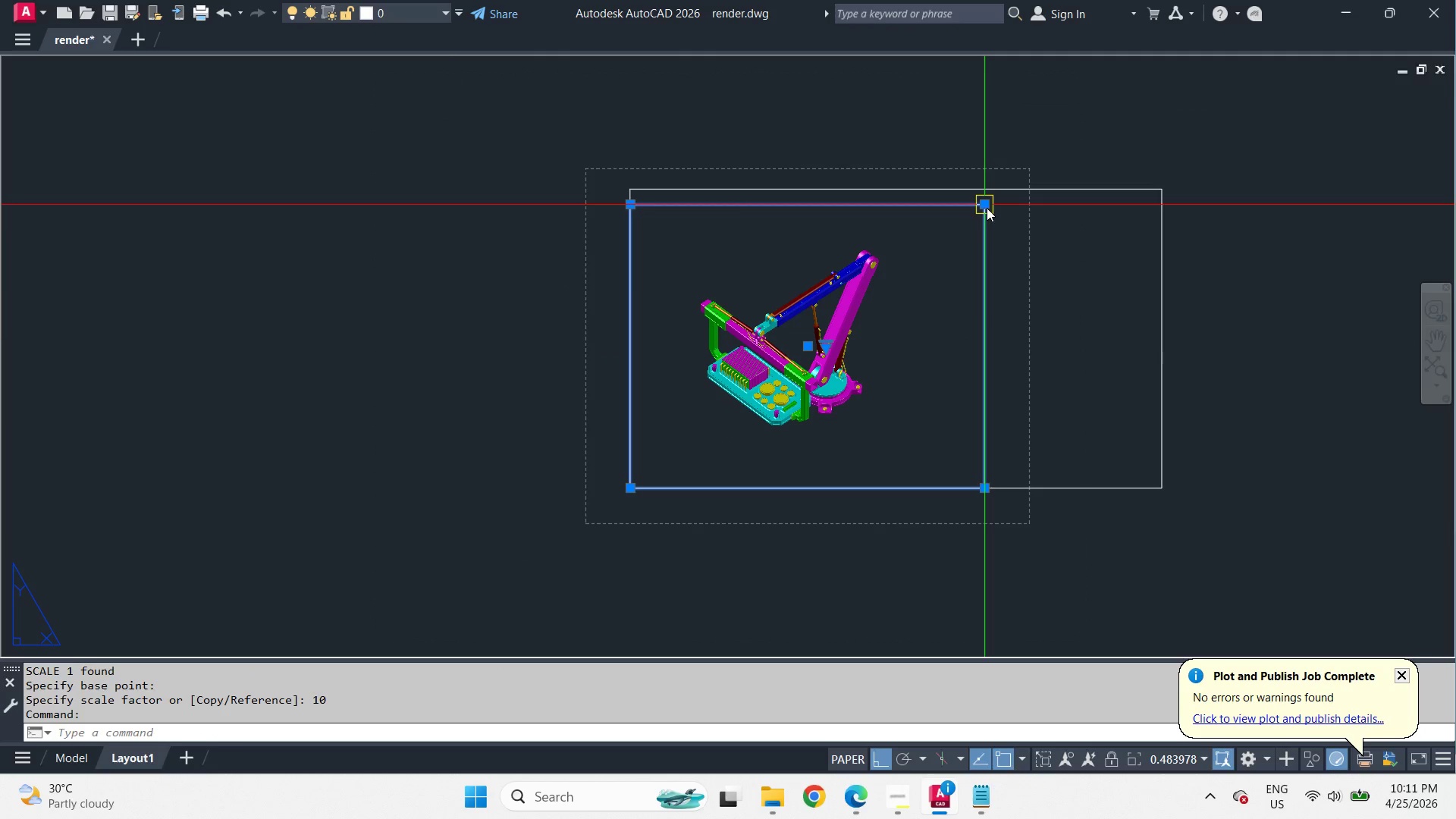 
scroll: coordinate [940, 329], scroll_direction: down, amount: 1.0
 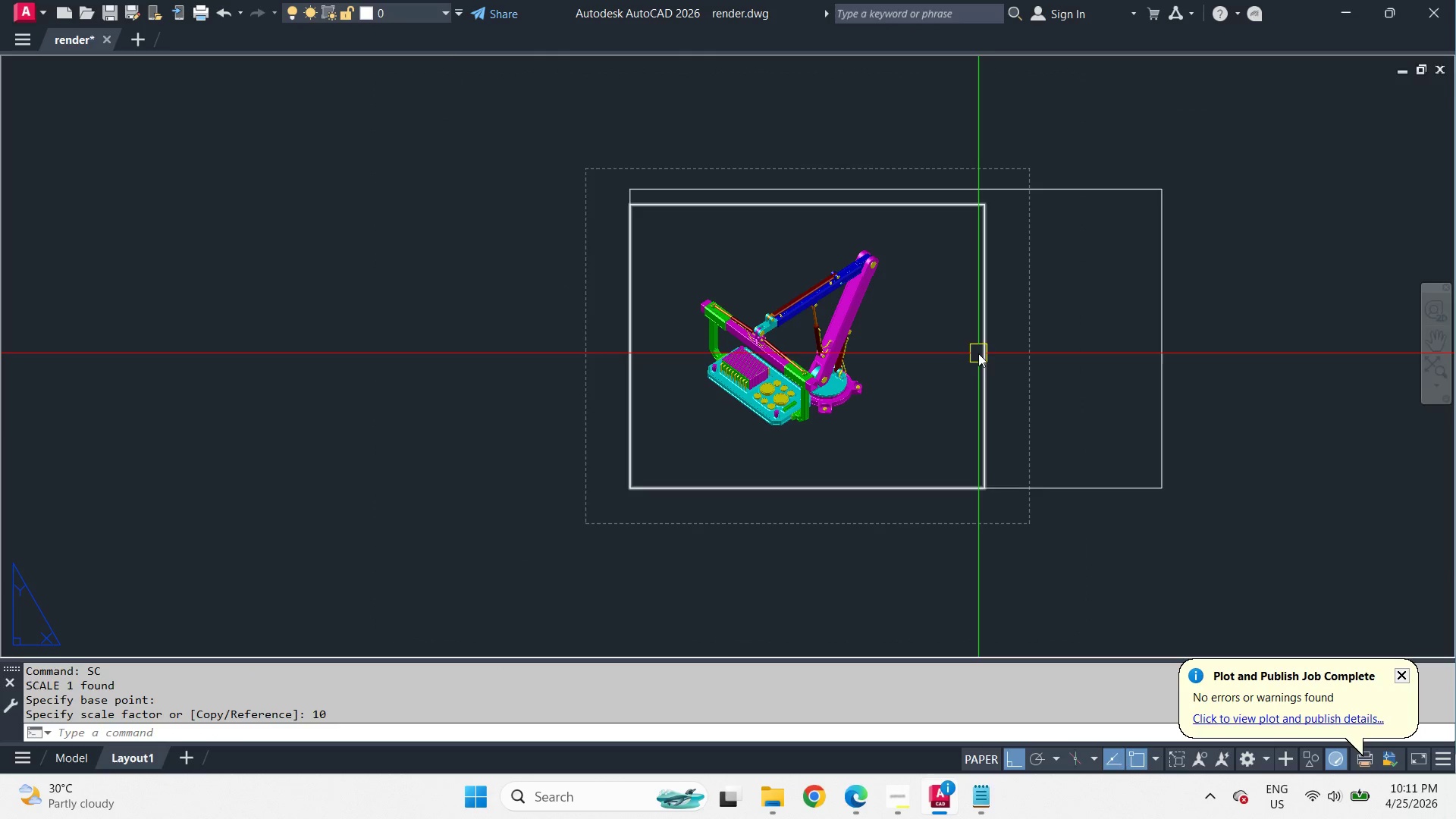 
left_click_drag(start_coordinate=[987, 208], to_coordinate=[1032, 214])
 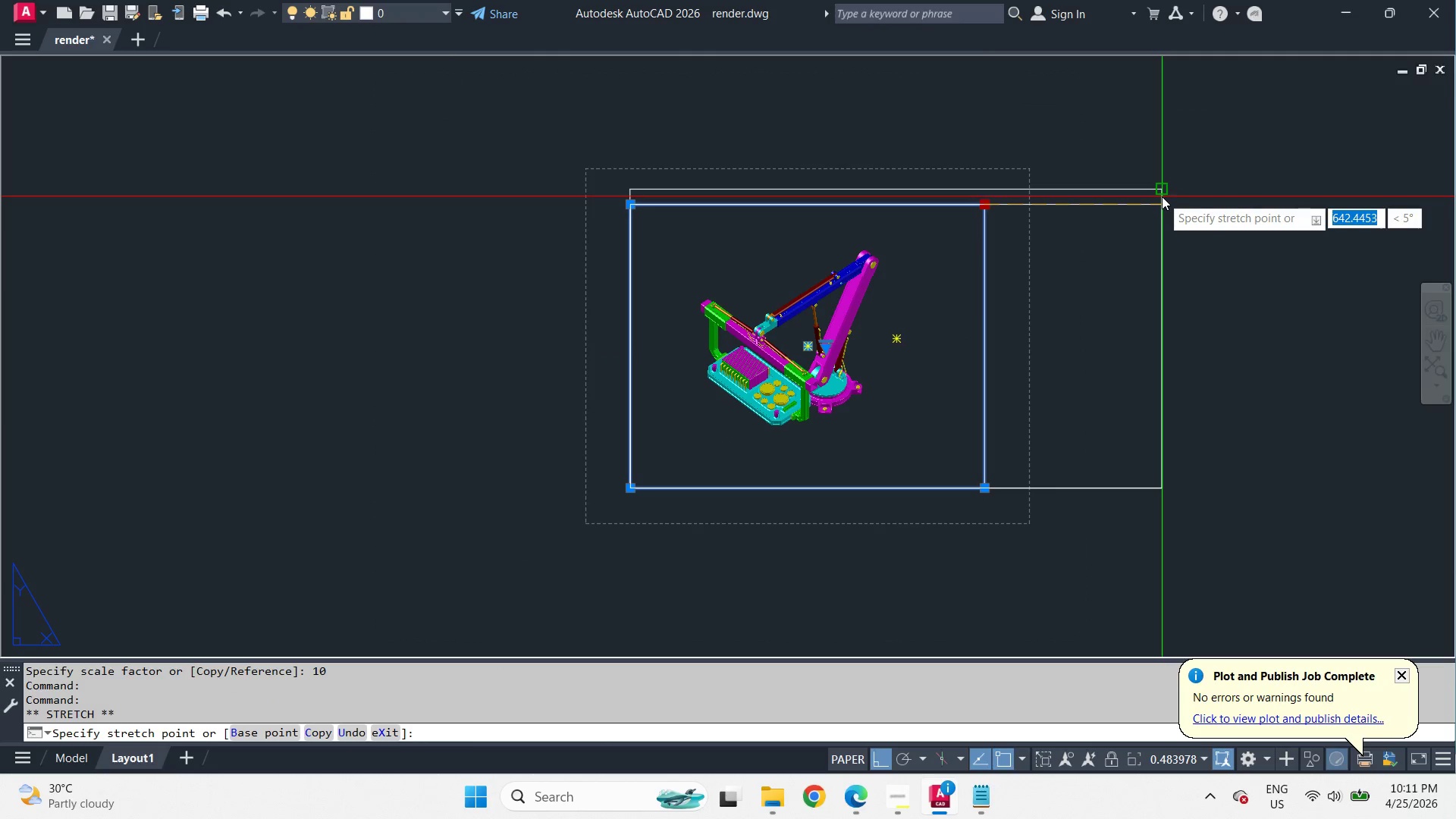 
left_click([1162, 196])
 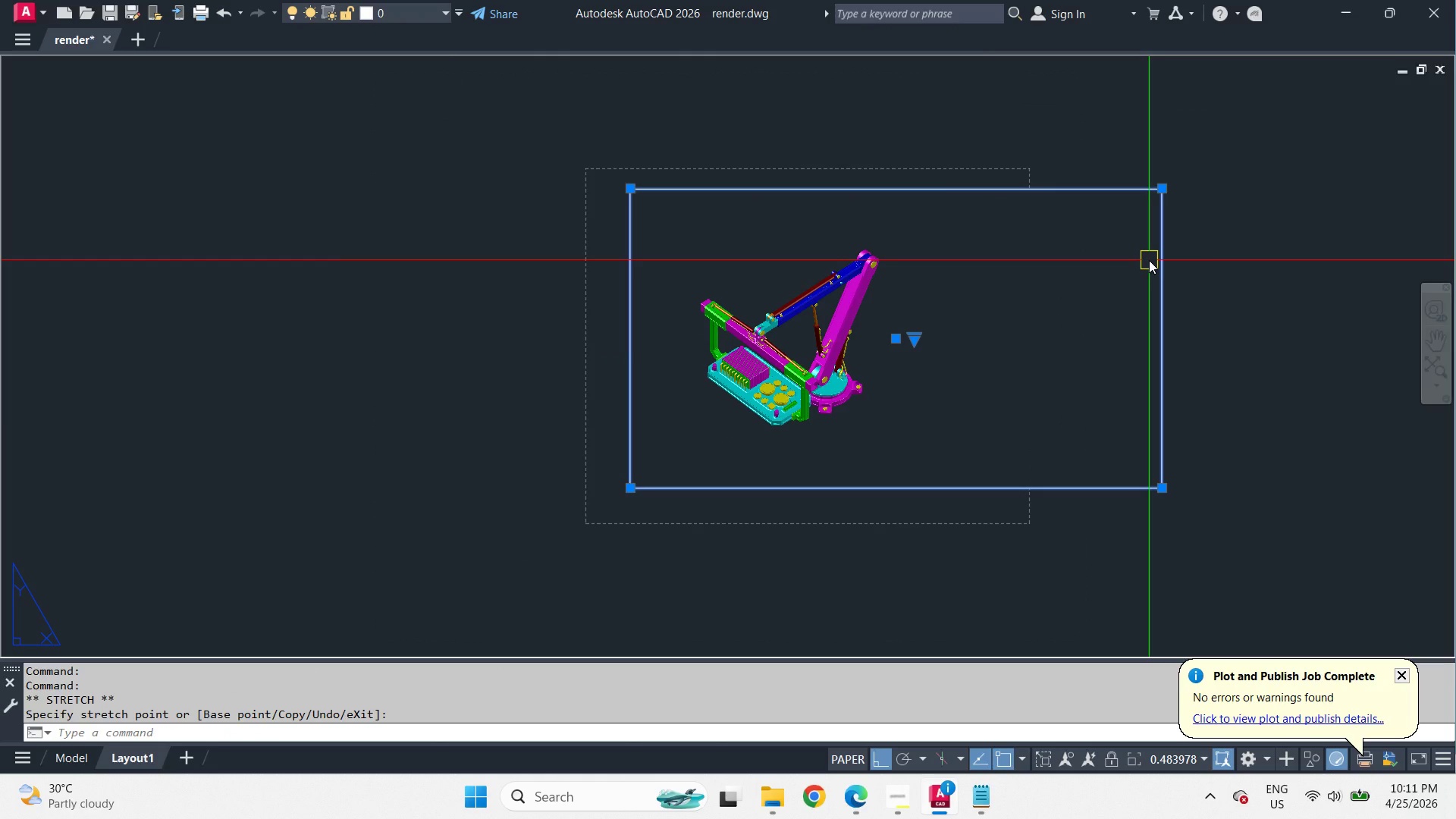 
key(Escape)
 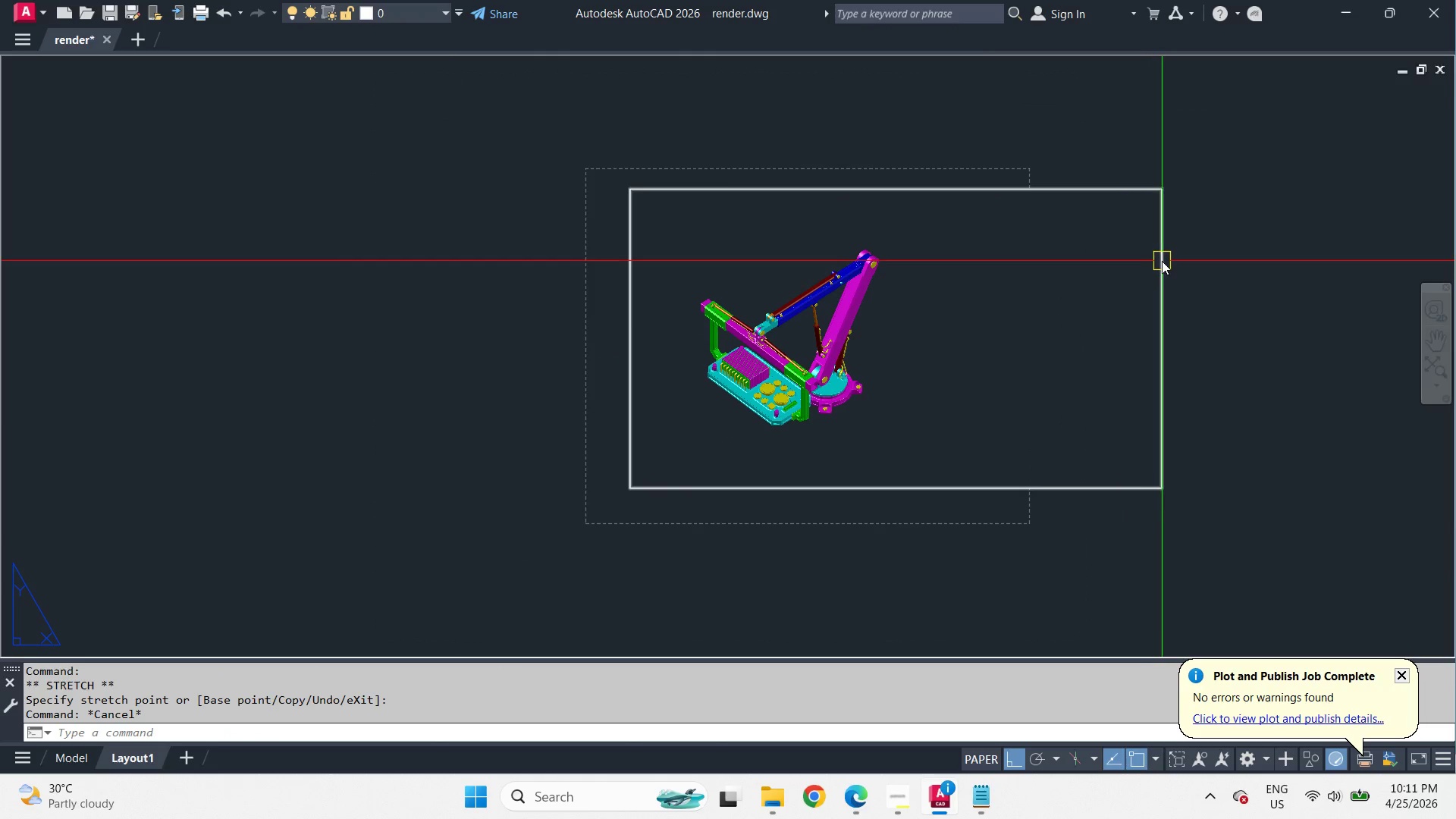 
left_click([1162, 261])
 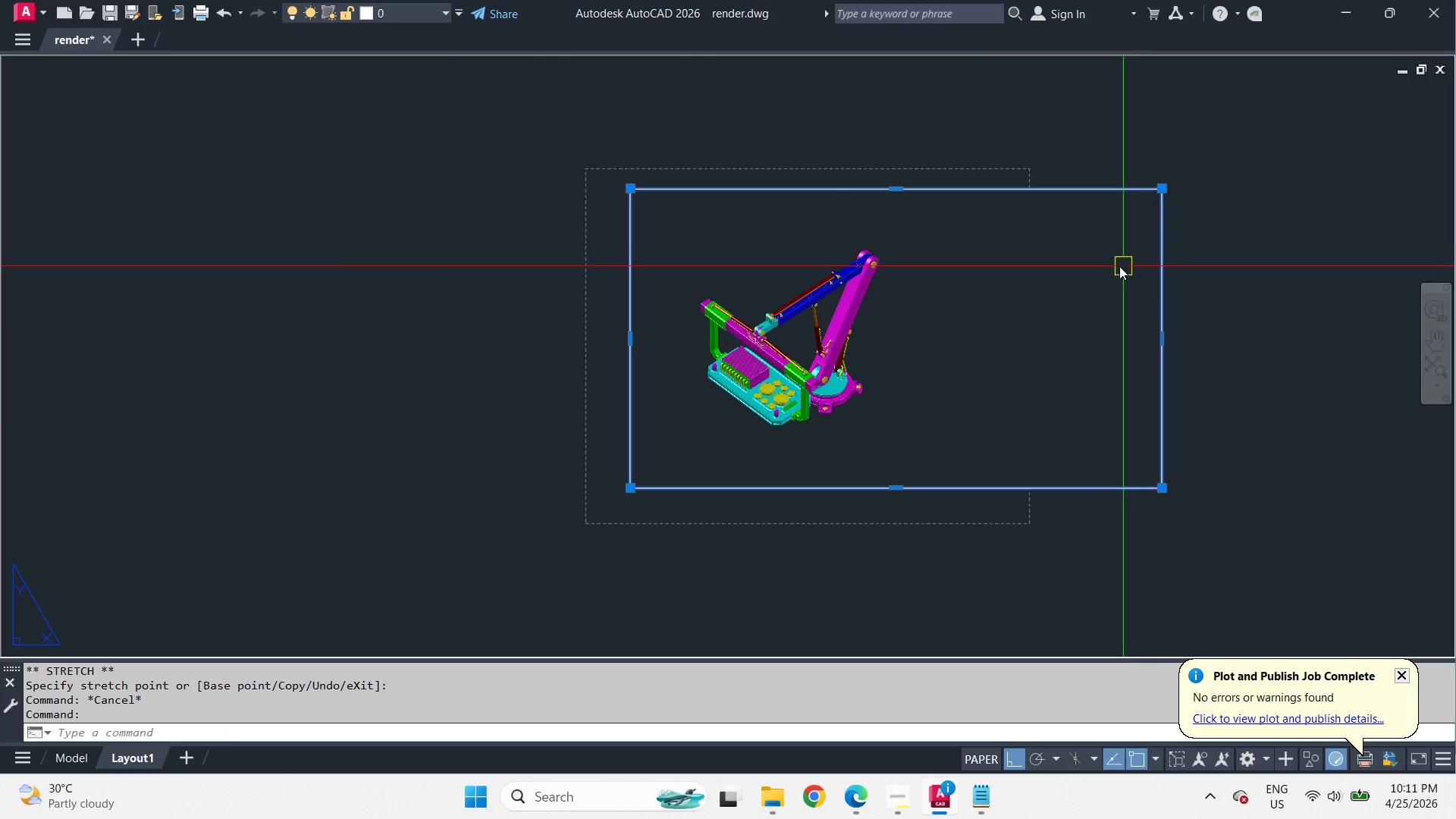 
key(E)
 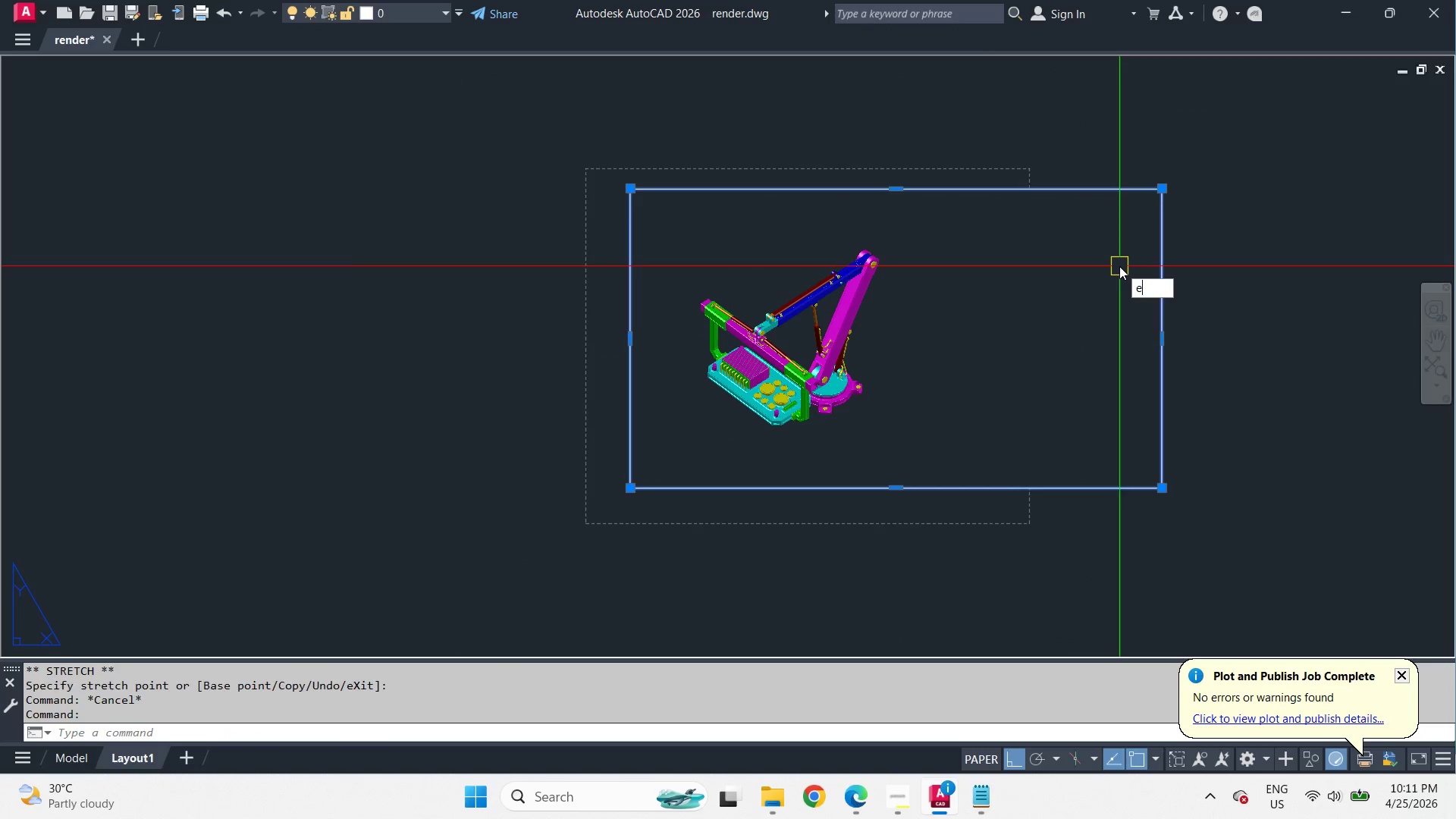 
key(Space)
 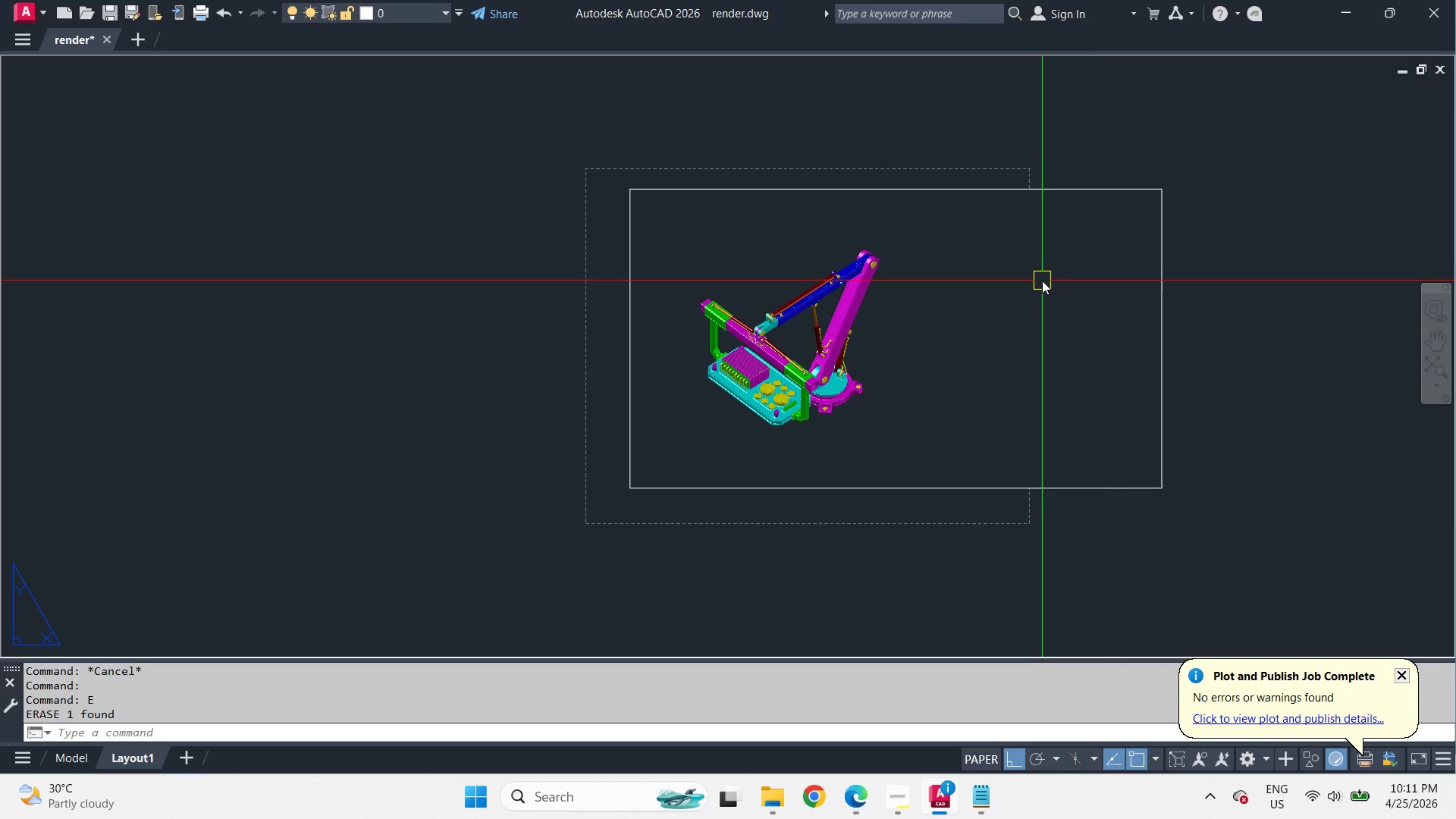 
key(C)
 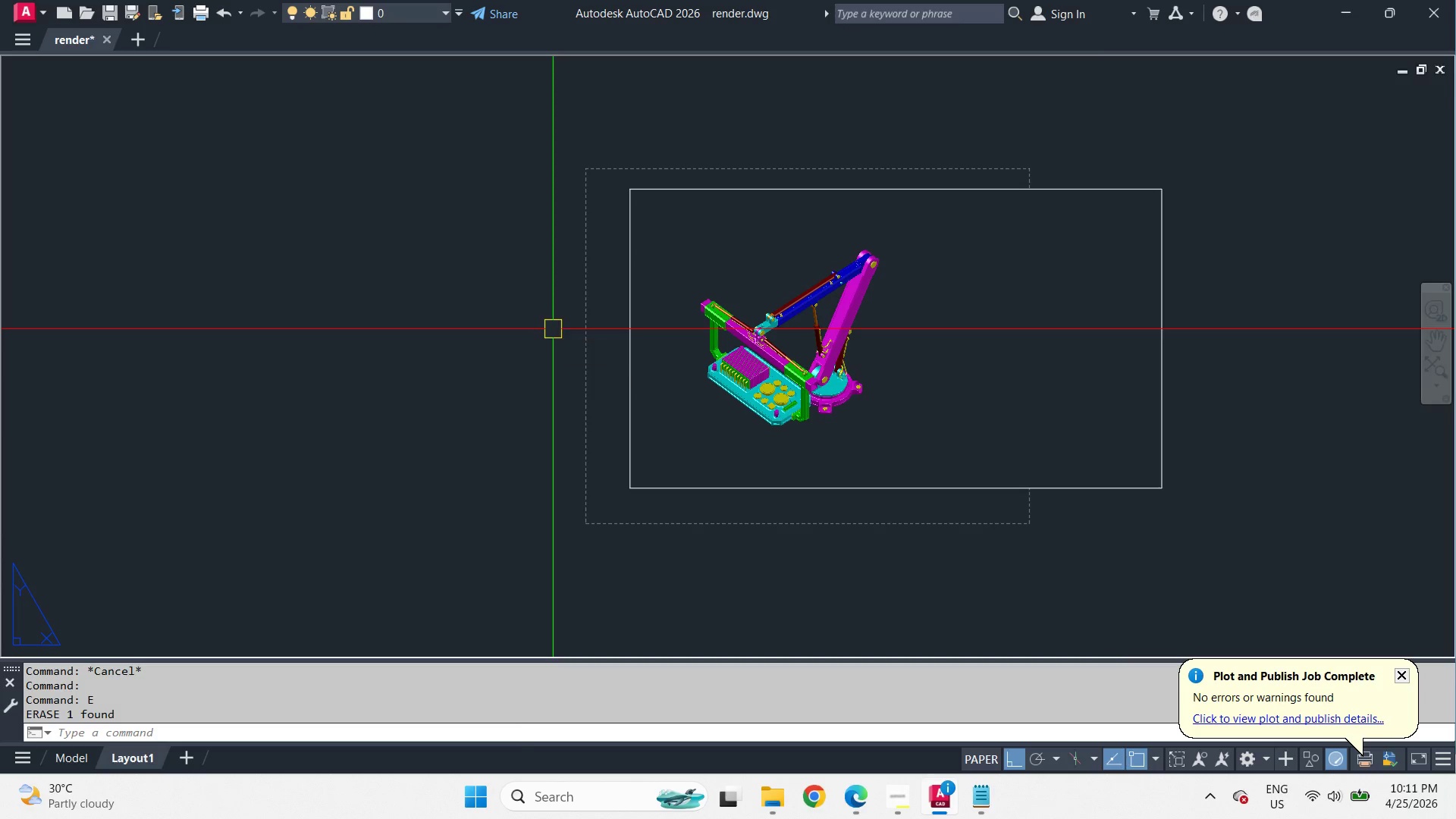 
key(Space)
 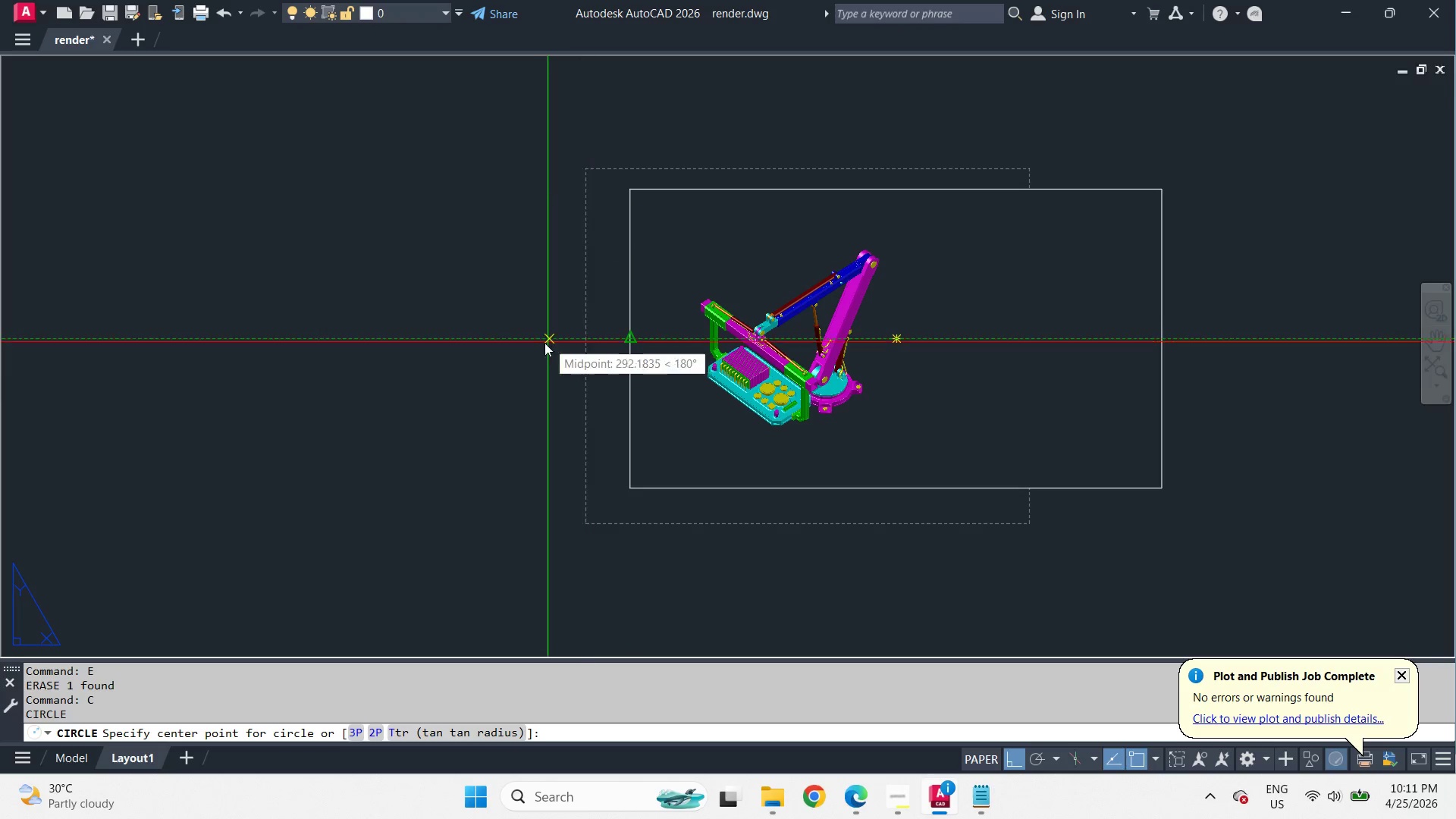 
left_click_drag(start_coordinate=[535, 344], to_coordinate=[543, 351])
 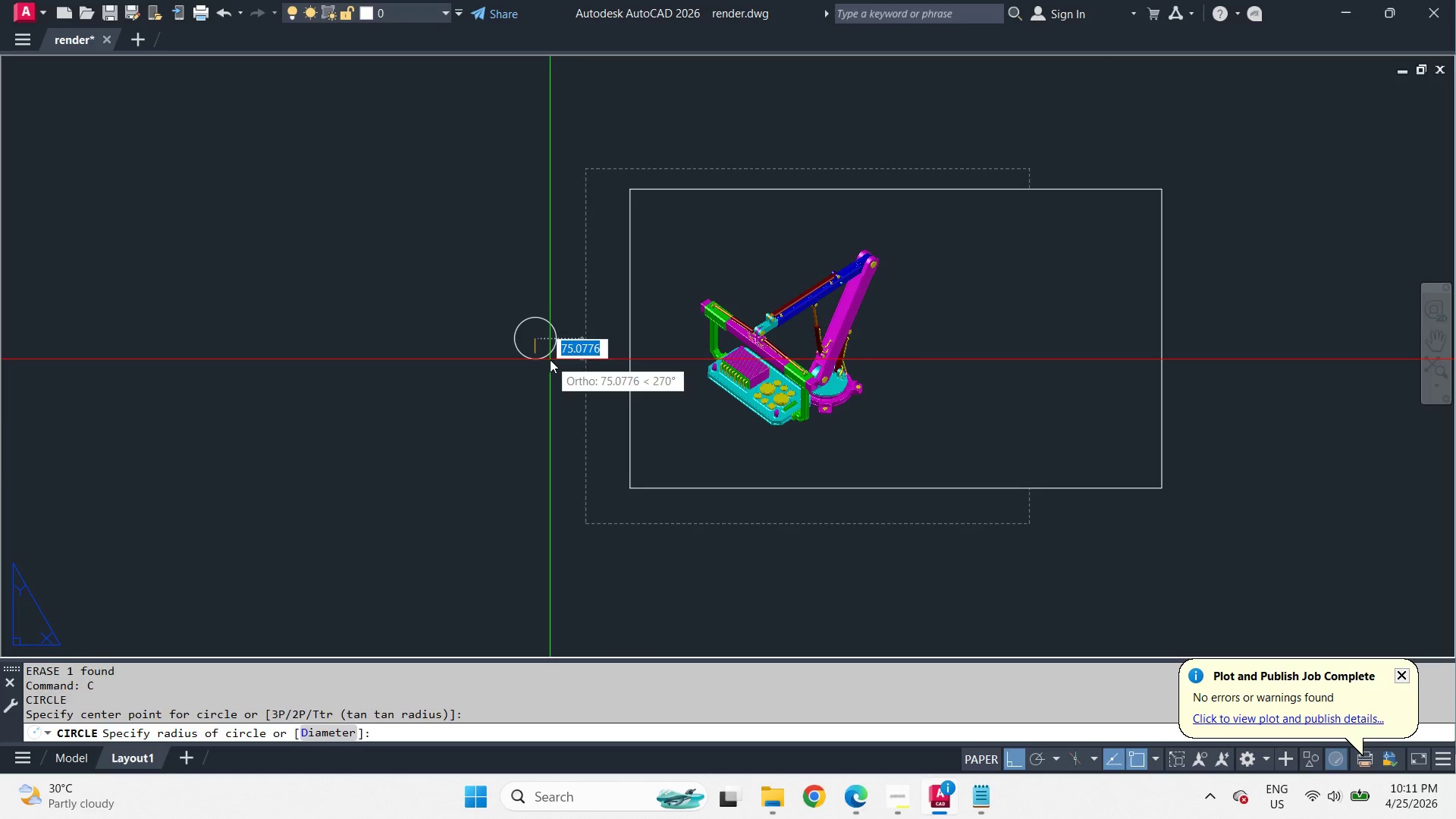 
double_click([550, 359])
 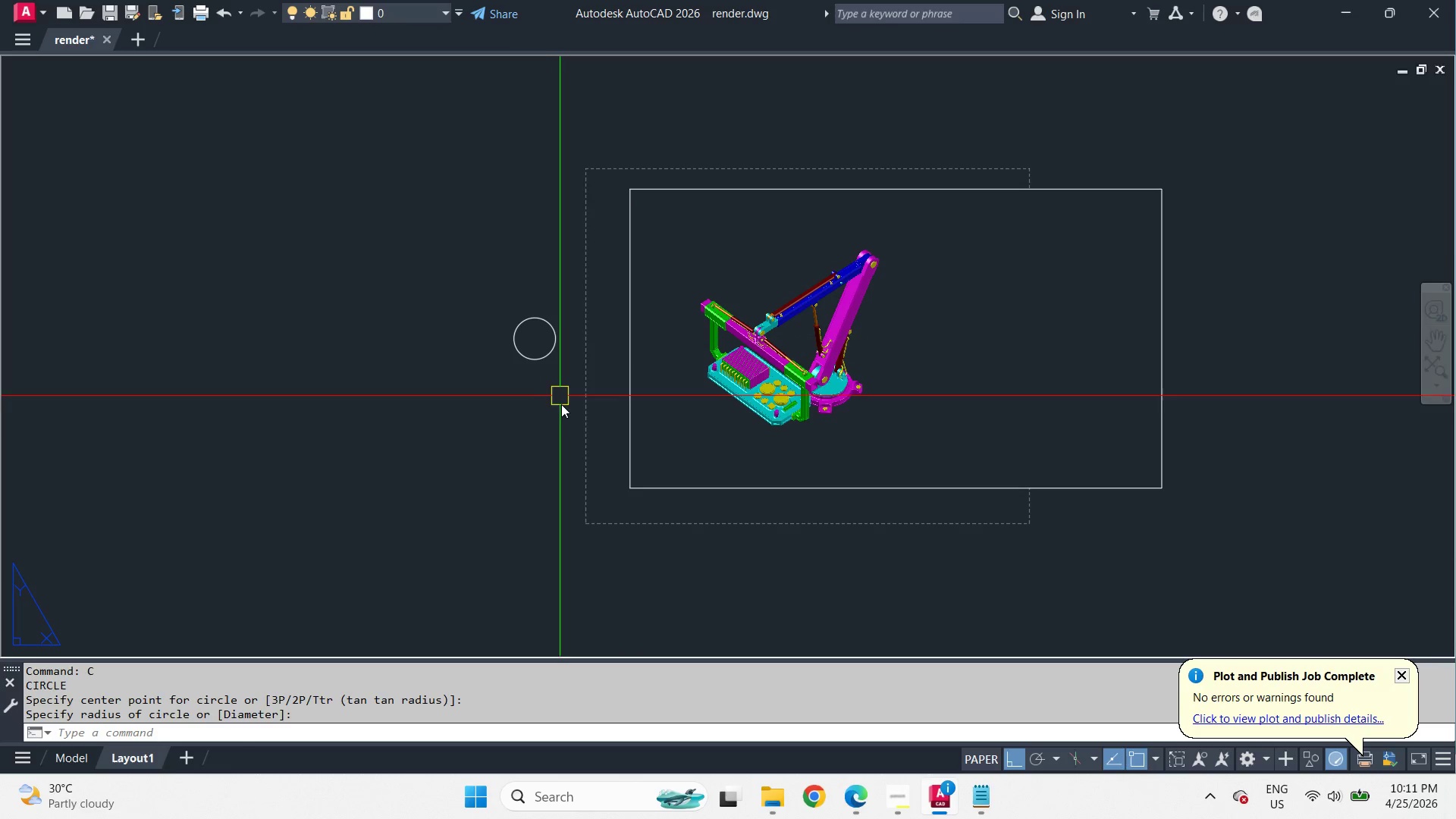 
key(Z)
 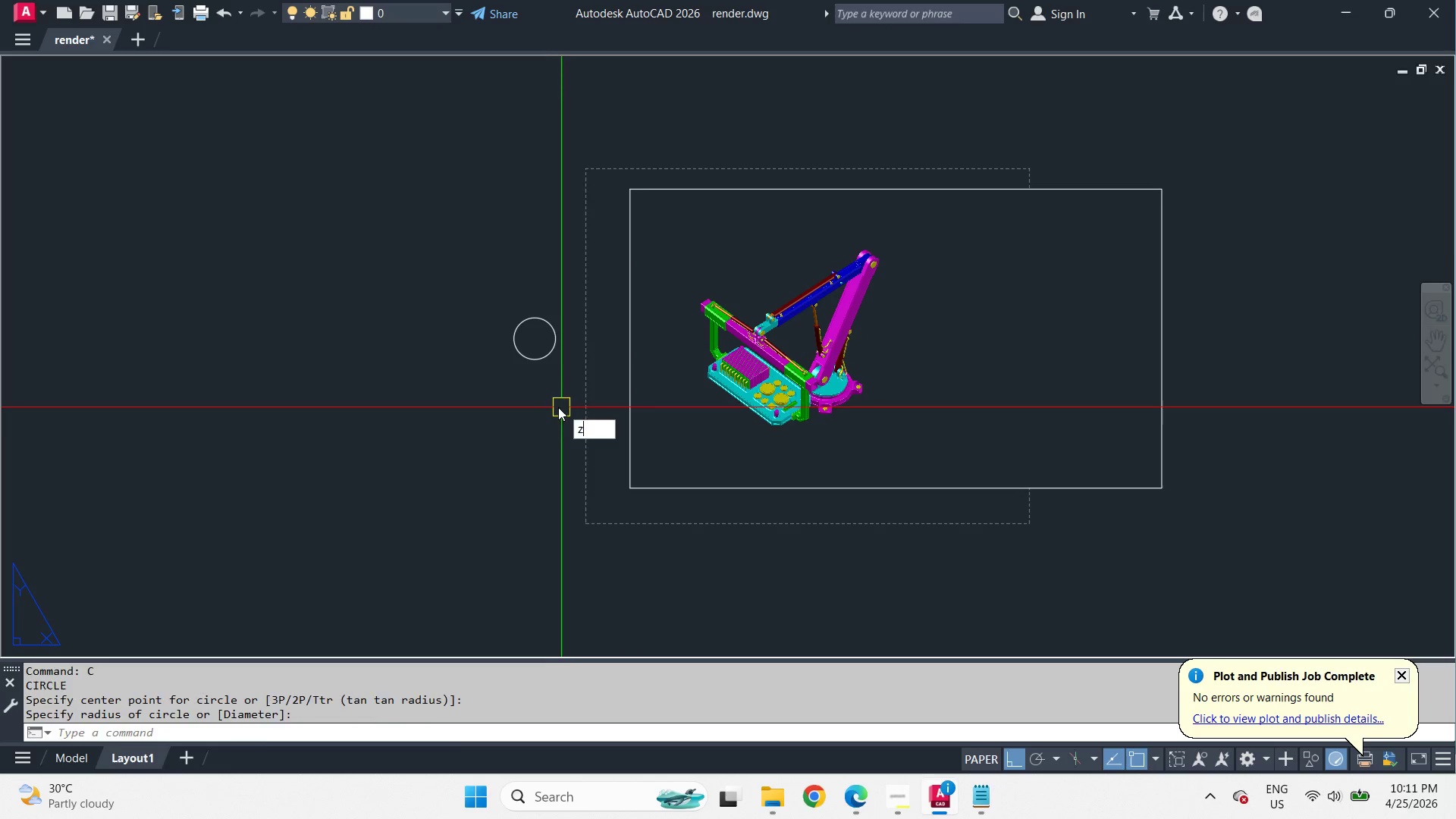 
key(Space)
 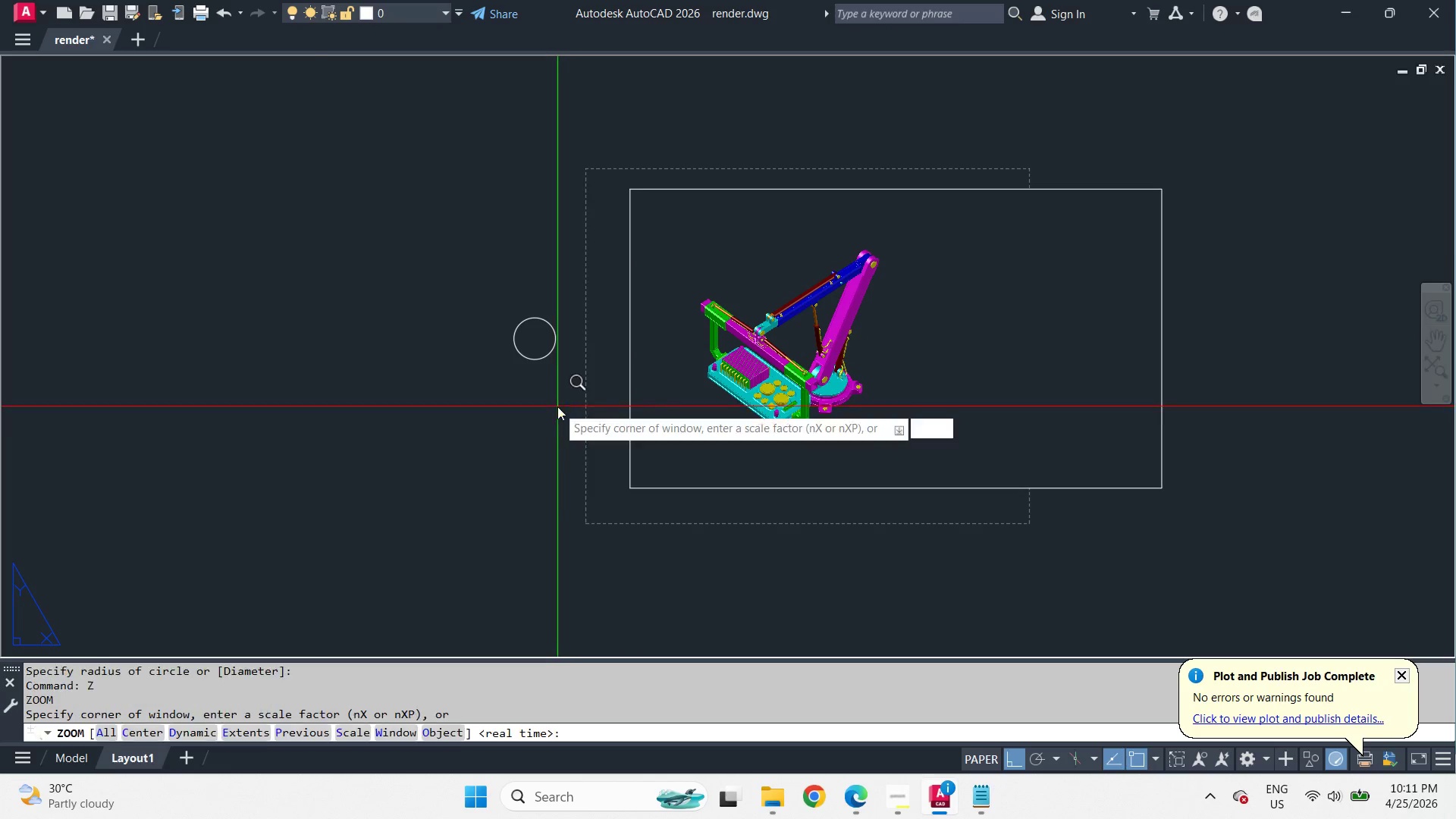 
key(E)
 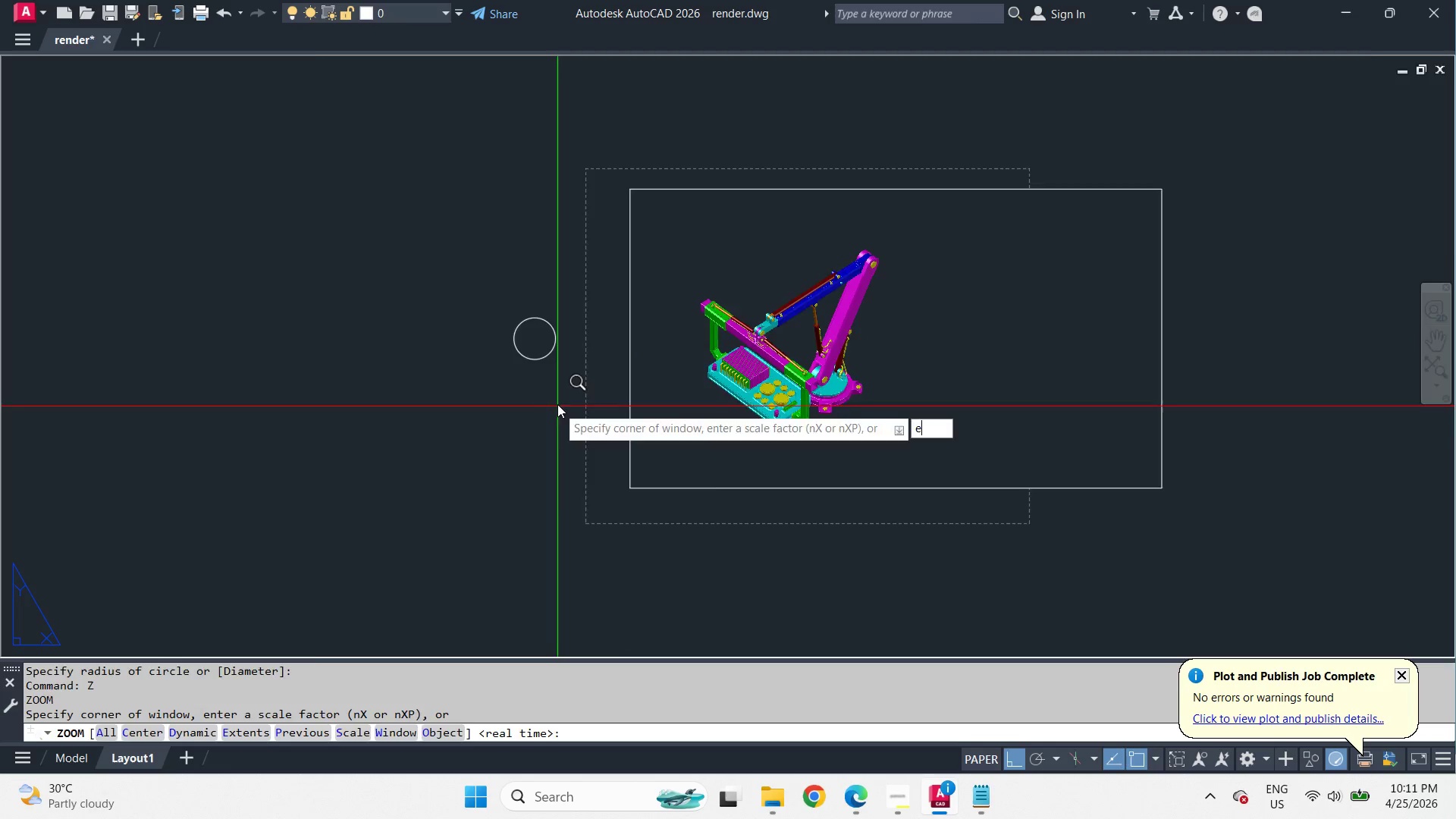 
key(Space)
 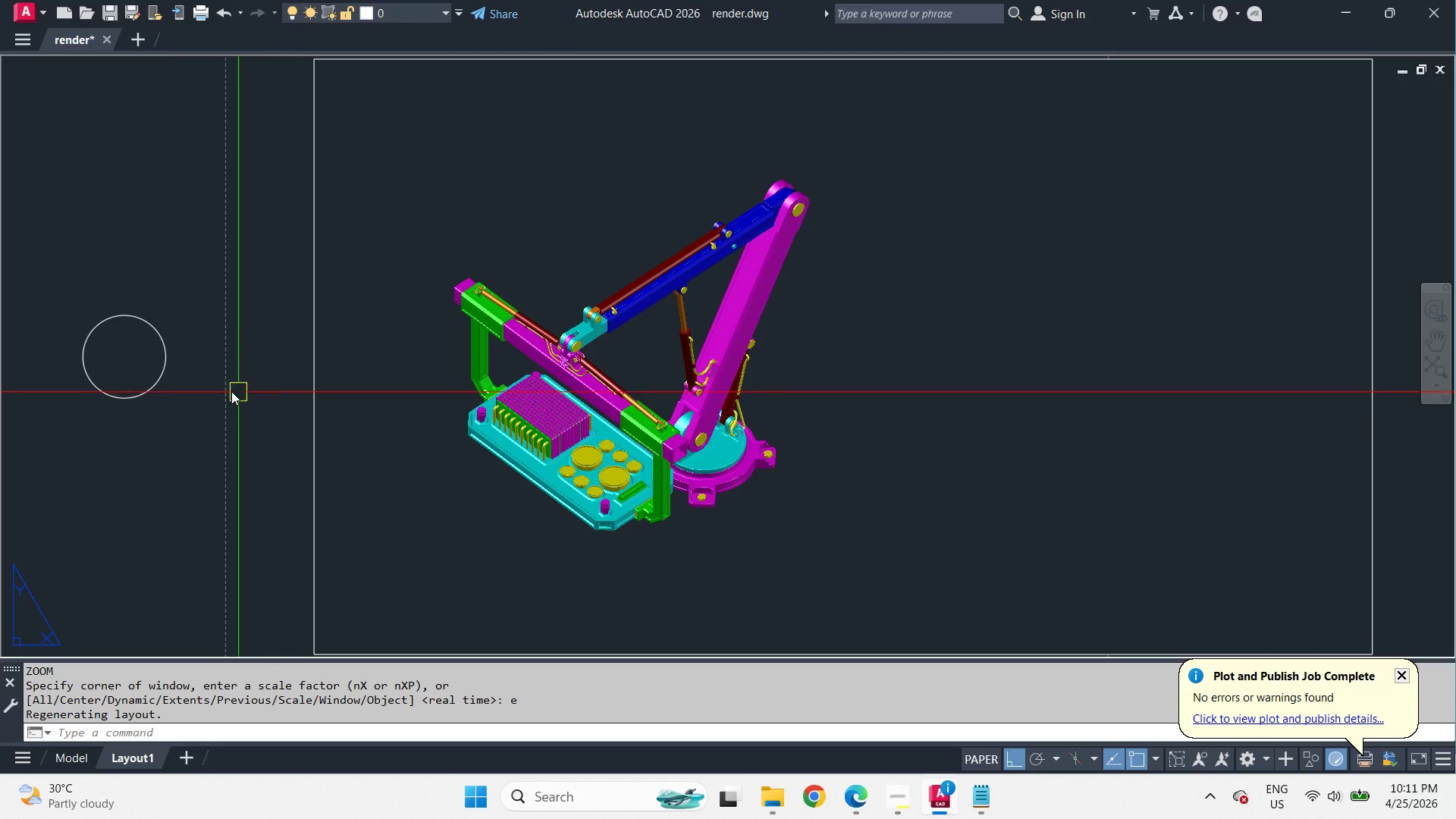 
left_click([165, 394])
 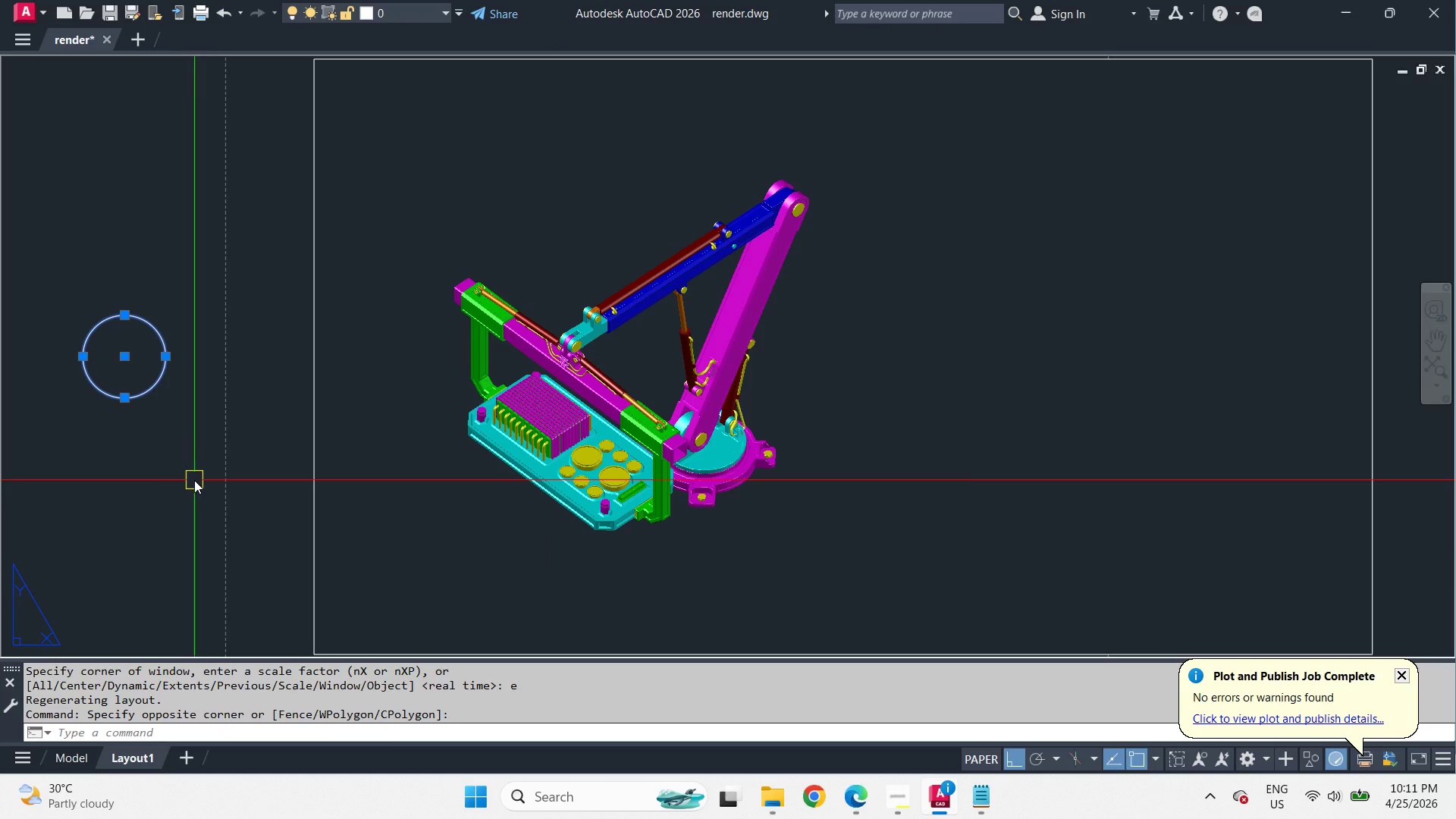 
key(M)
 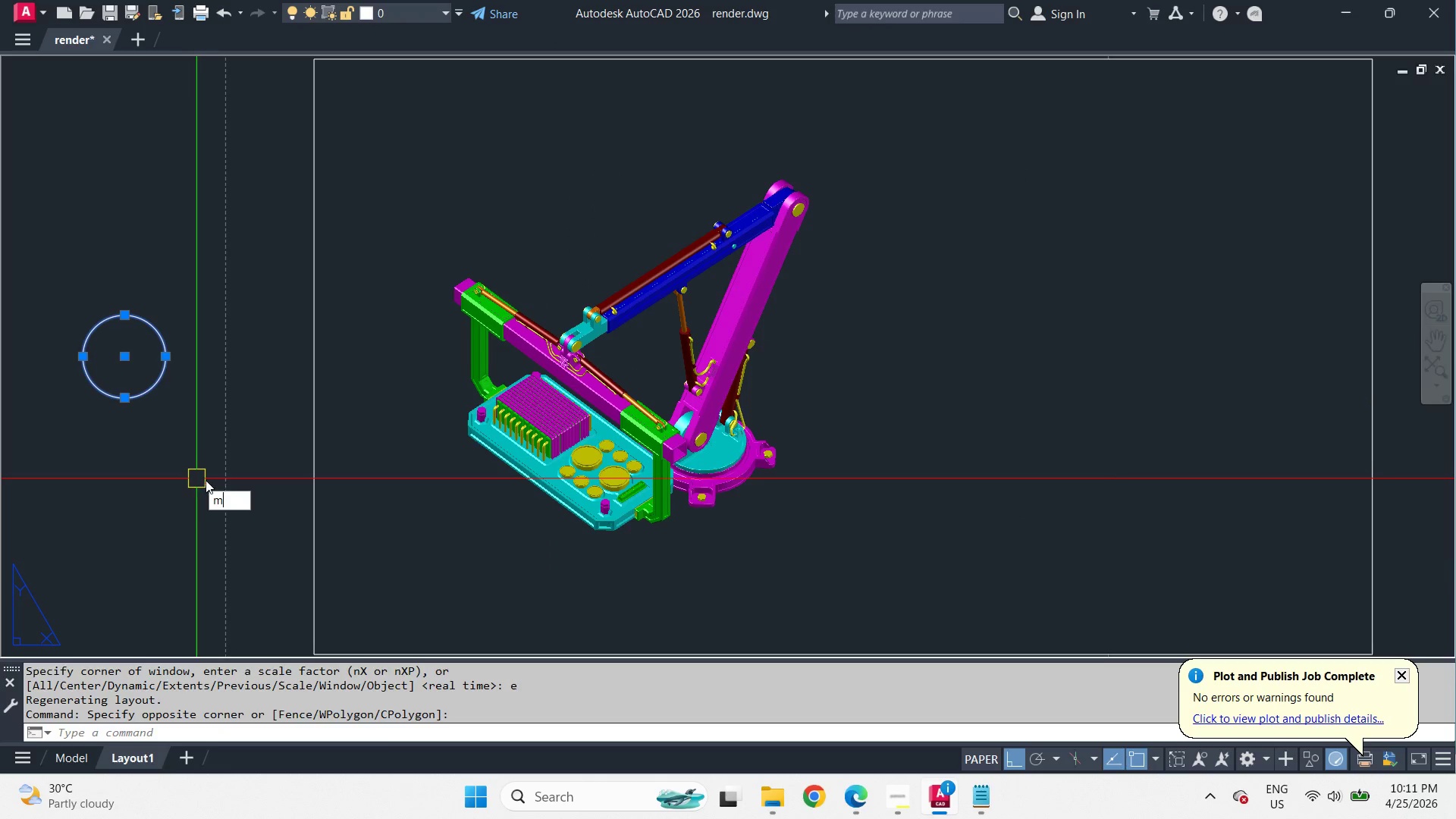 
key(Space)
 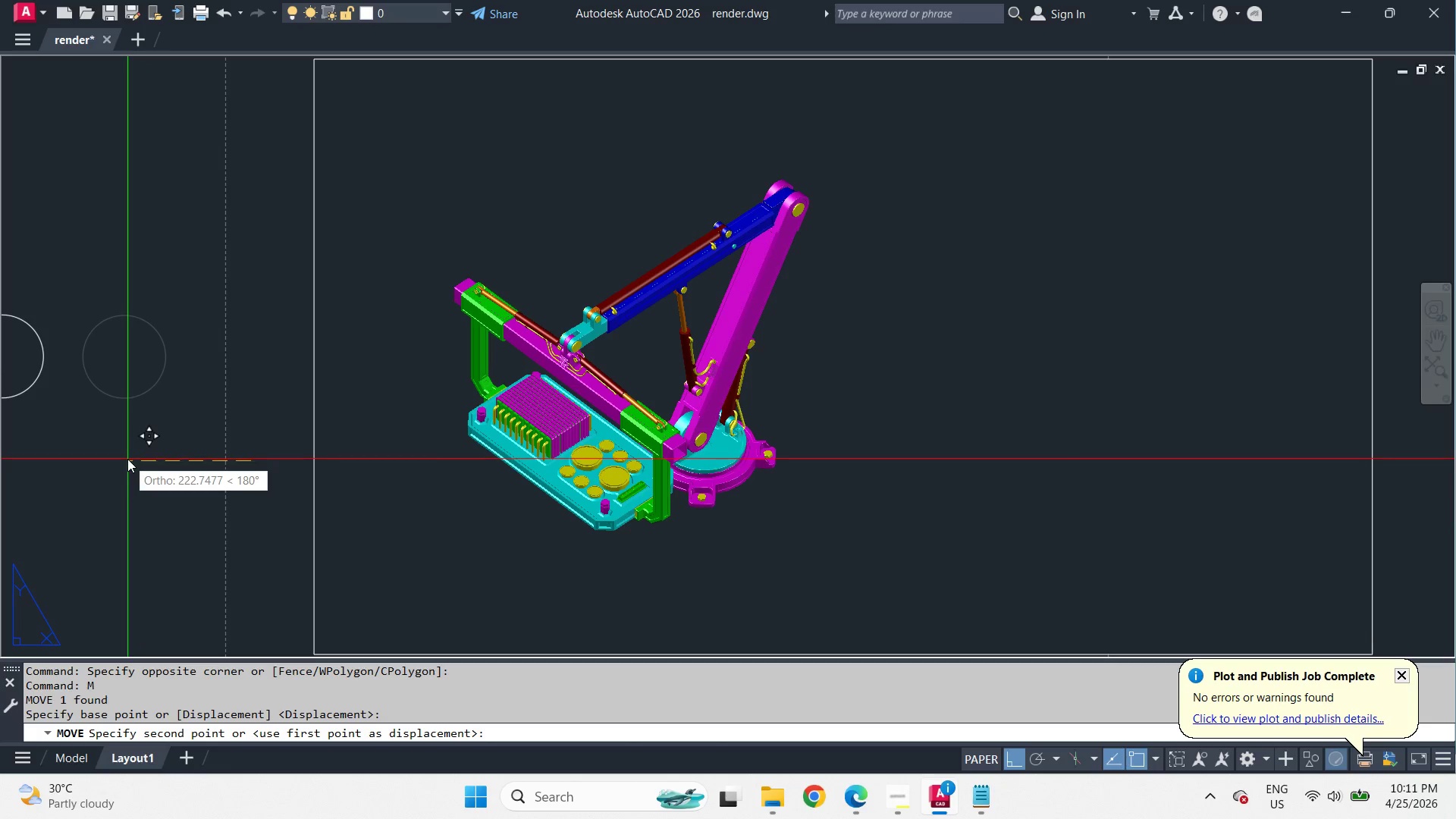 
left_click([124, 458])
 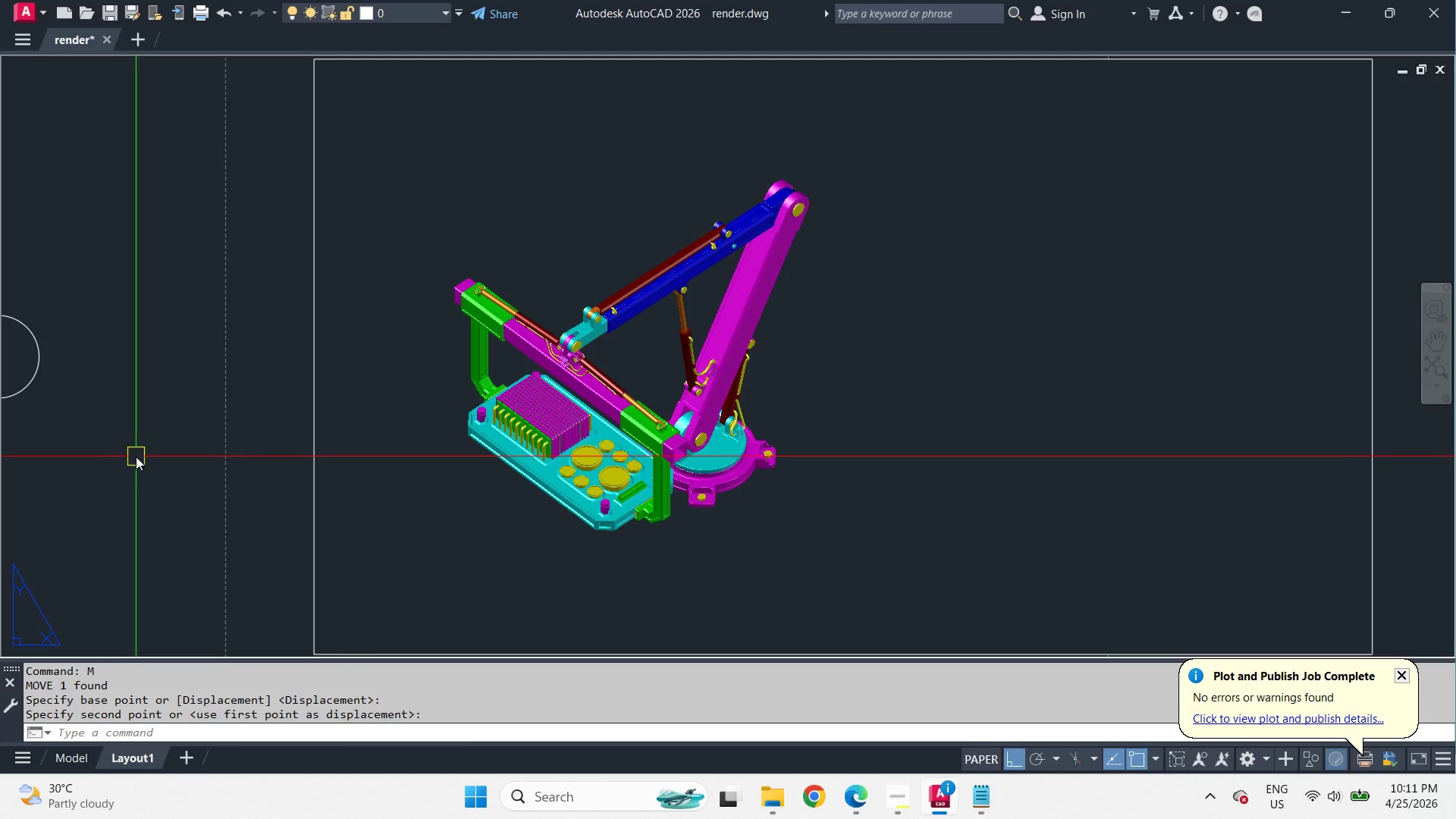 
key(Z)
 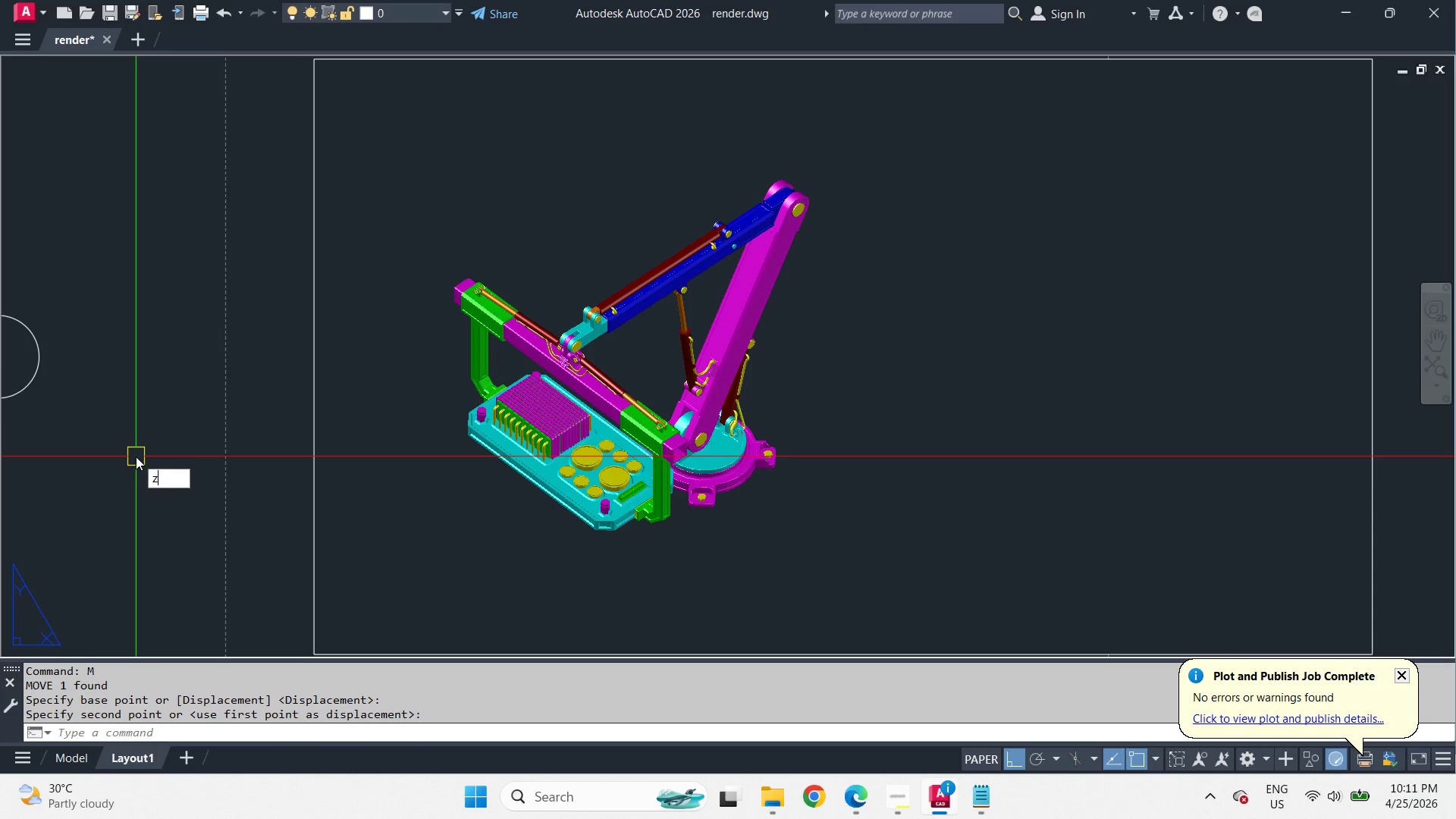 
key(Space)
 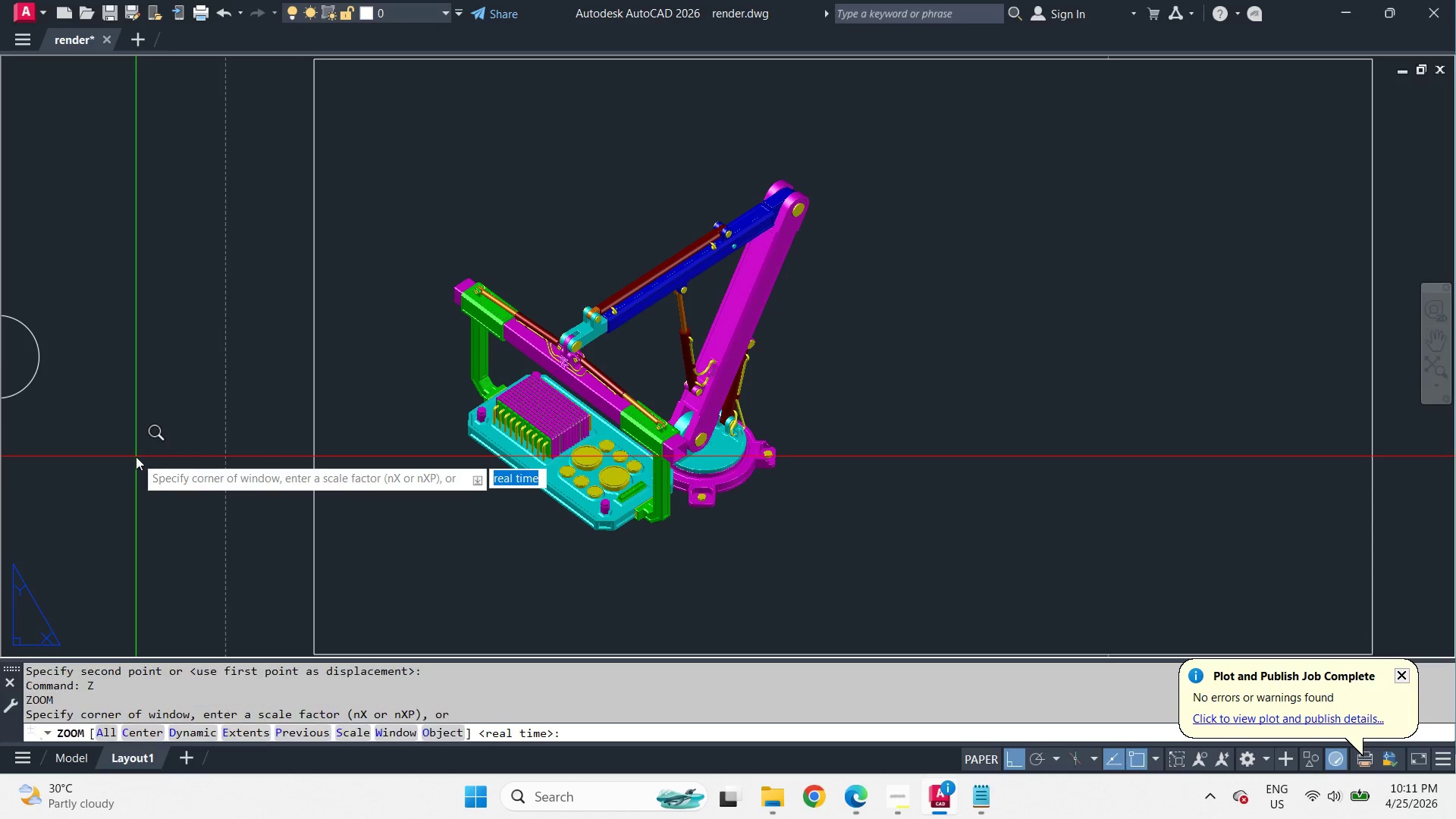 
key(E)
 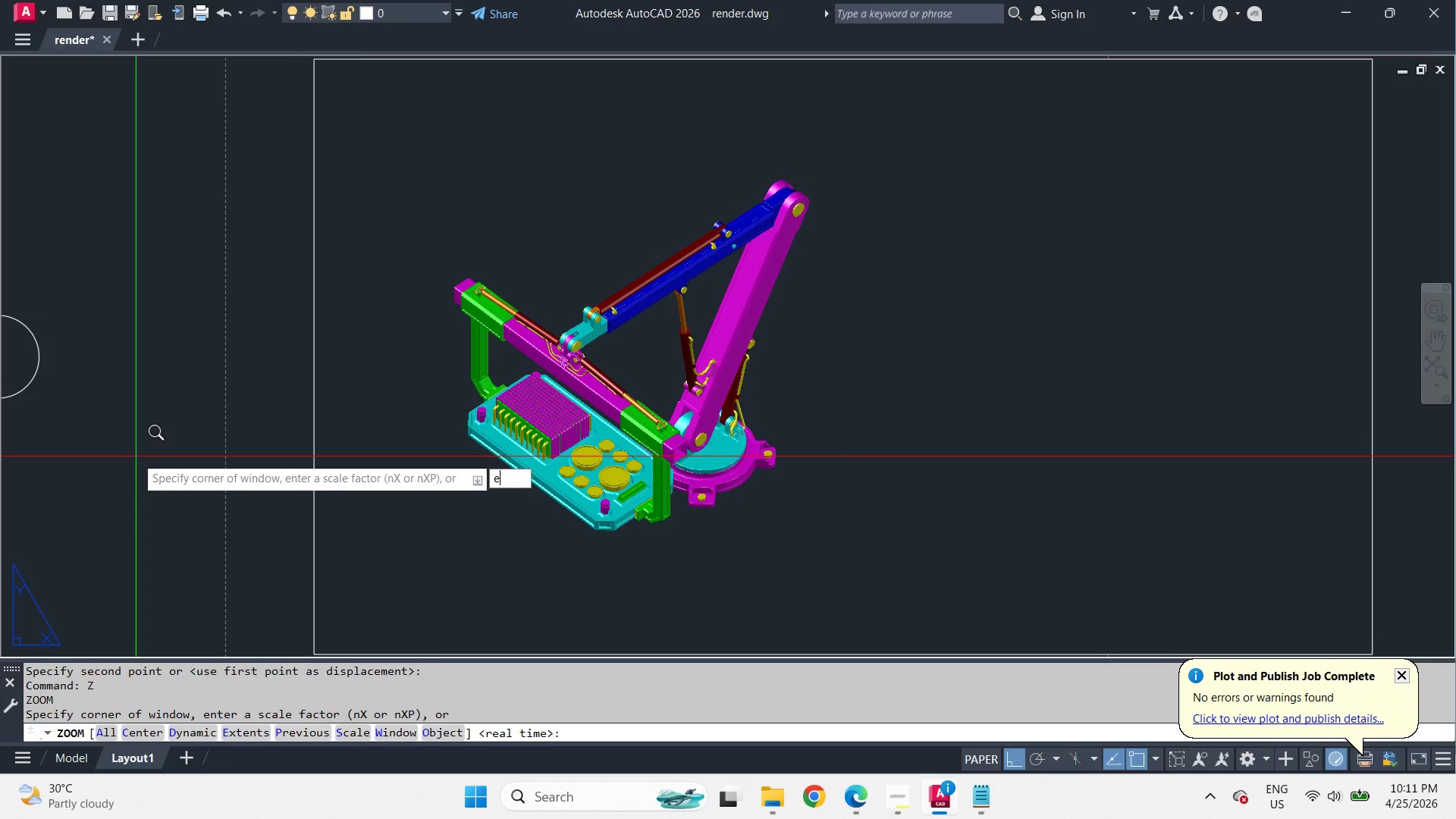 
key(Space)
 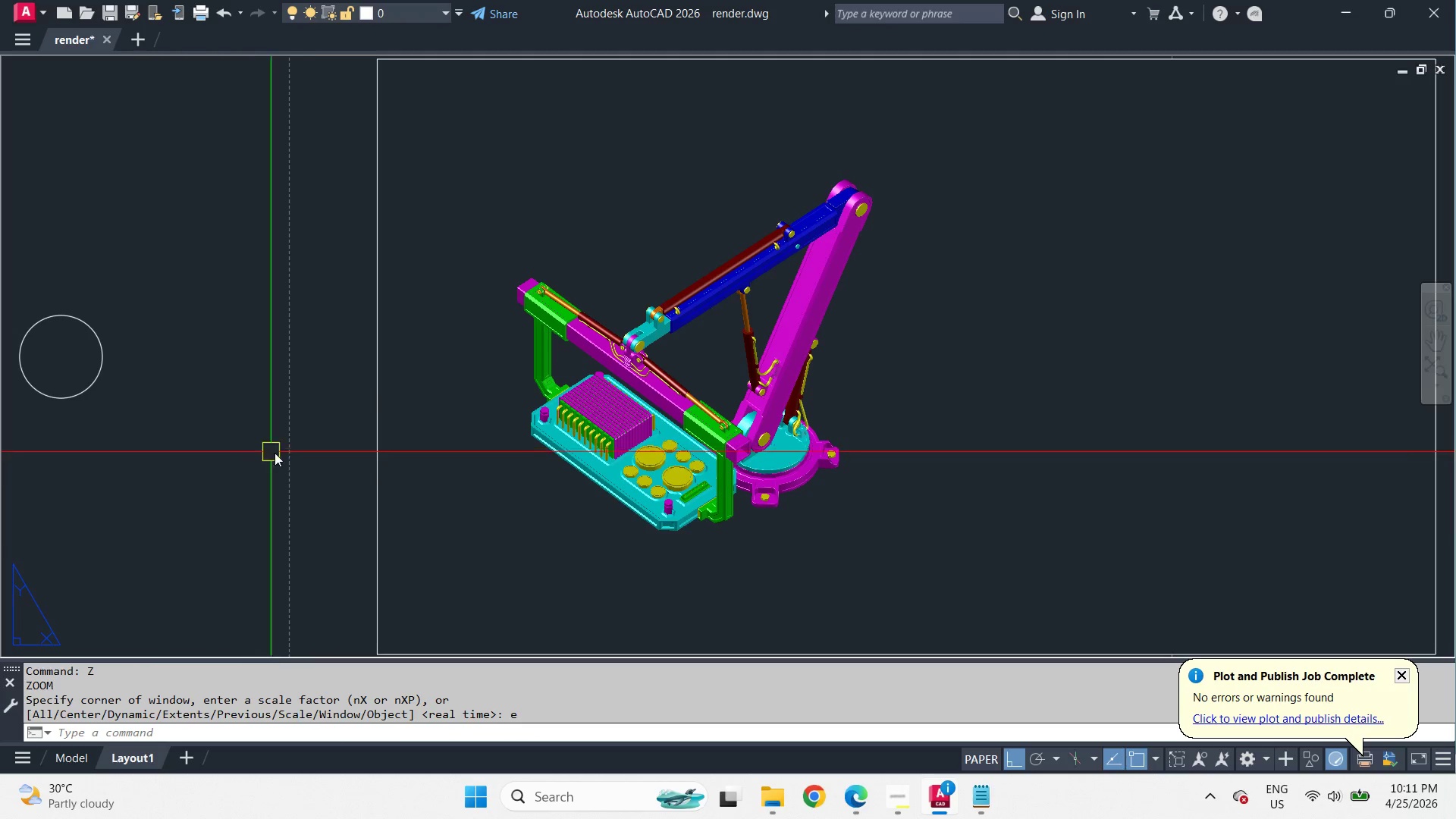 
key(D)
 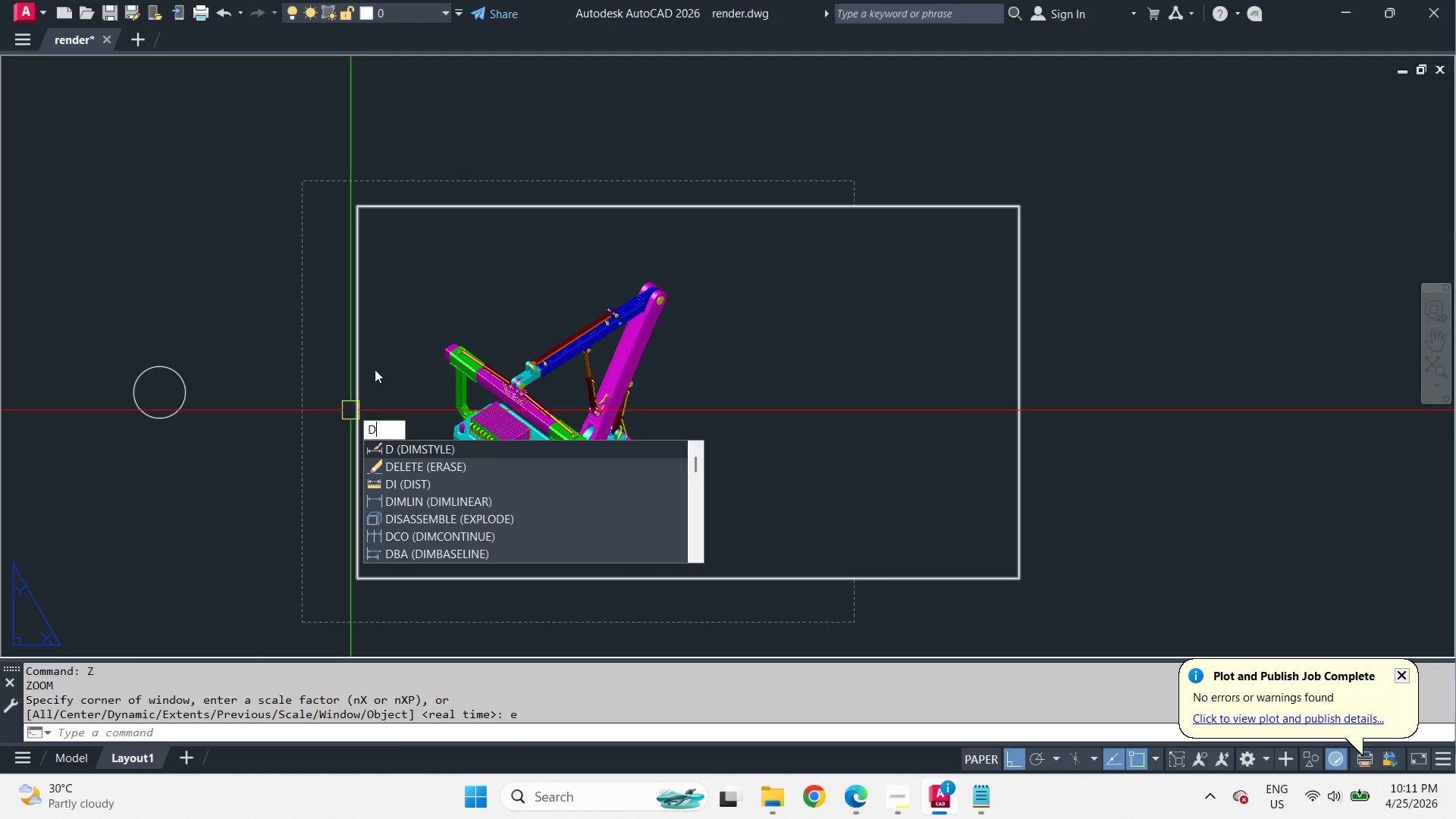 
key(I)
 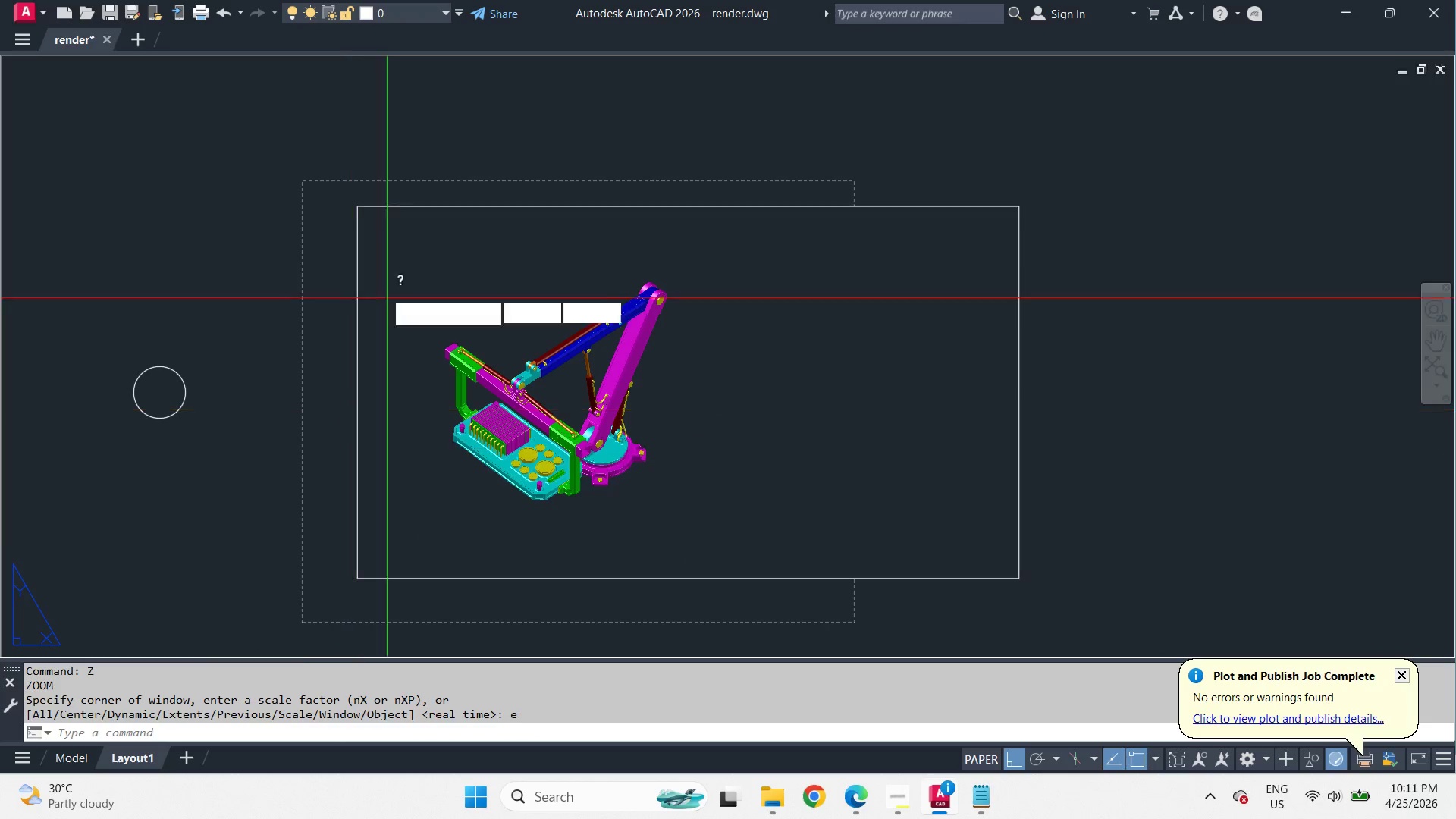 
key(Space)
 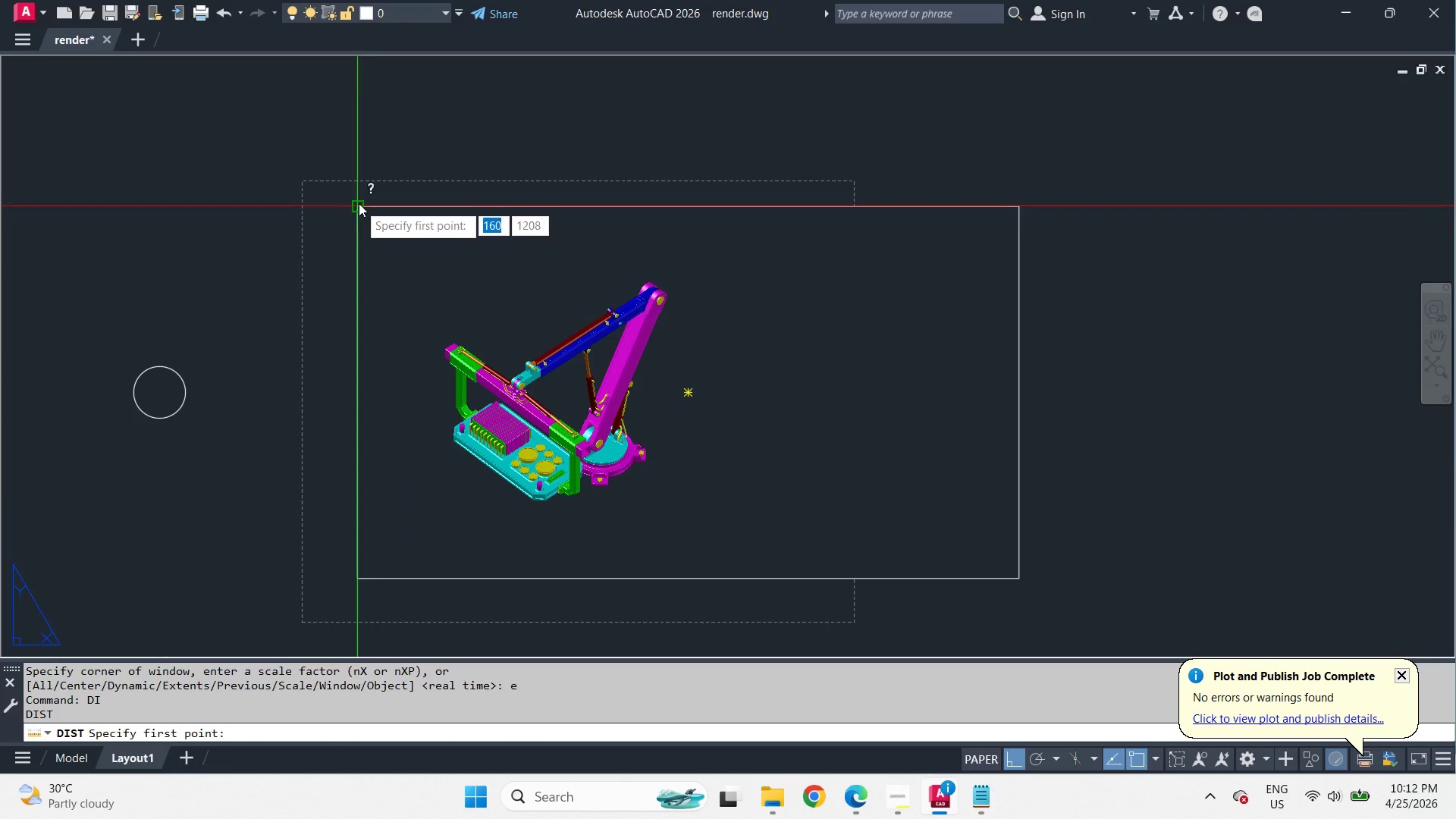 
scroll: coordinate [323, 453], scroll_direction: down, amount: 1.0
 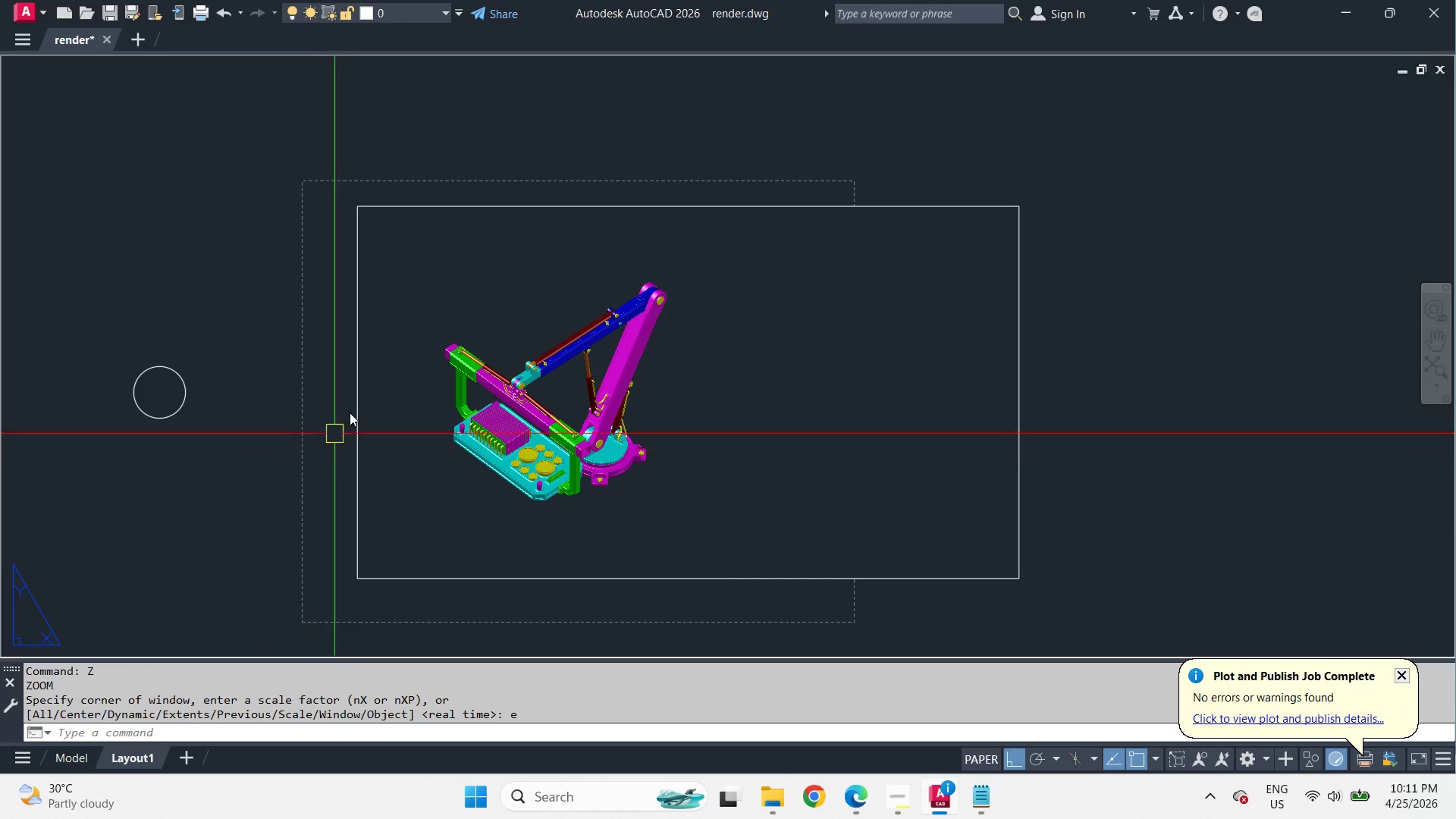 
left_click_drag(start_coordinate=[359, 203], to_coordinate=[415, 206])
 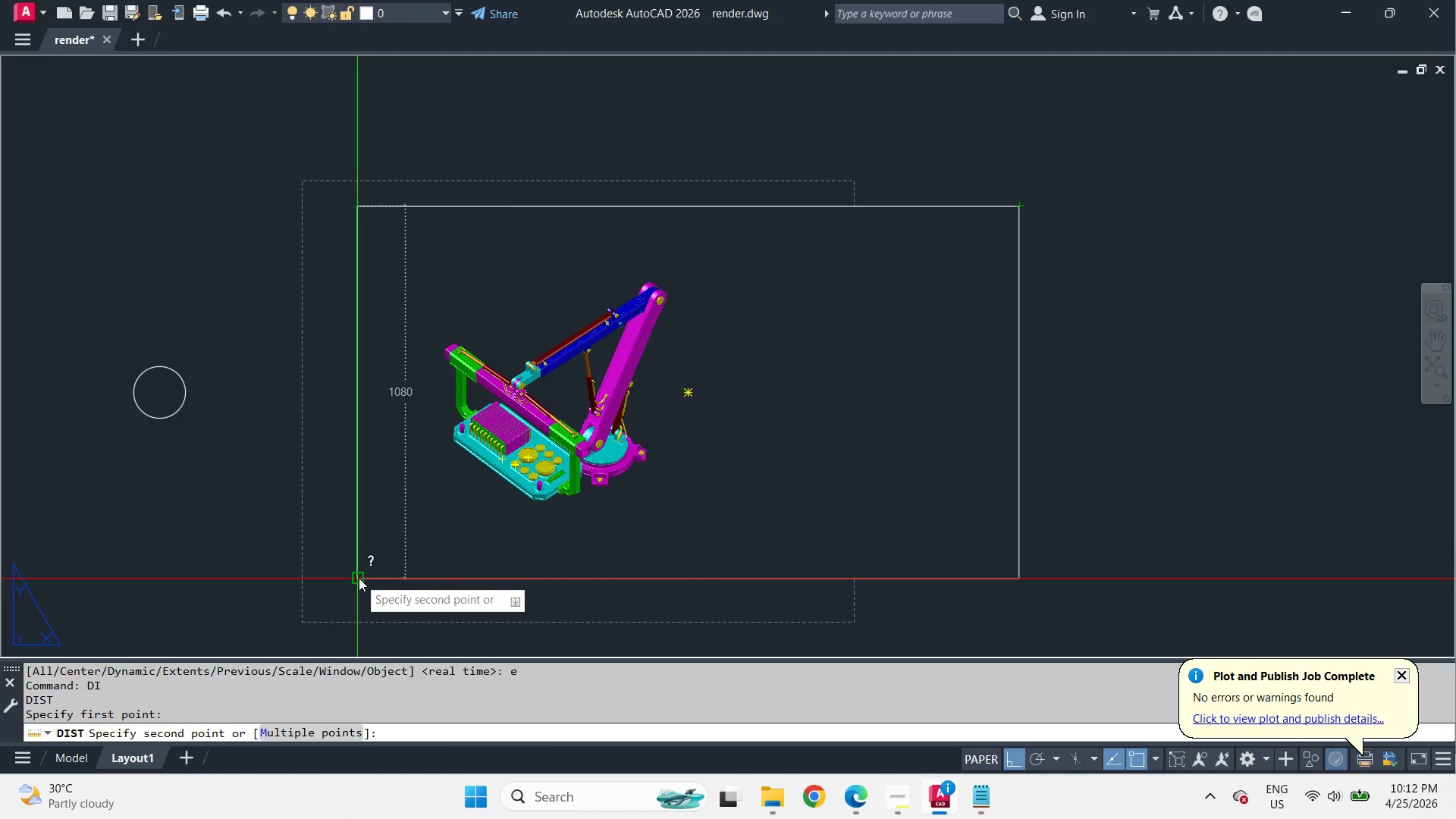 
key(Escape)
 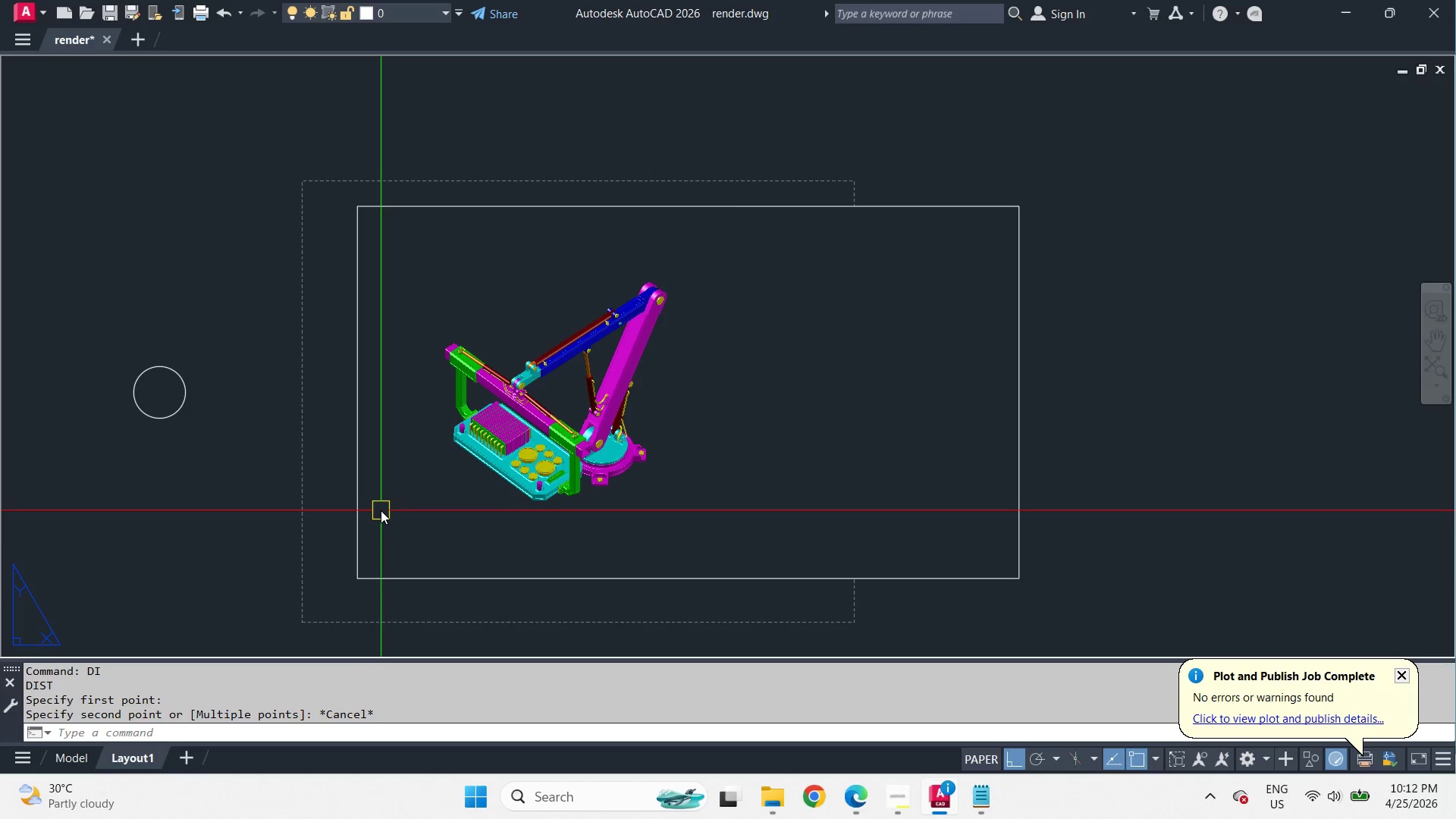 
key(Z)
 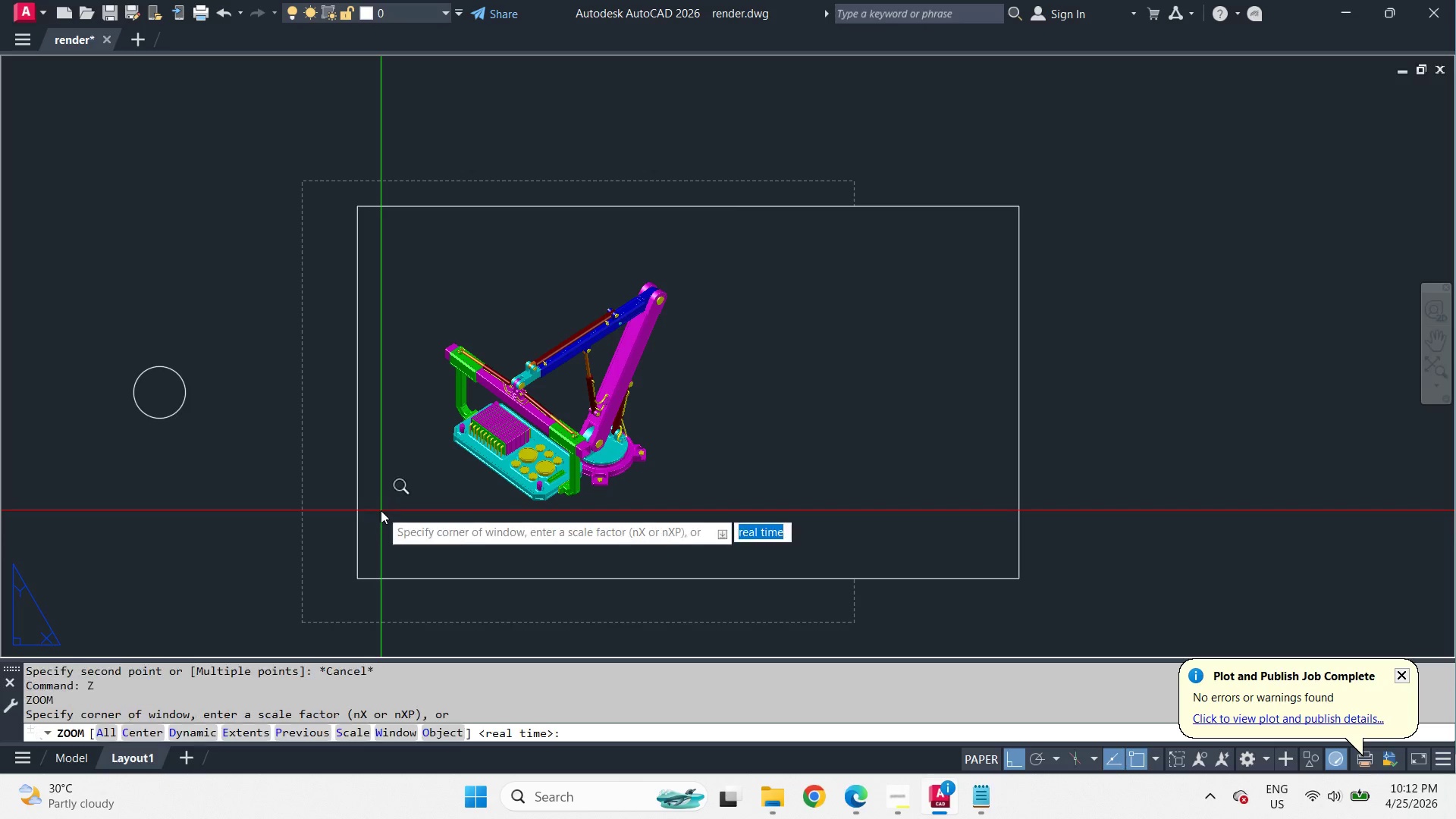 
key(Space)
 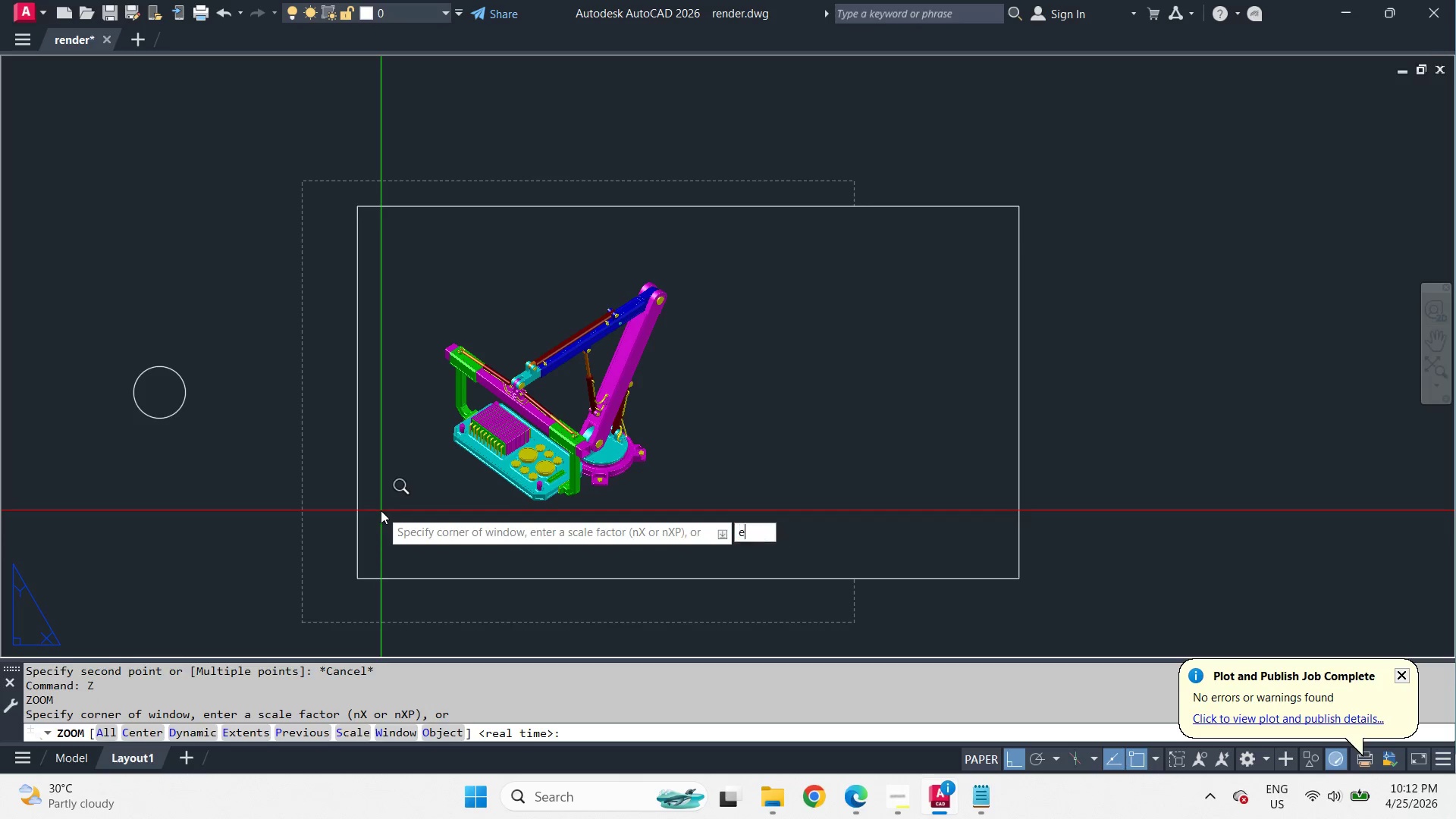 
key(E)
 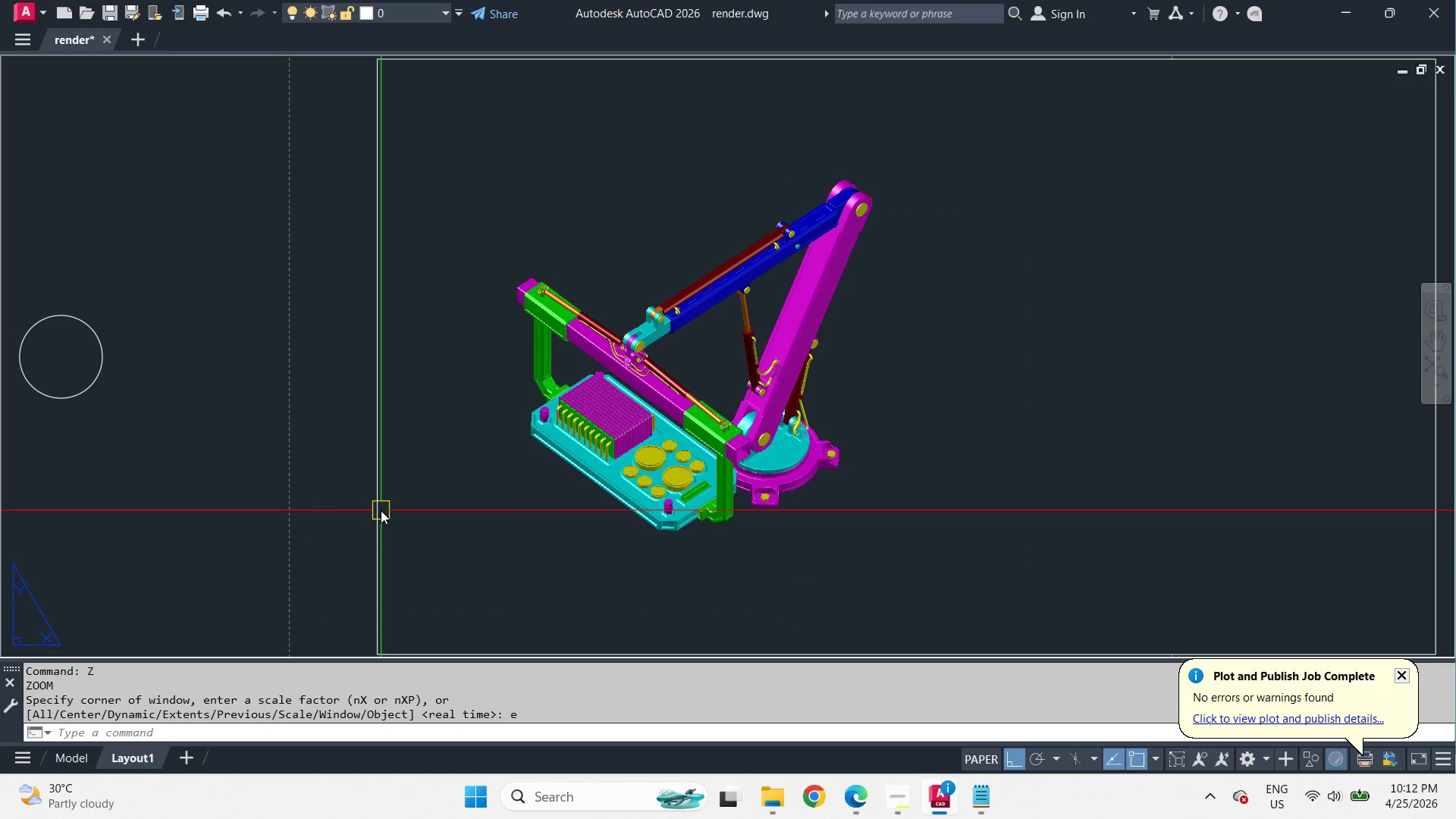 
type( re )
 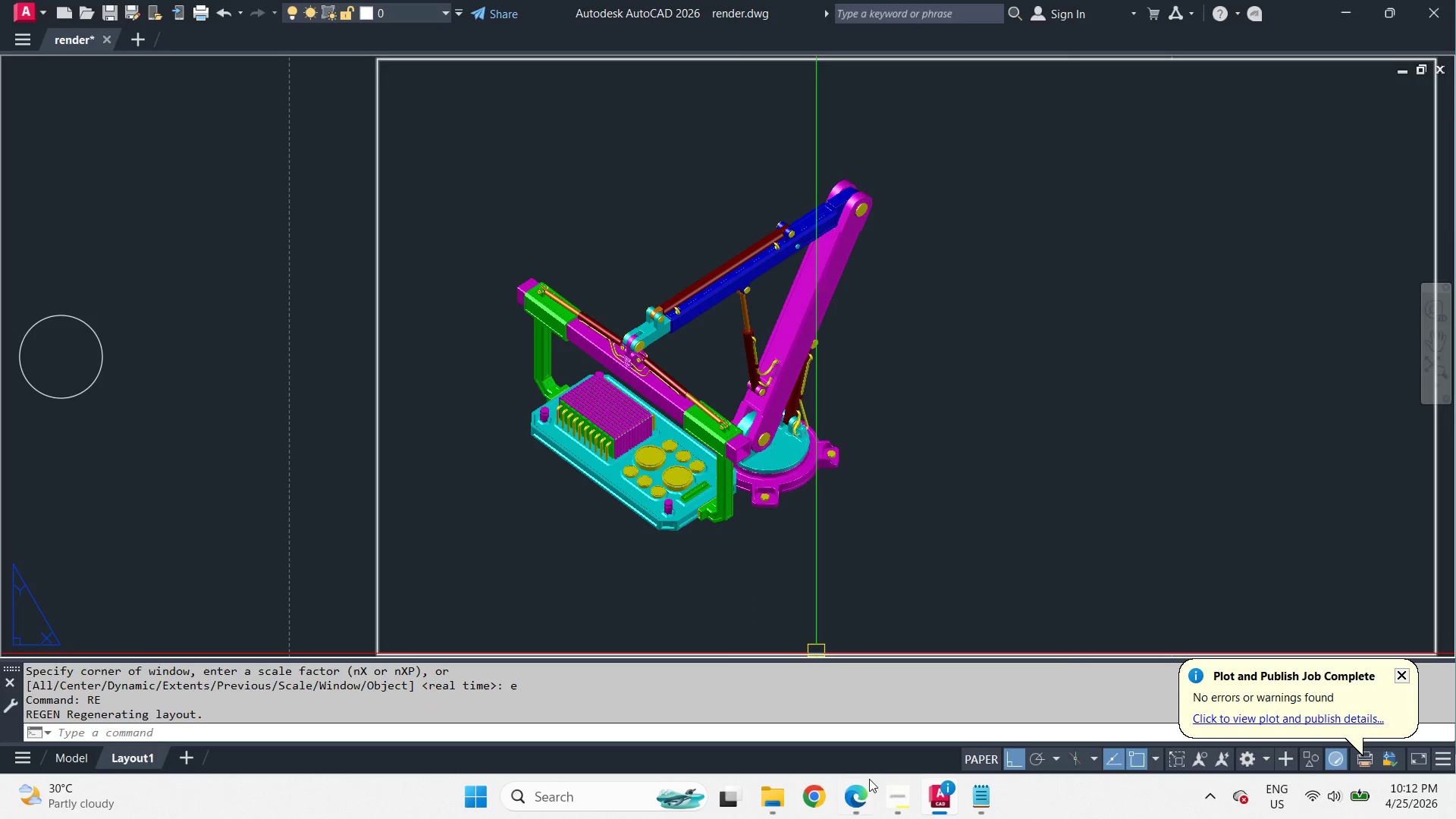 
left_click([902, 807])
 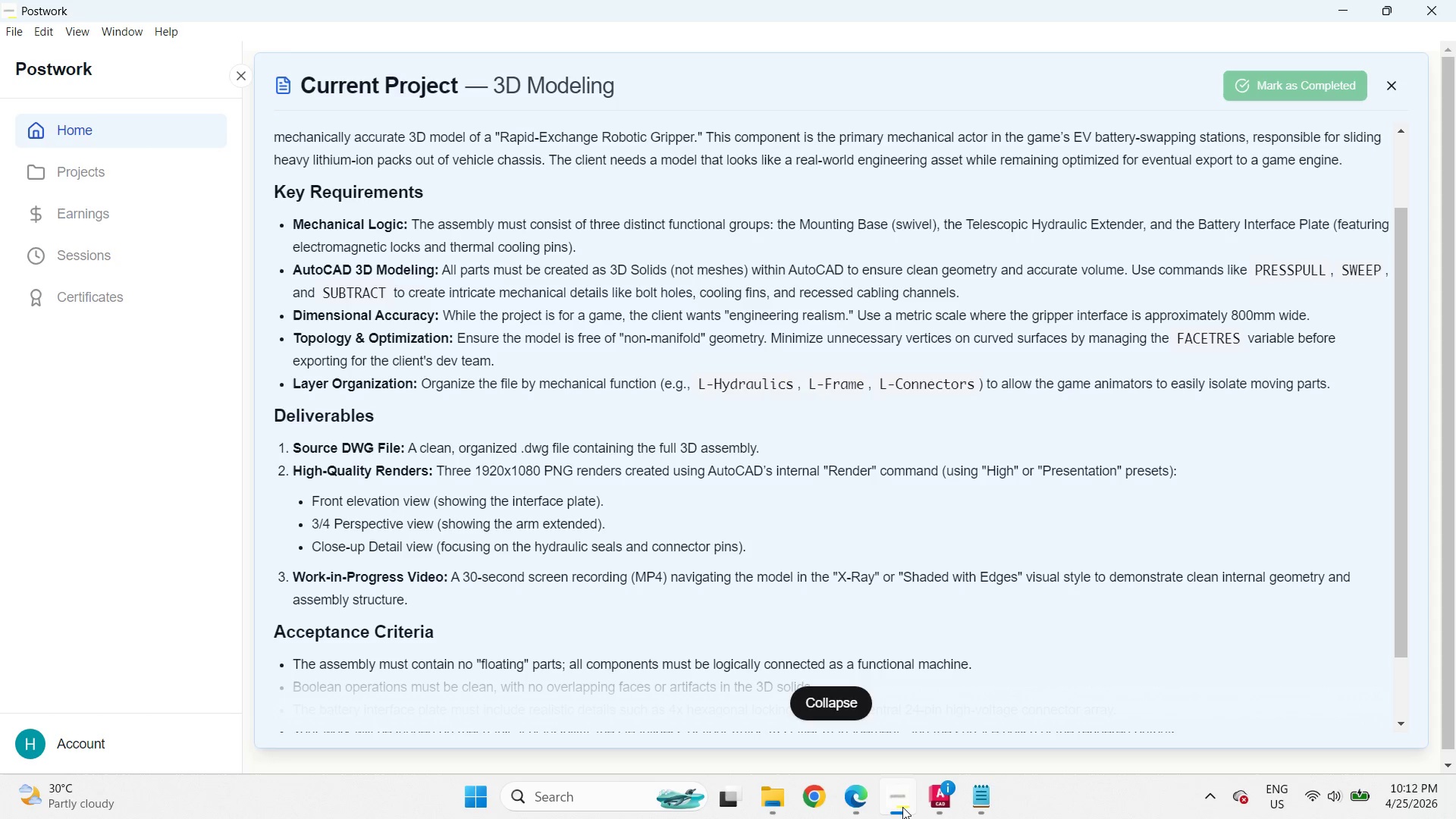 
wait(16.31)
 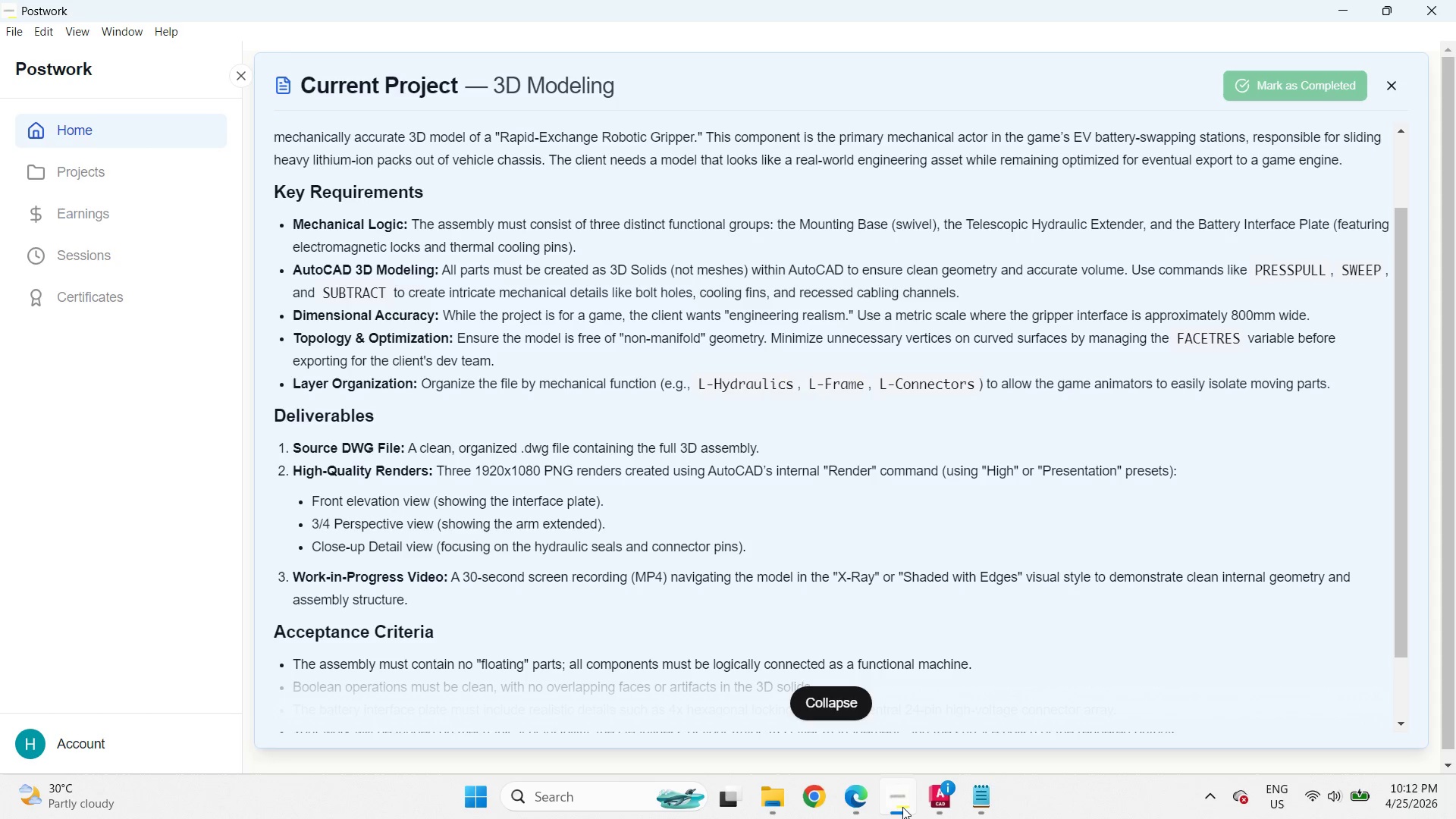 
left_click([907, 799])
 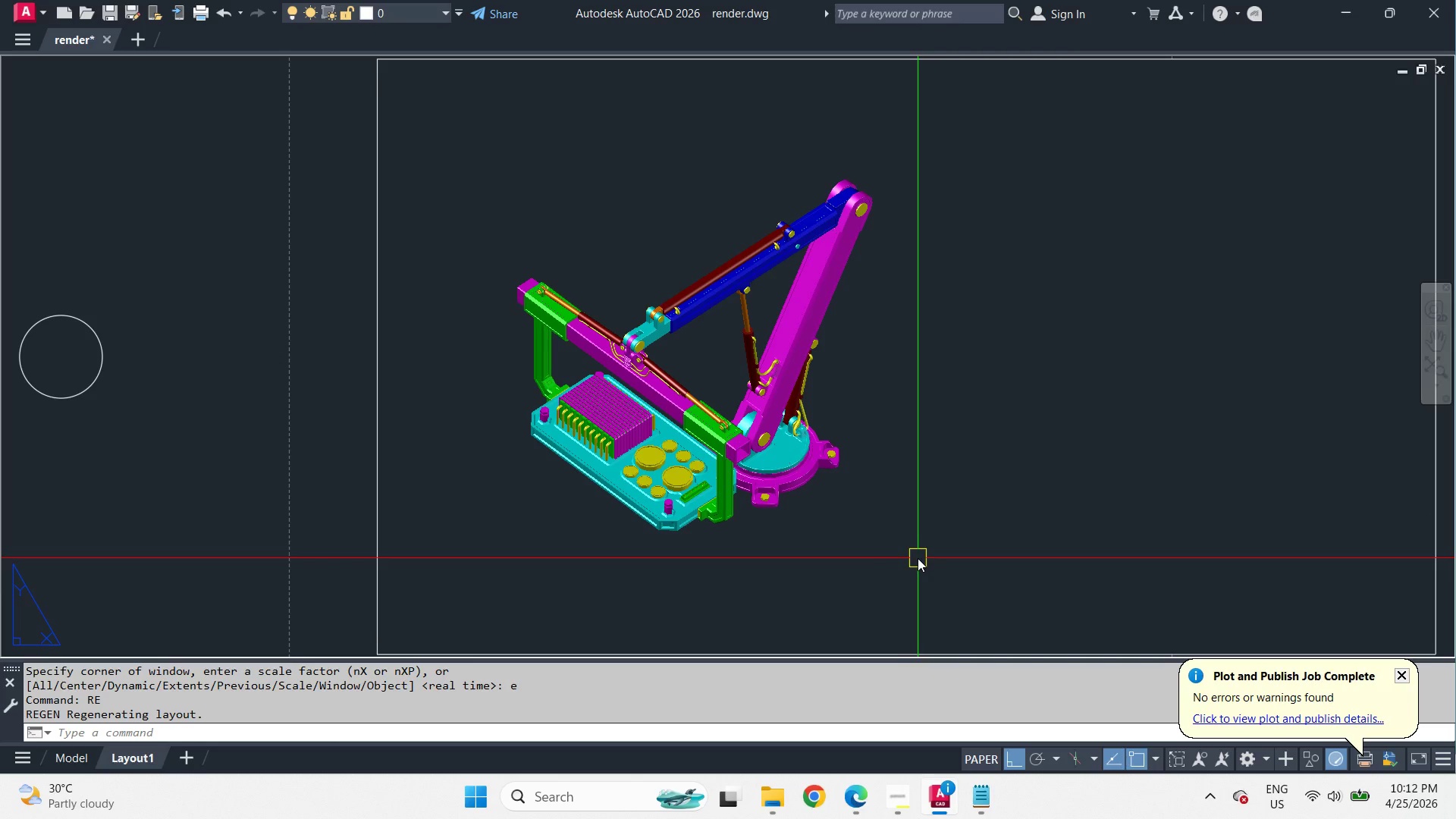 
double_click([920, 553])
 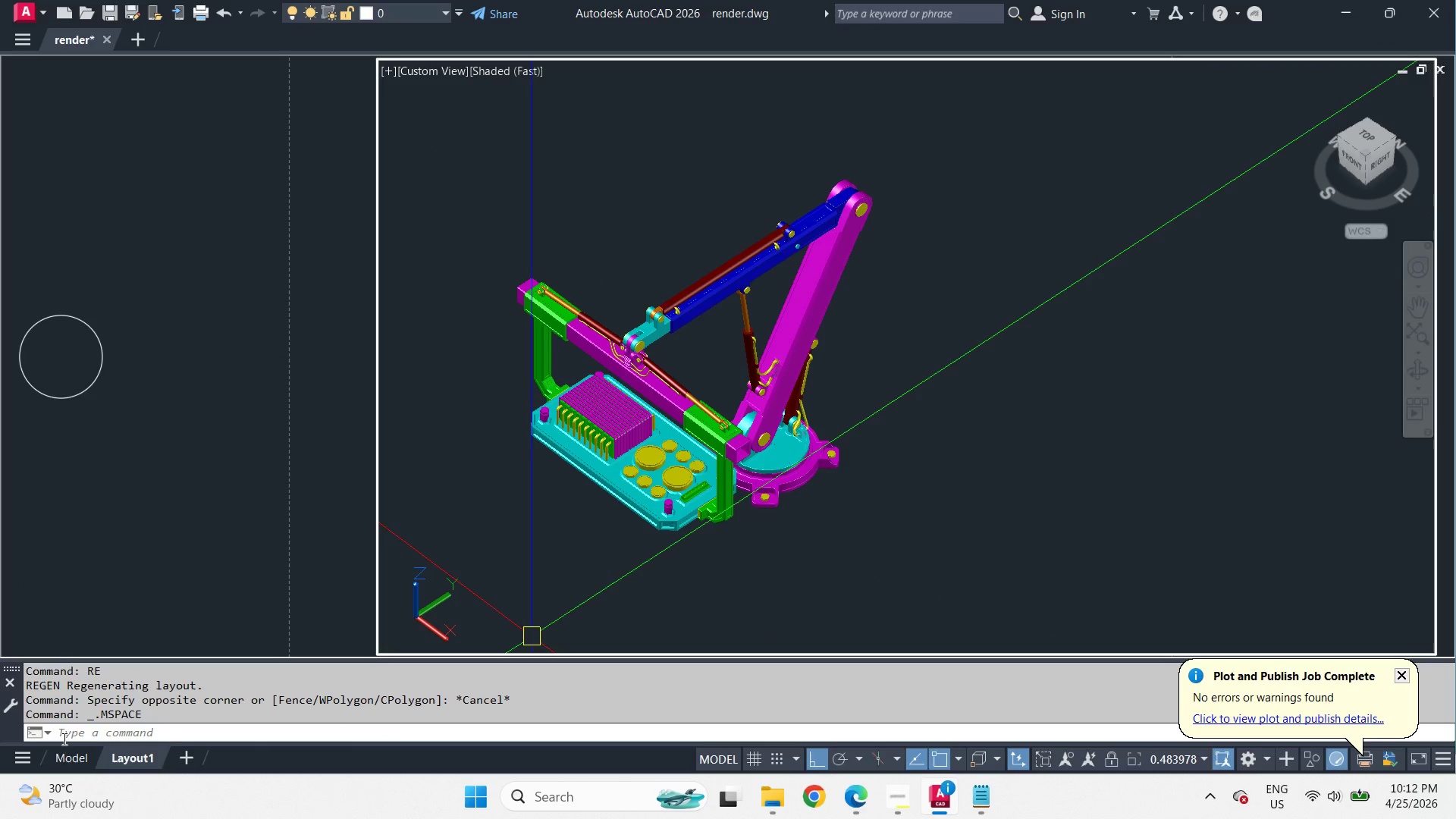 
left_click([73, 766])
 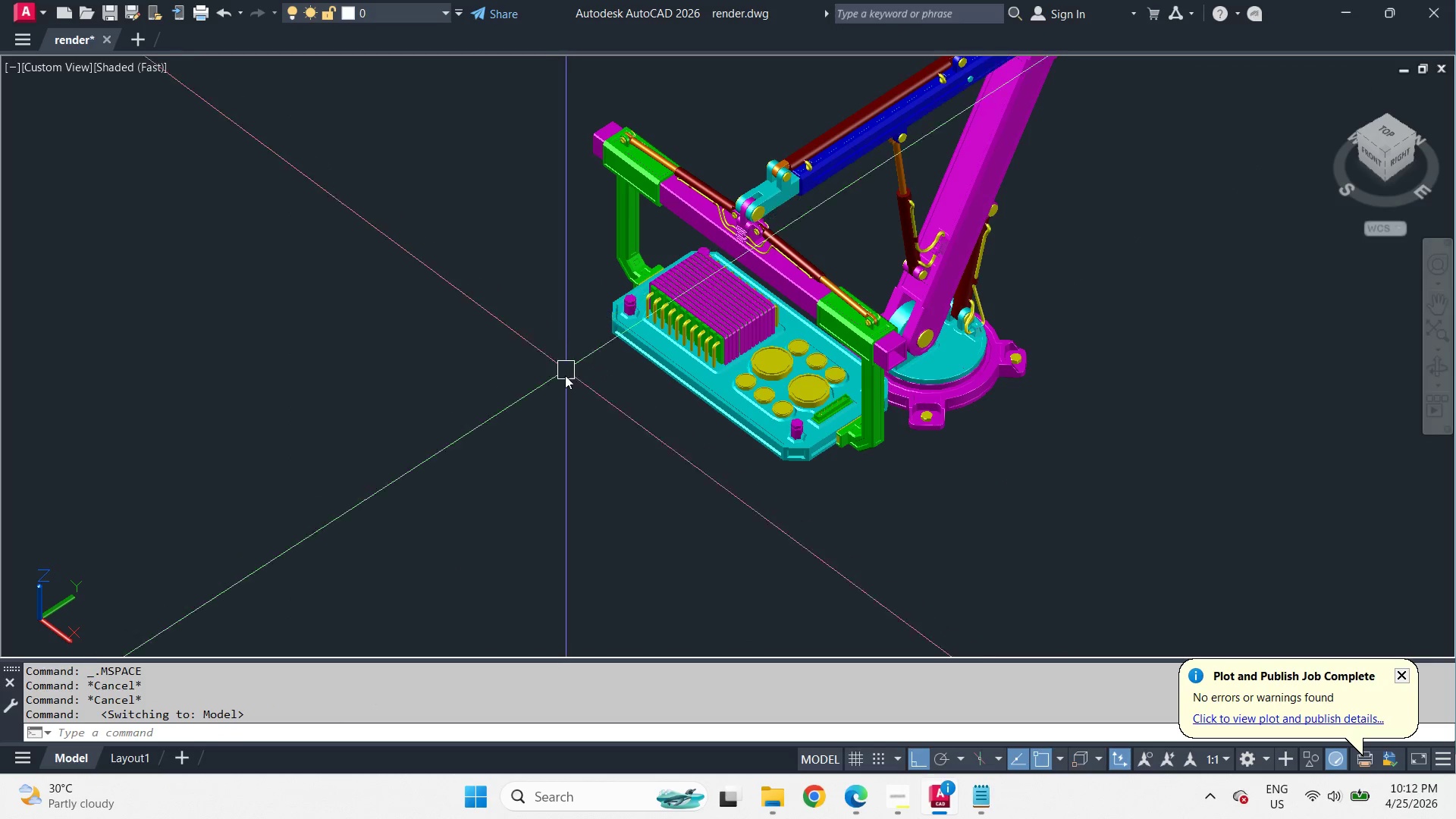 
key(Minus)
 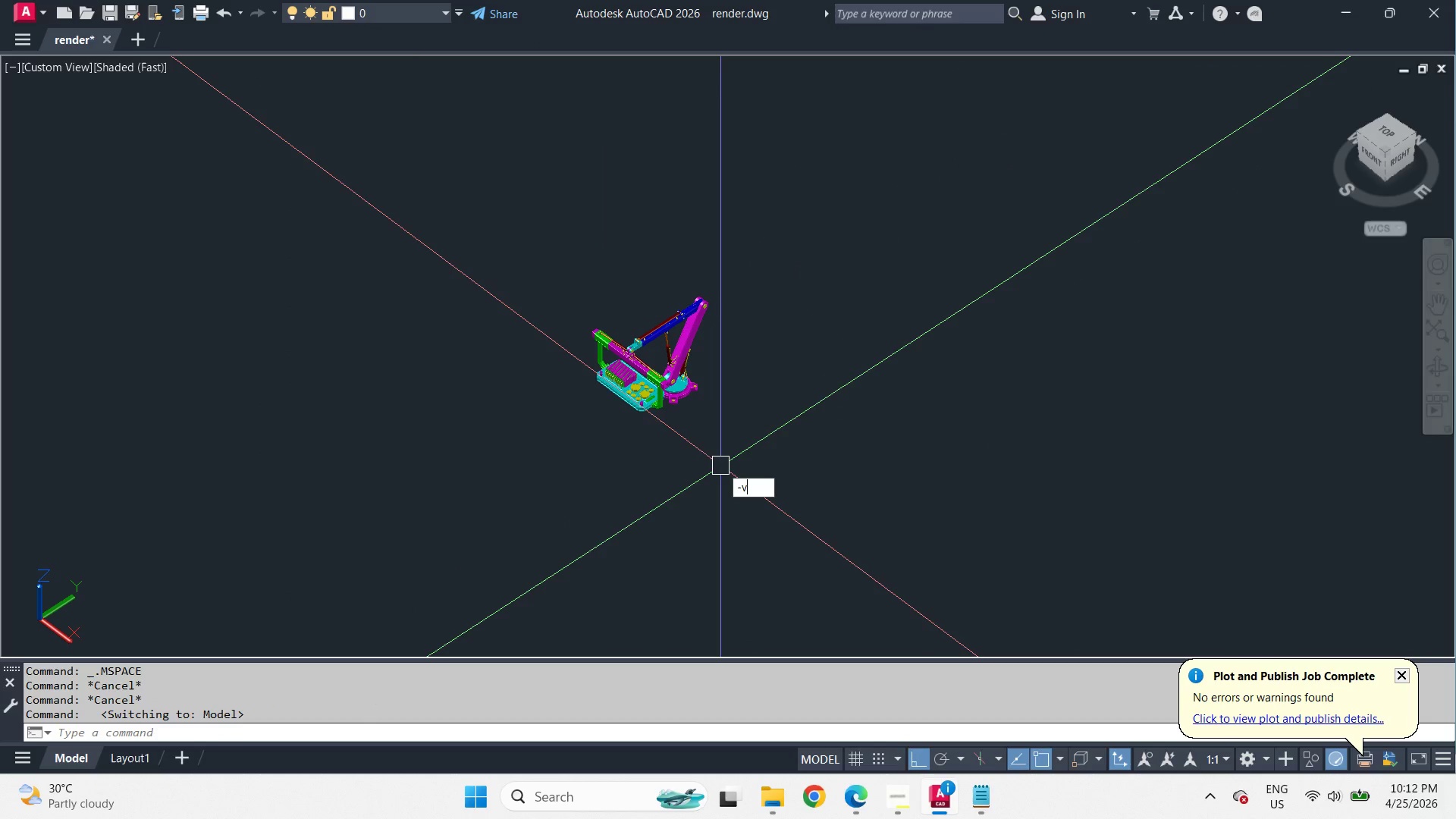 
key(V)
 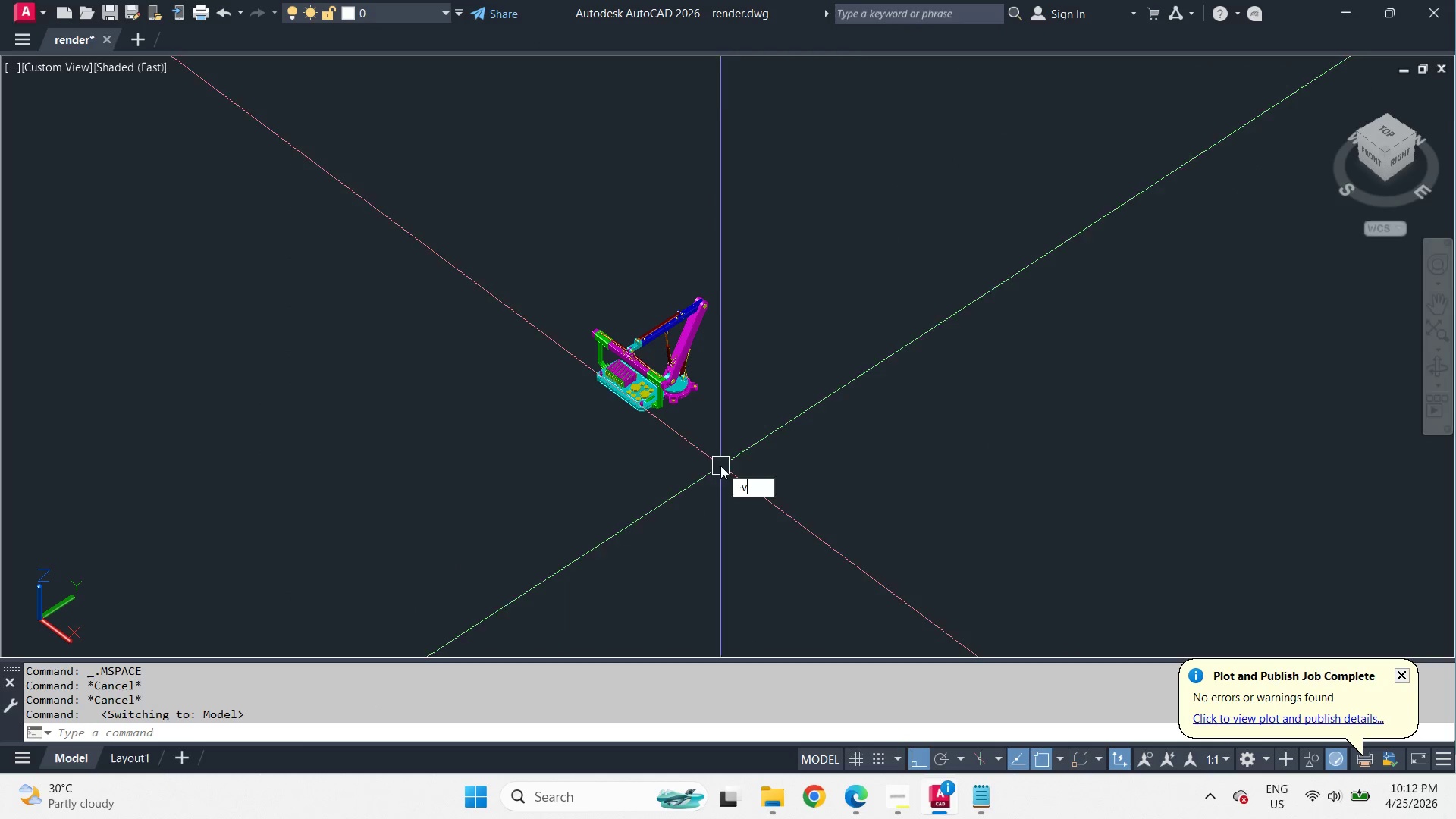 
scroll: coordinate [627, 410], scroll_direction: down, amount: 3.0
 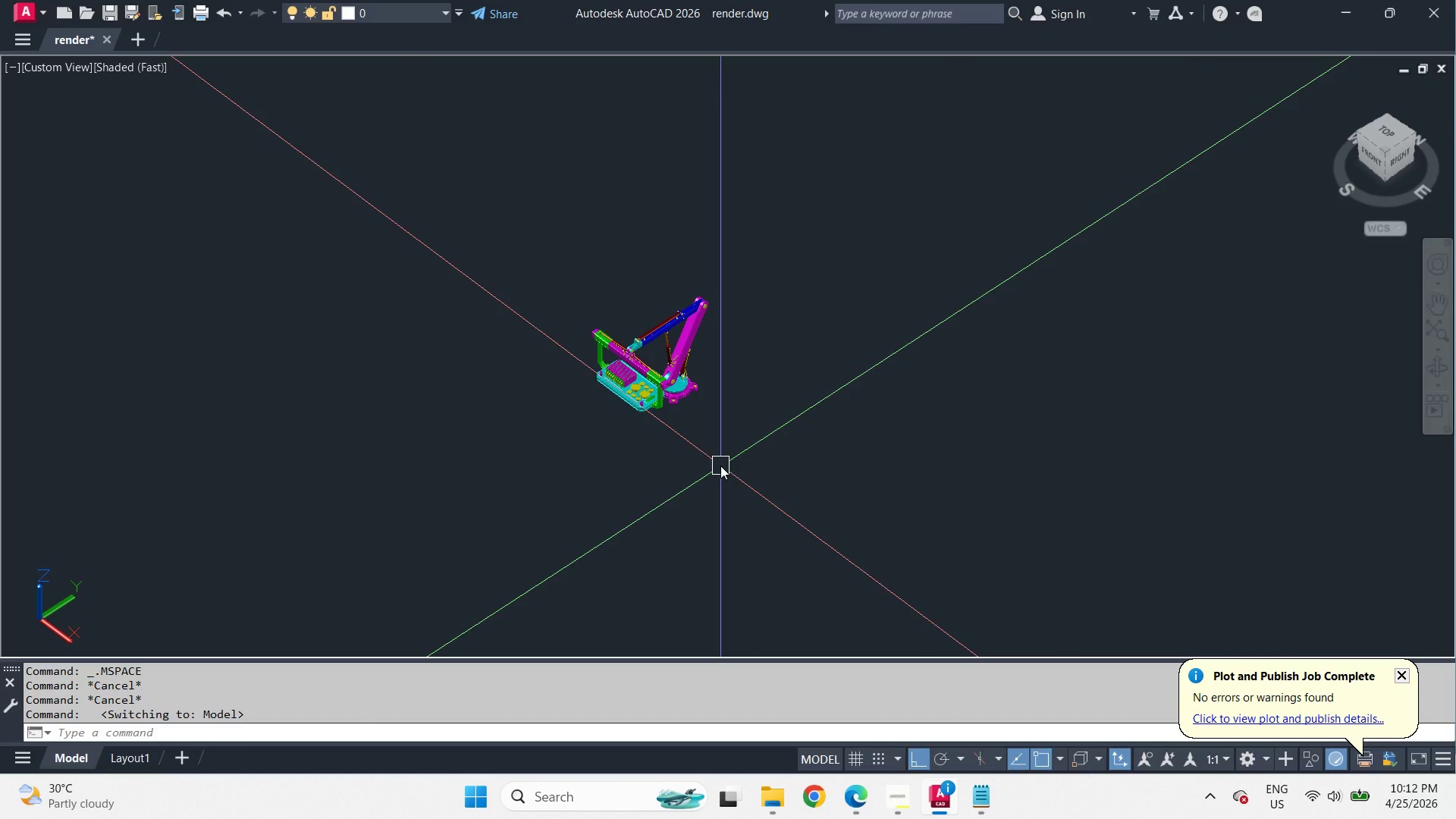 
key(Space)
 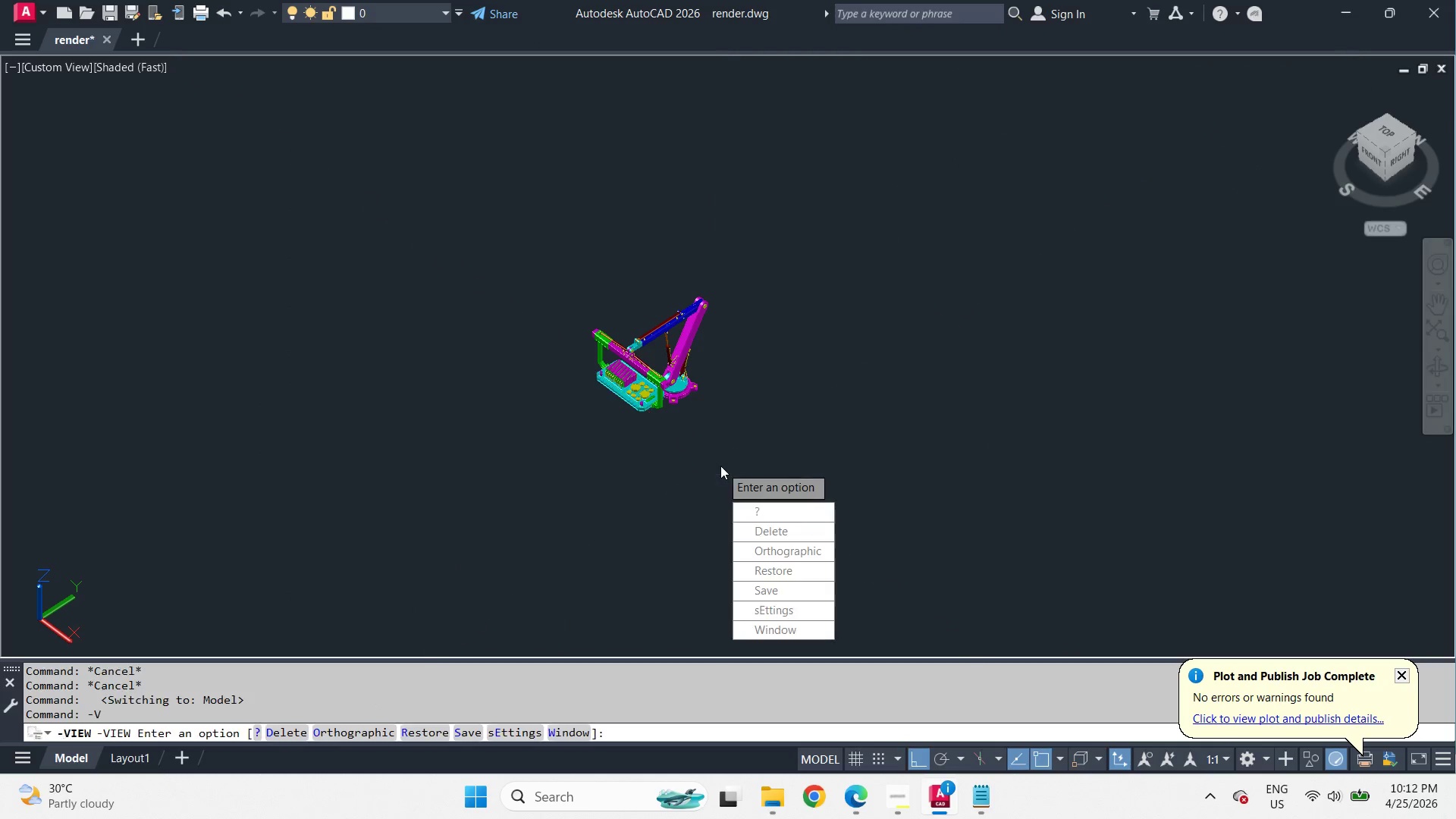 
key(T)
 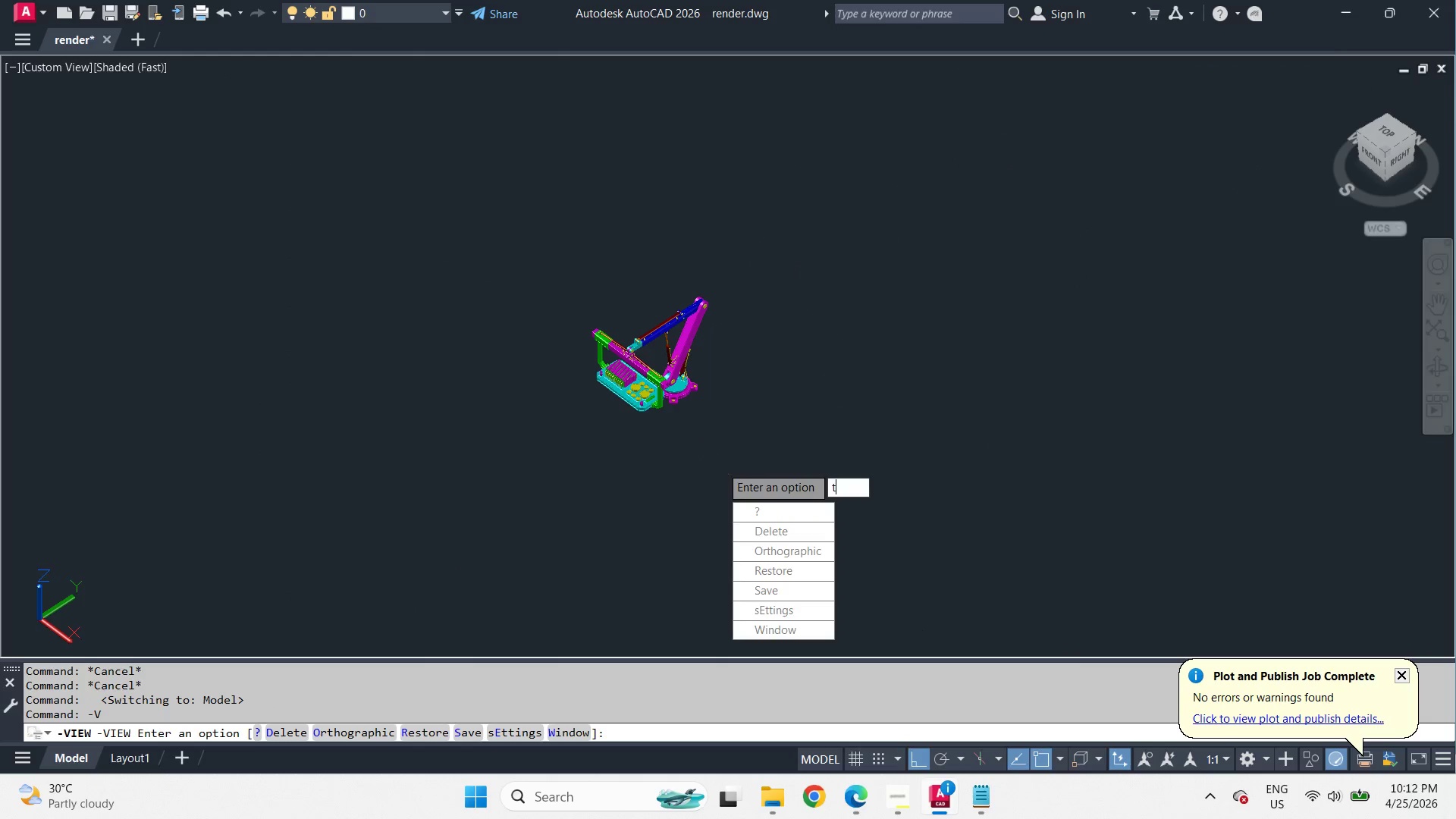 
key(Space)
 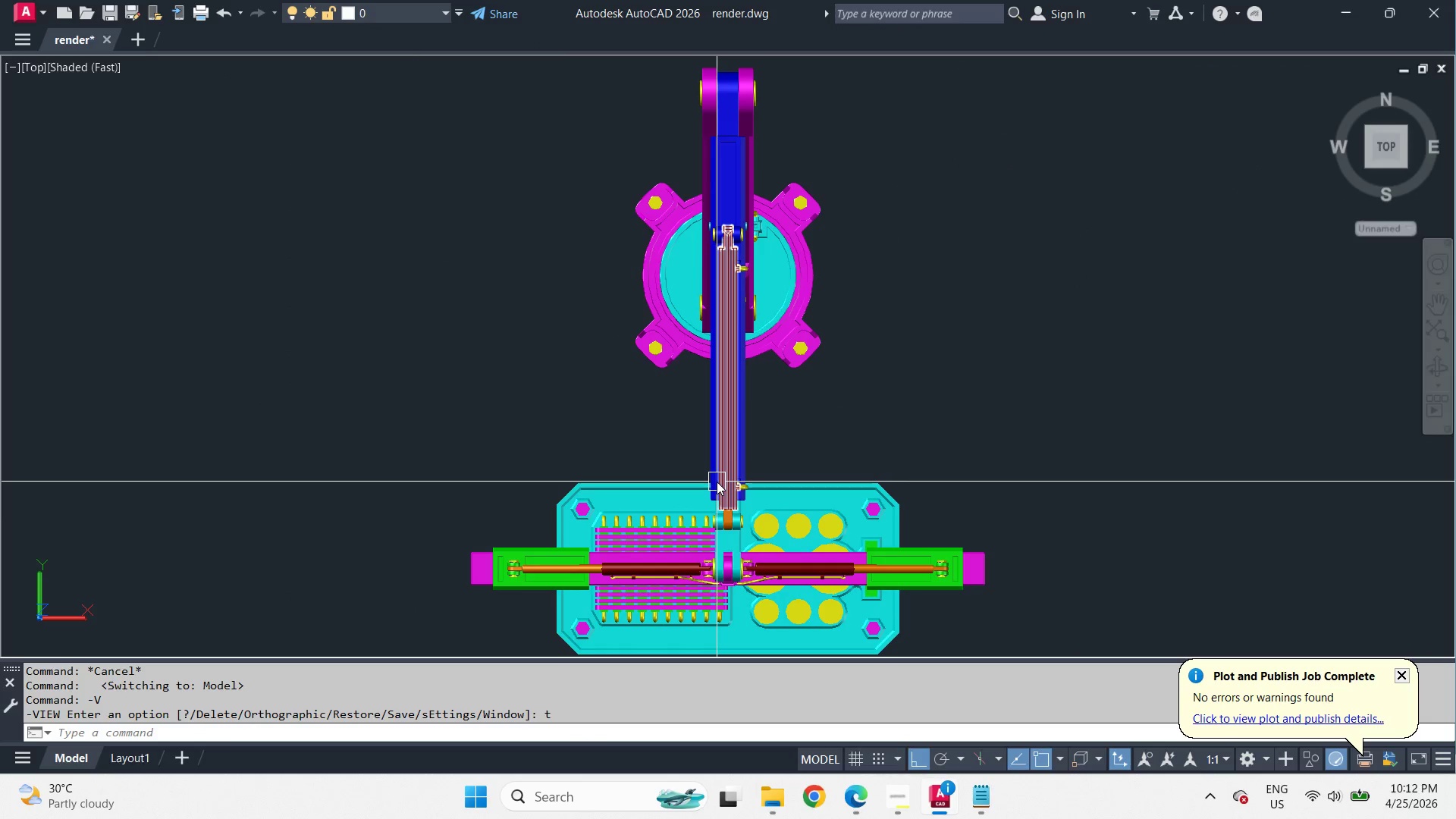 
type(mv )
 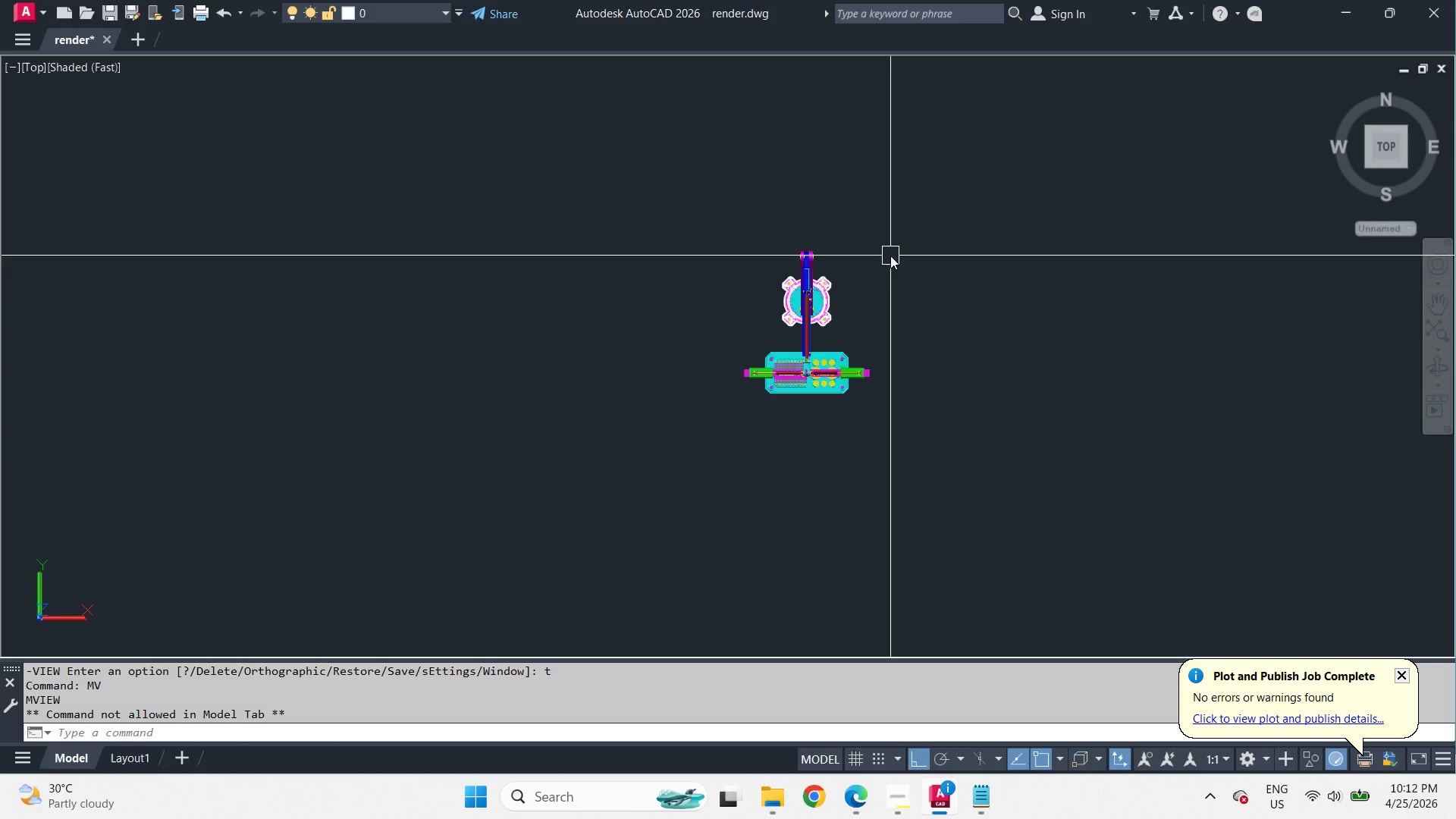 
scroll: coordinate [890, 256], scroll_direction: down, amount: 5.0
 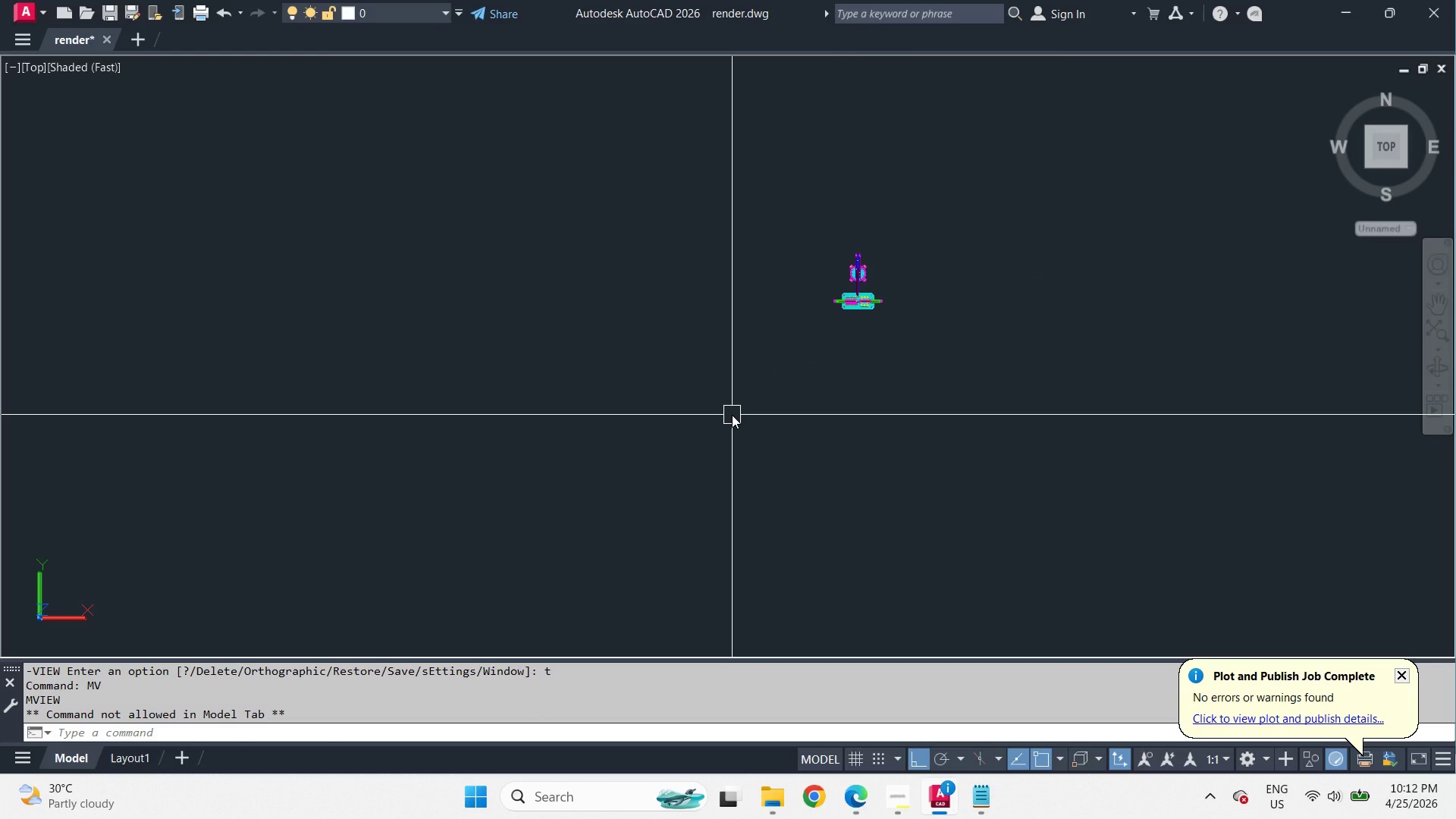 
type(-v sw -v)
 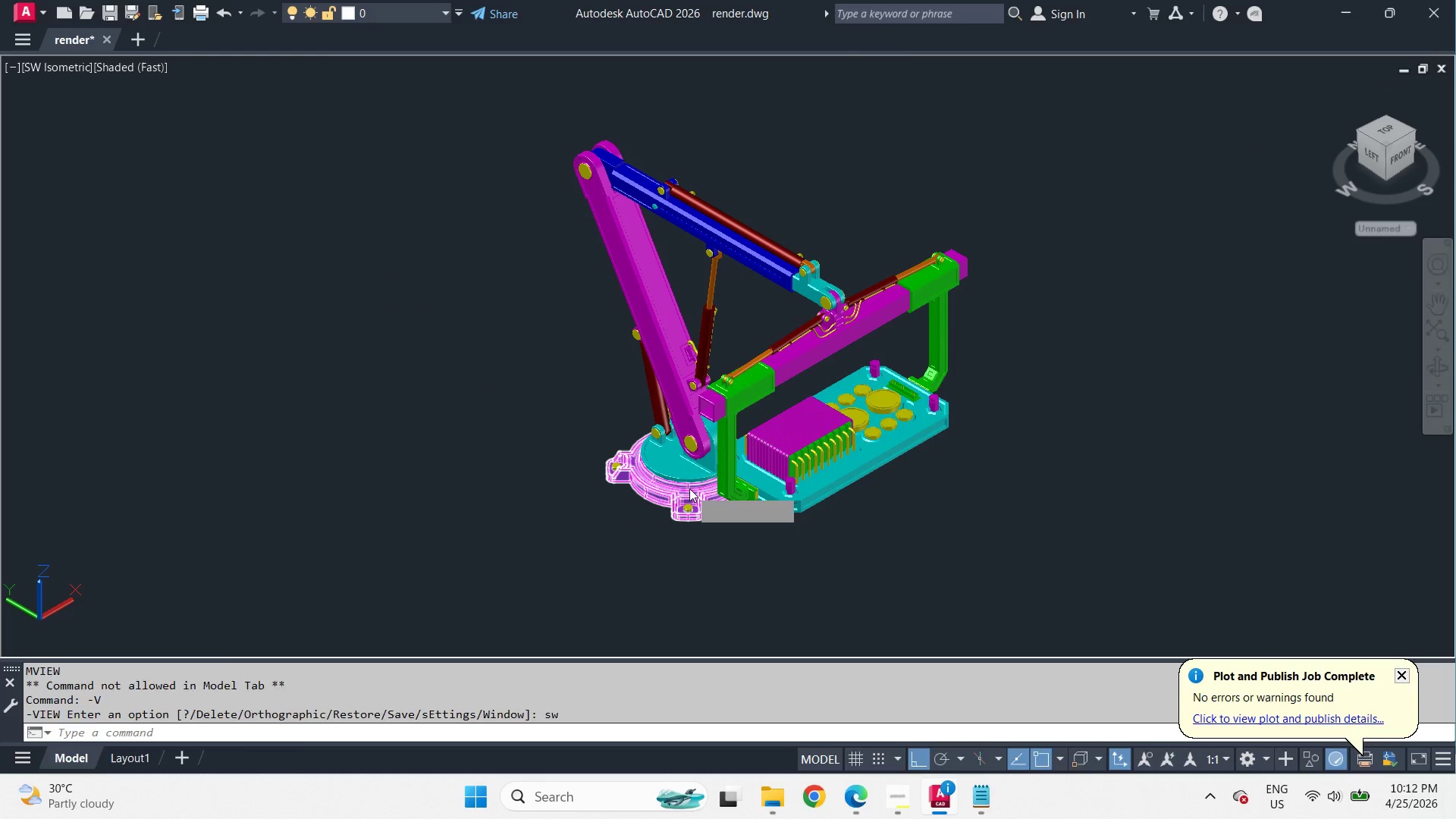 
type( fr vs 2 )
 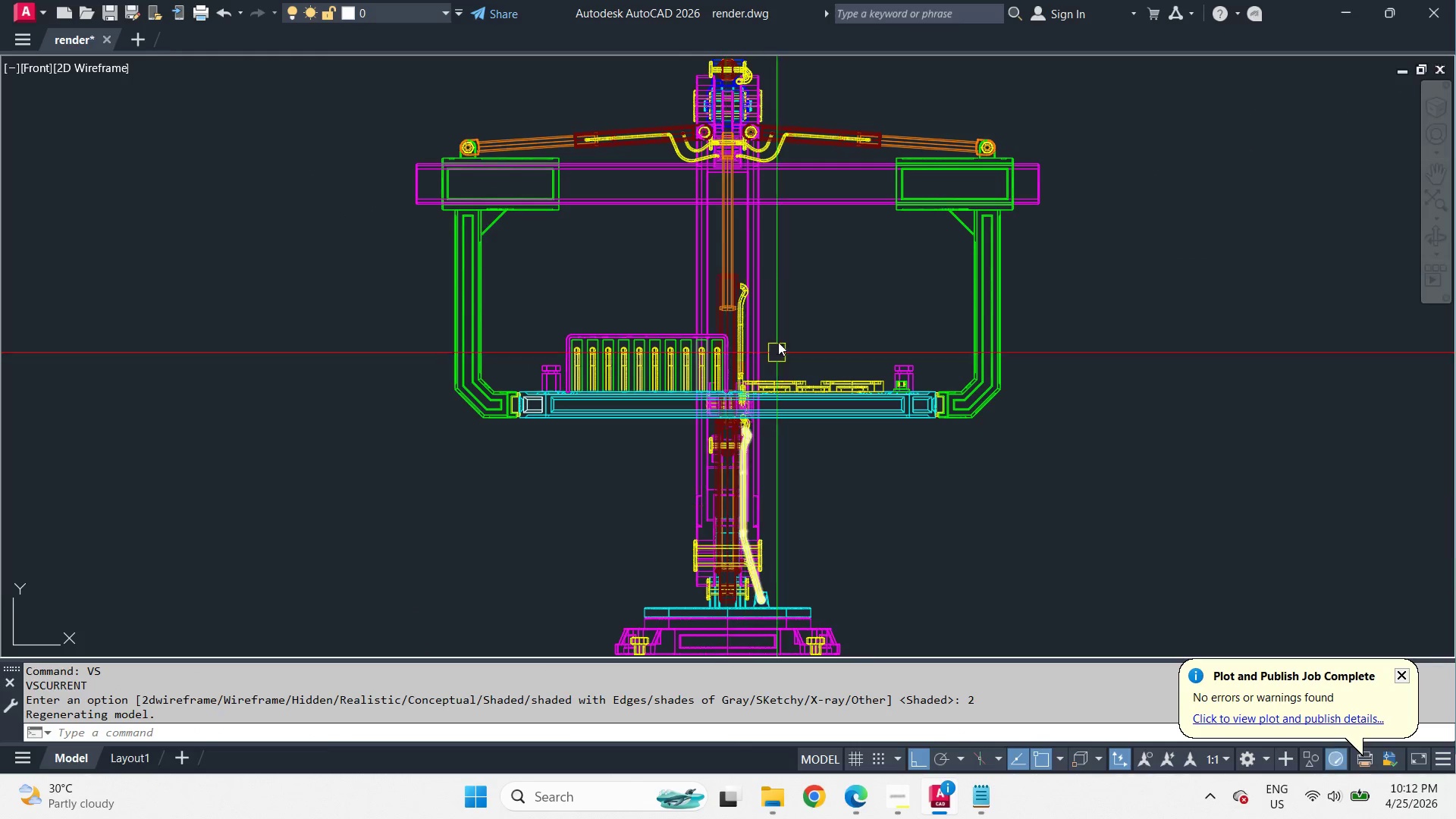 
type(rec)
 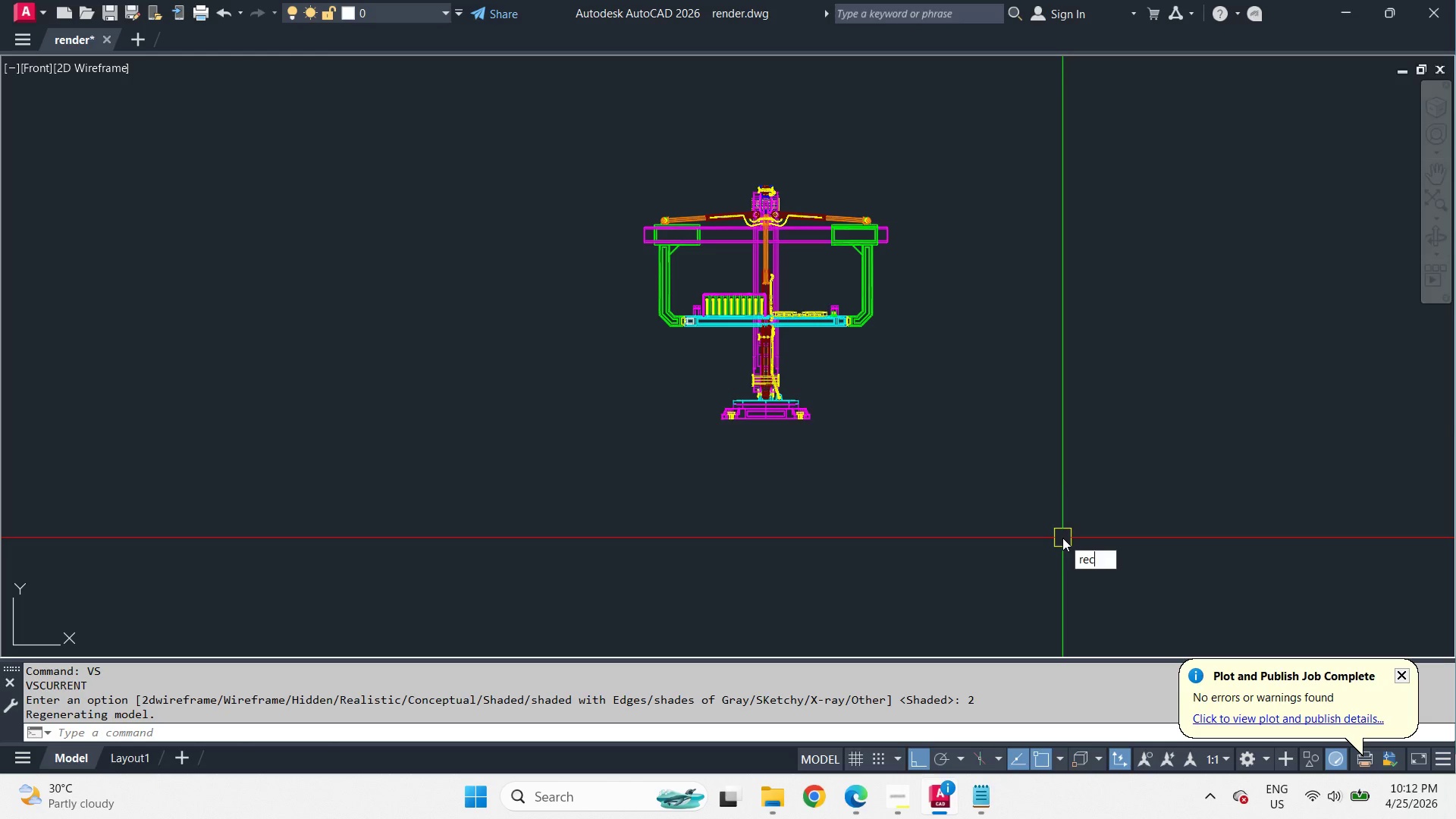 
scroll: coordinate [791, 265], scroll_direction: down, amount: 2.0
 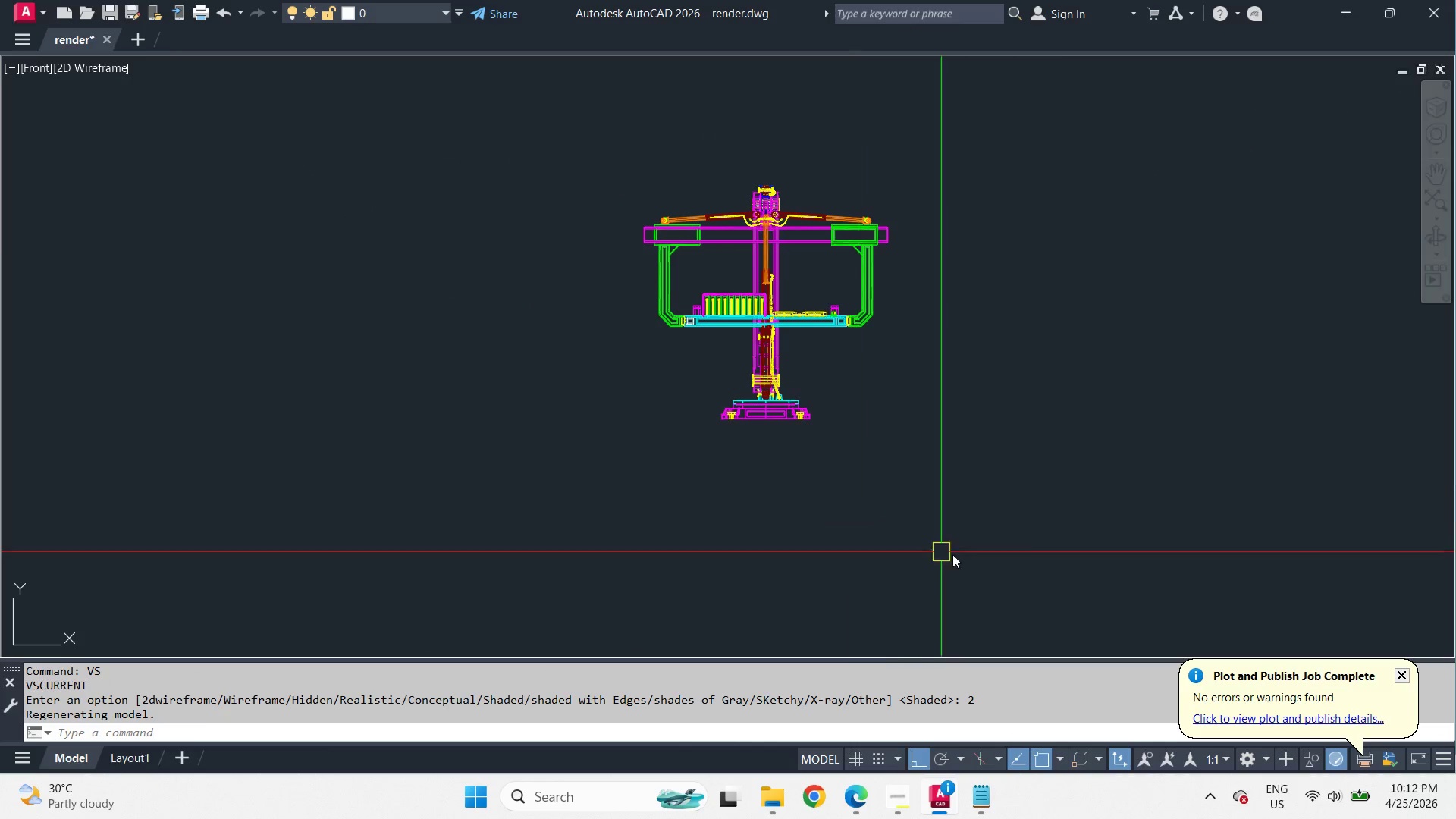 
key(Space)
 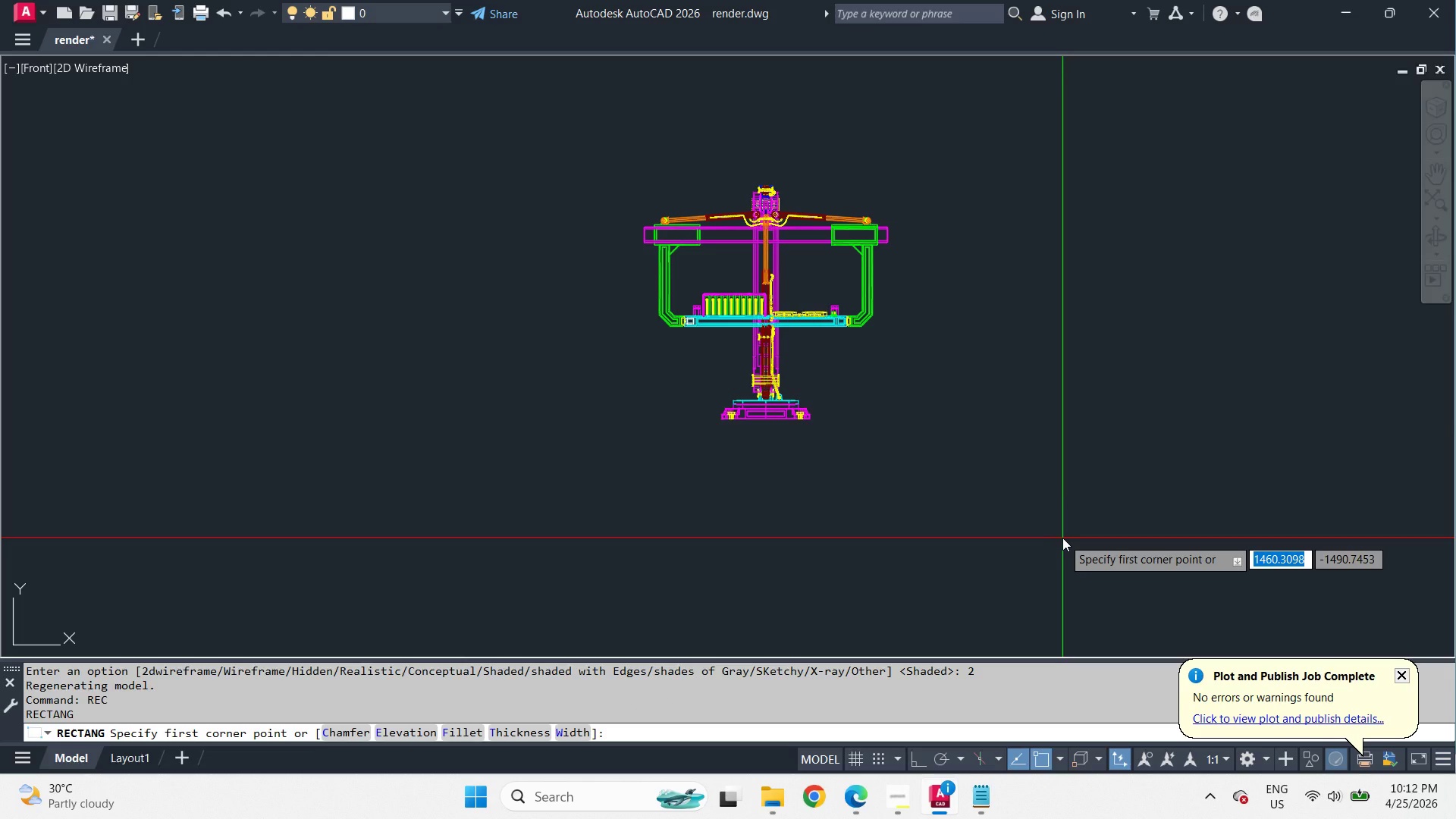 
key(Numpad0)
 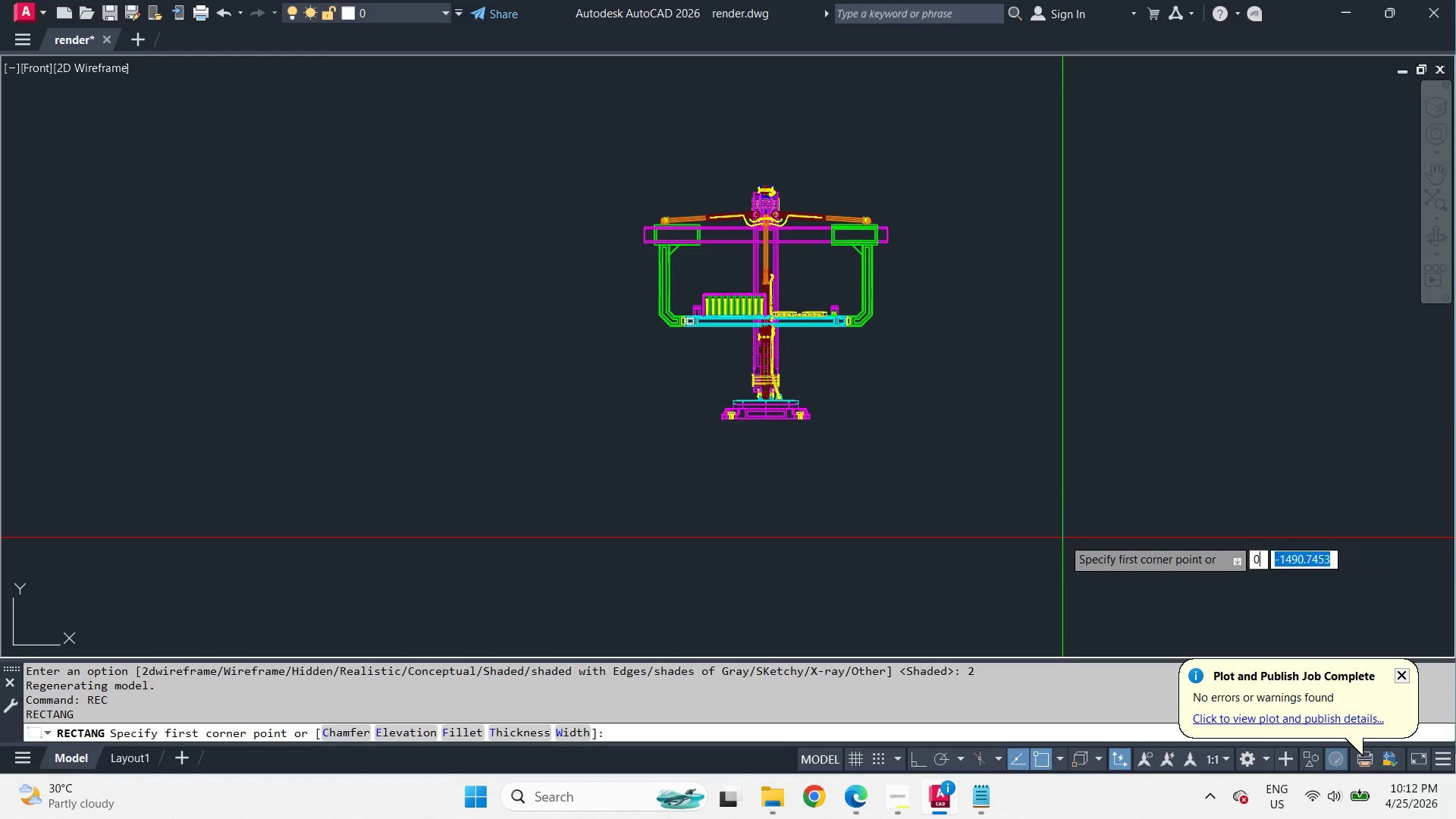 
key(Comma)
 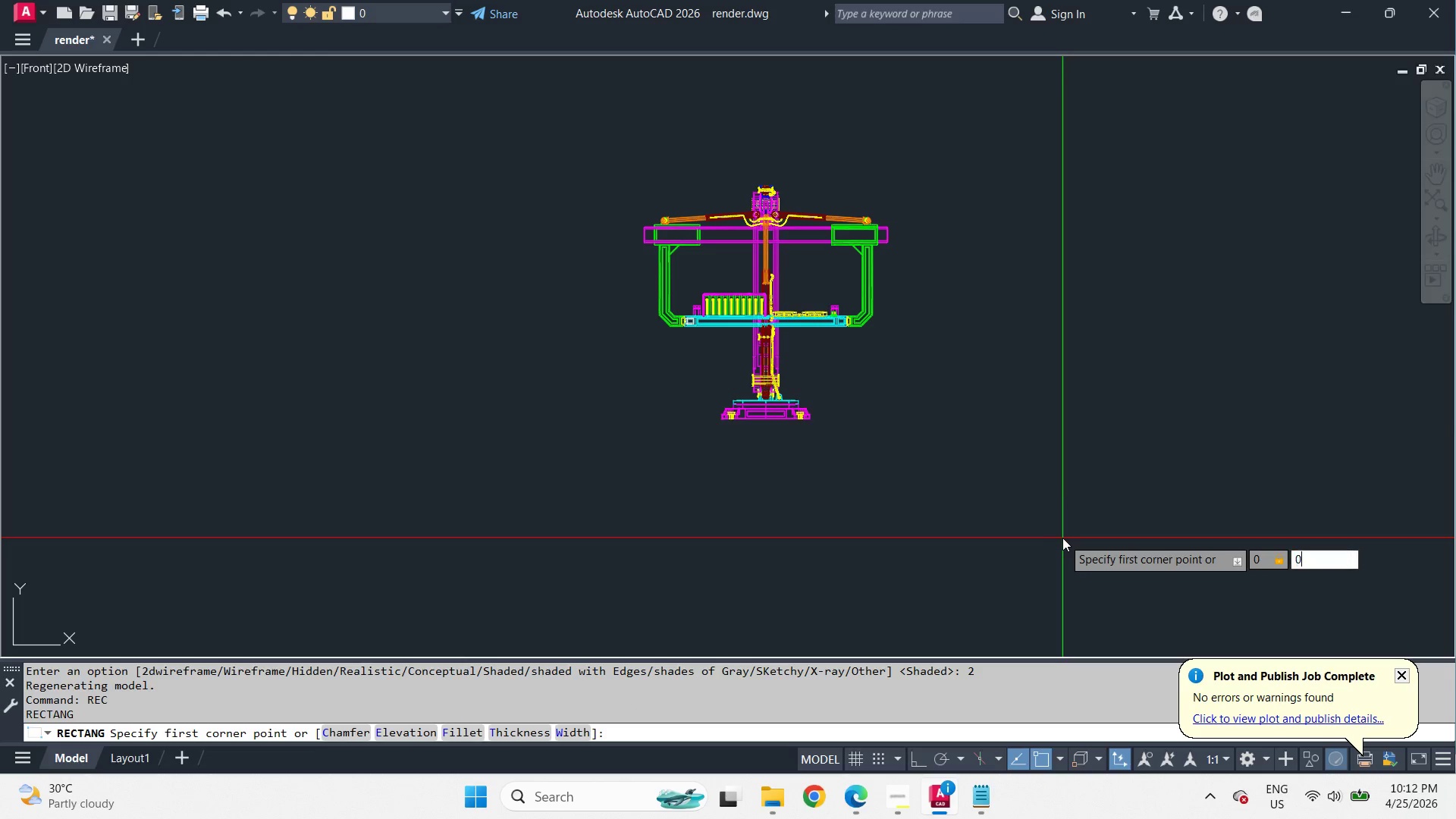 
key(Numpad0)
 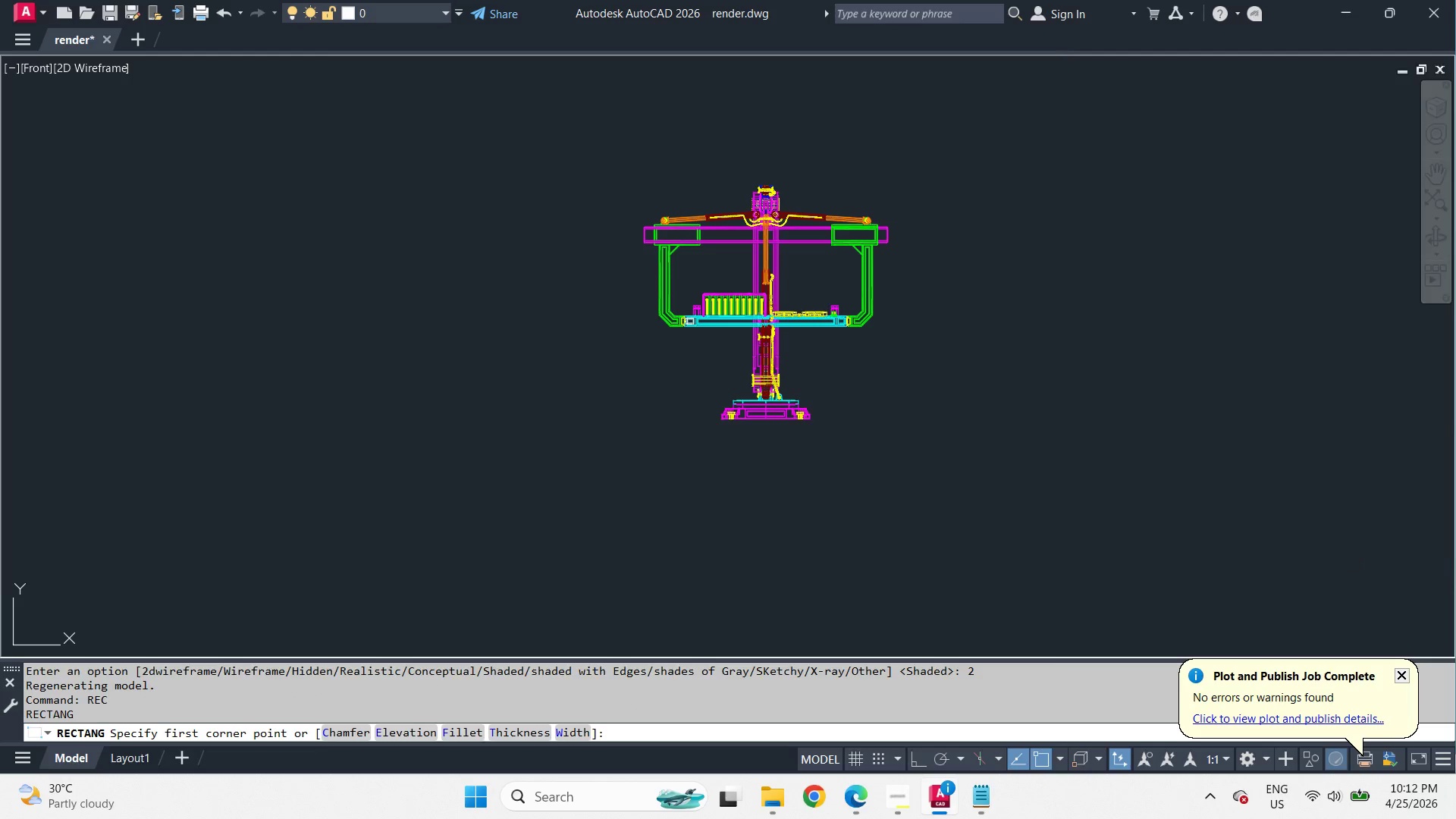 
key(NumpadEnter)
 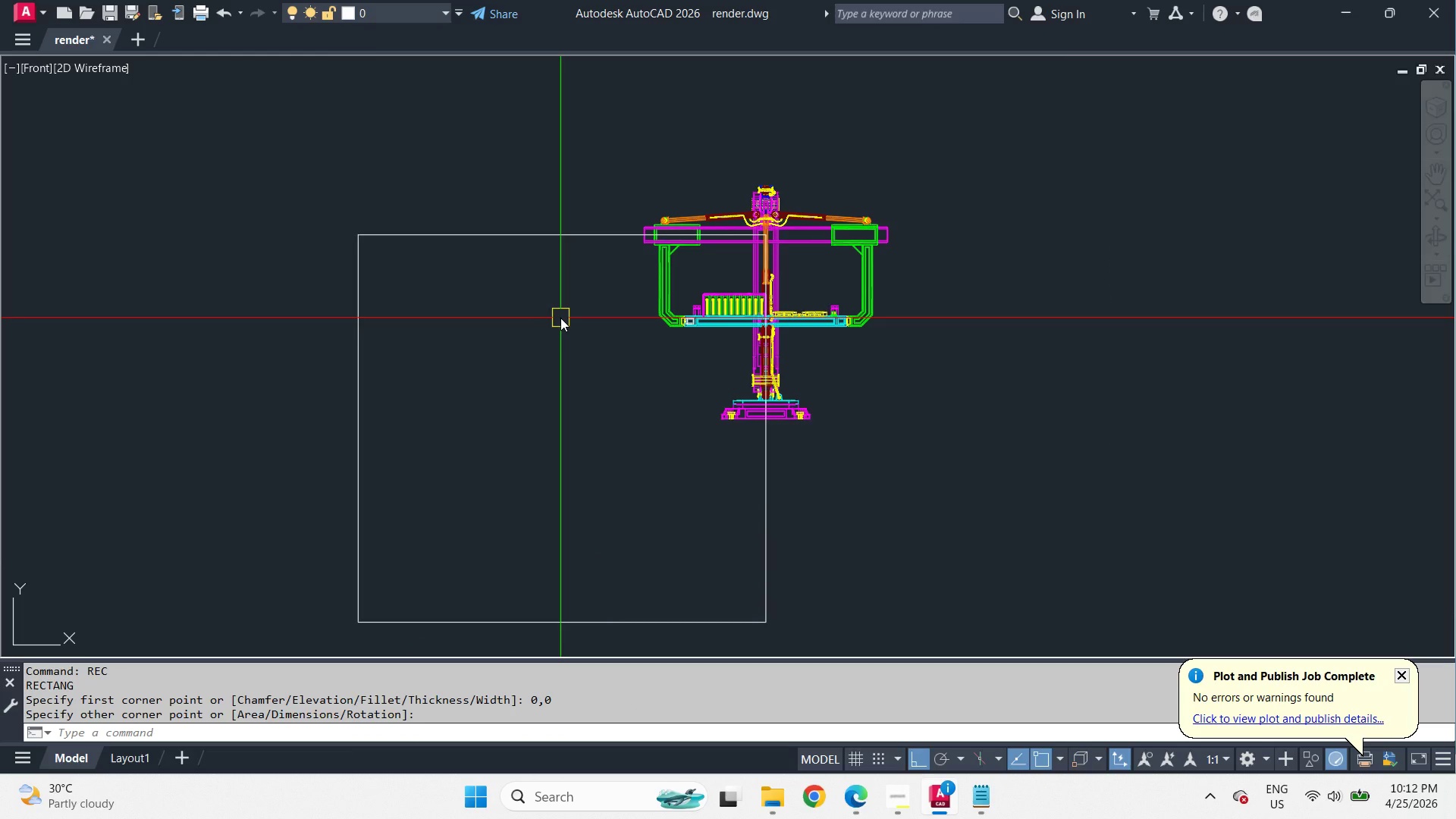 
key(Space)
 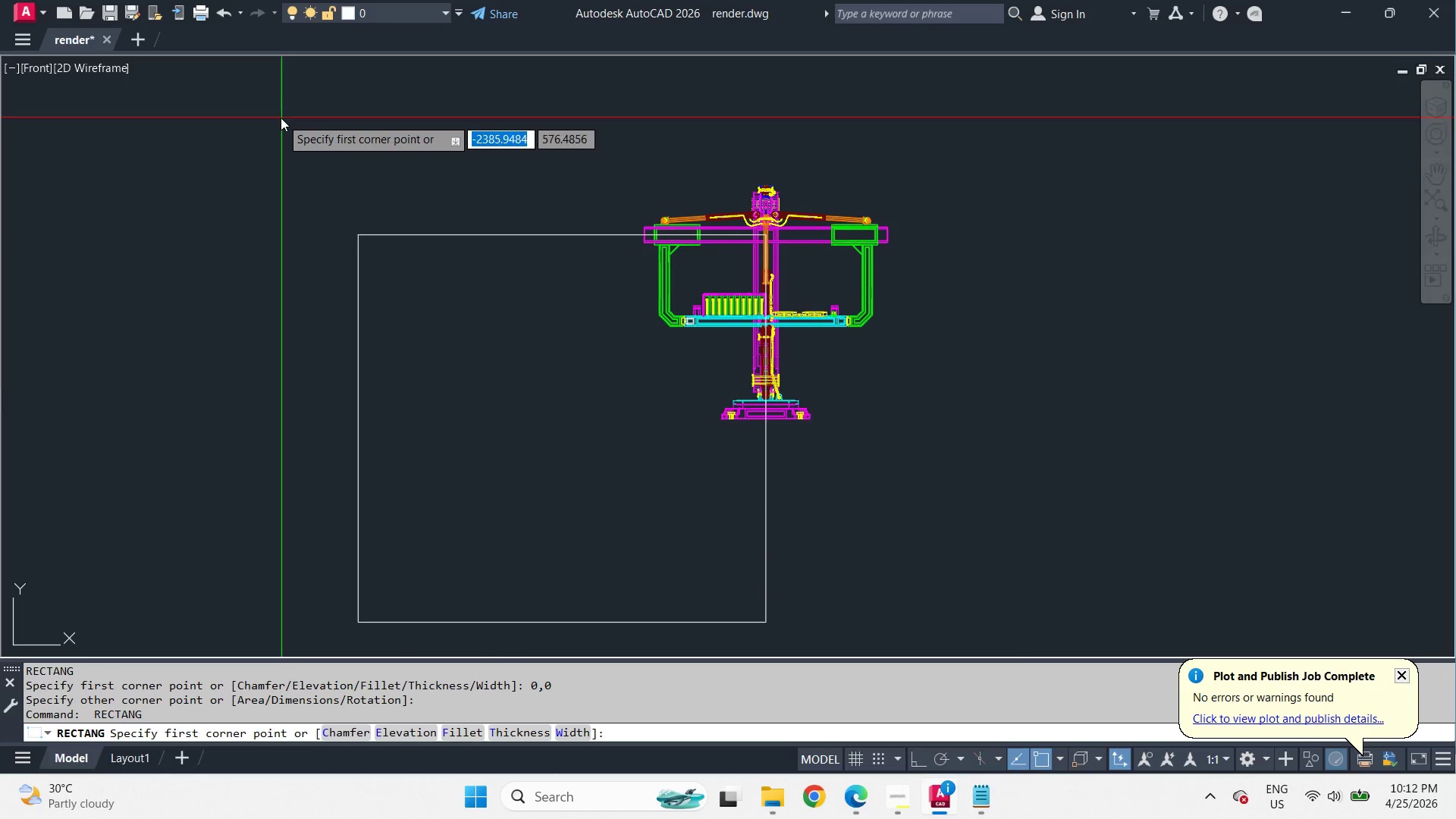 
left_click_drag(start_coordinate=[281, 116], to_coordinate=[292, 129])
 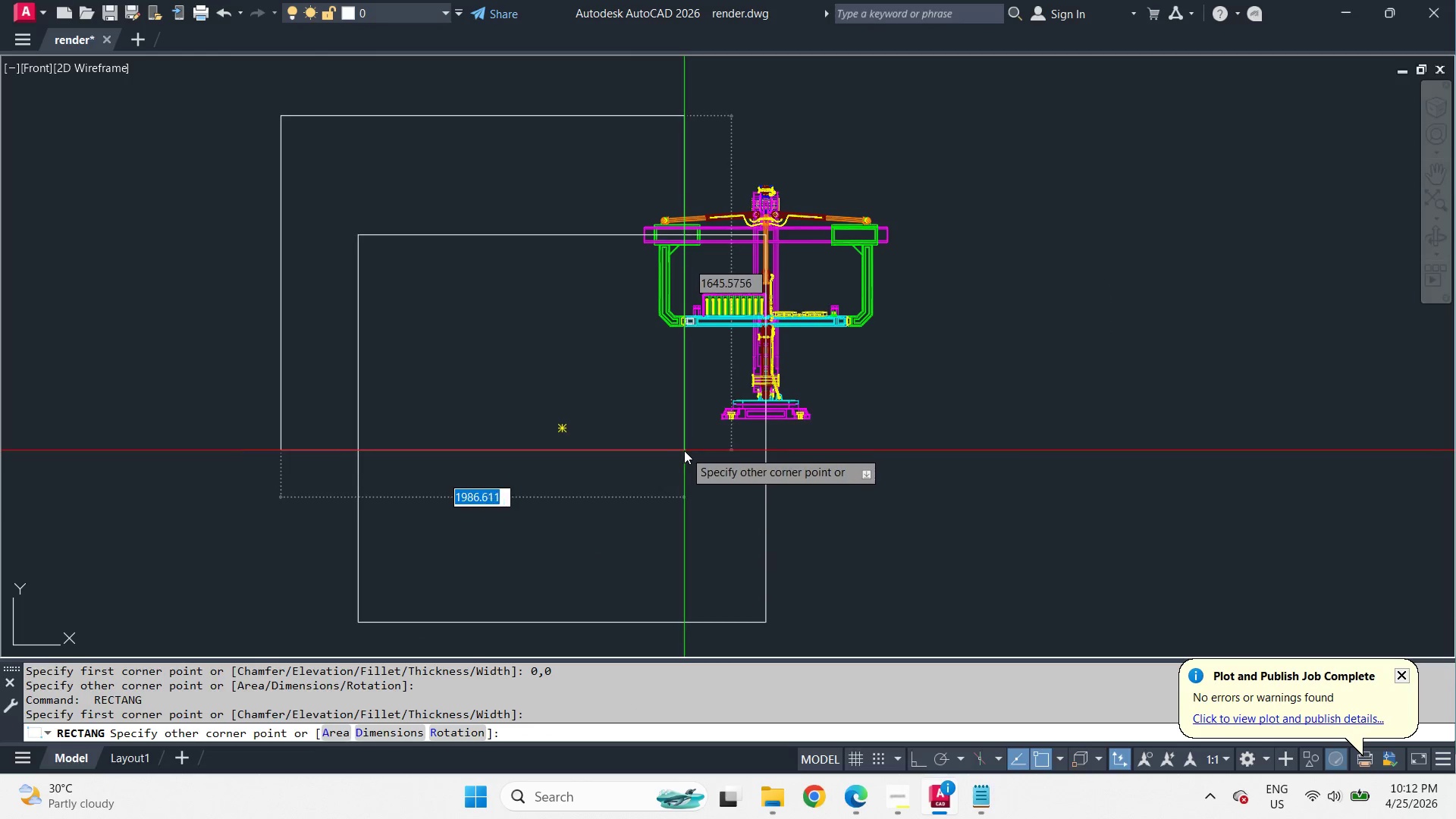 
left_click([824, 380])
 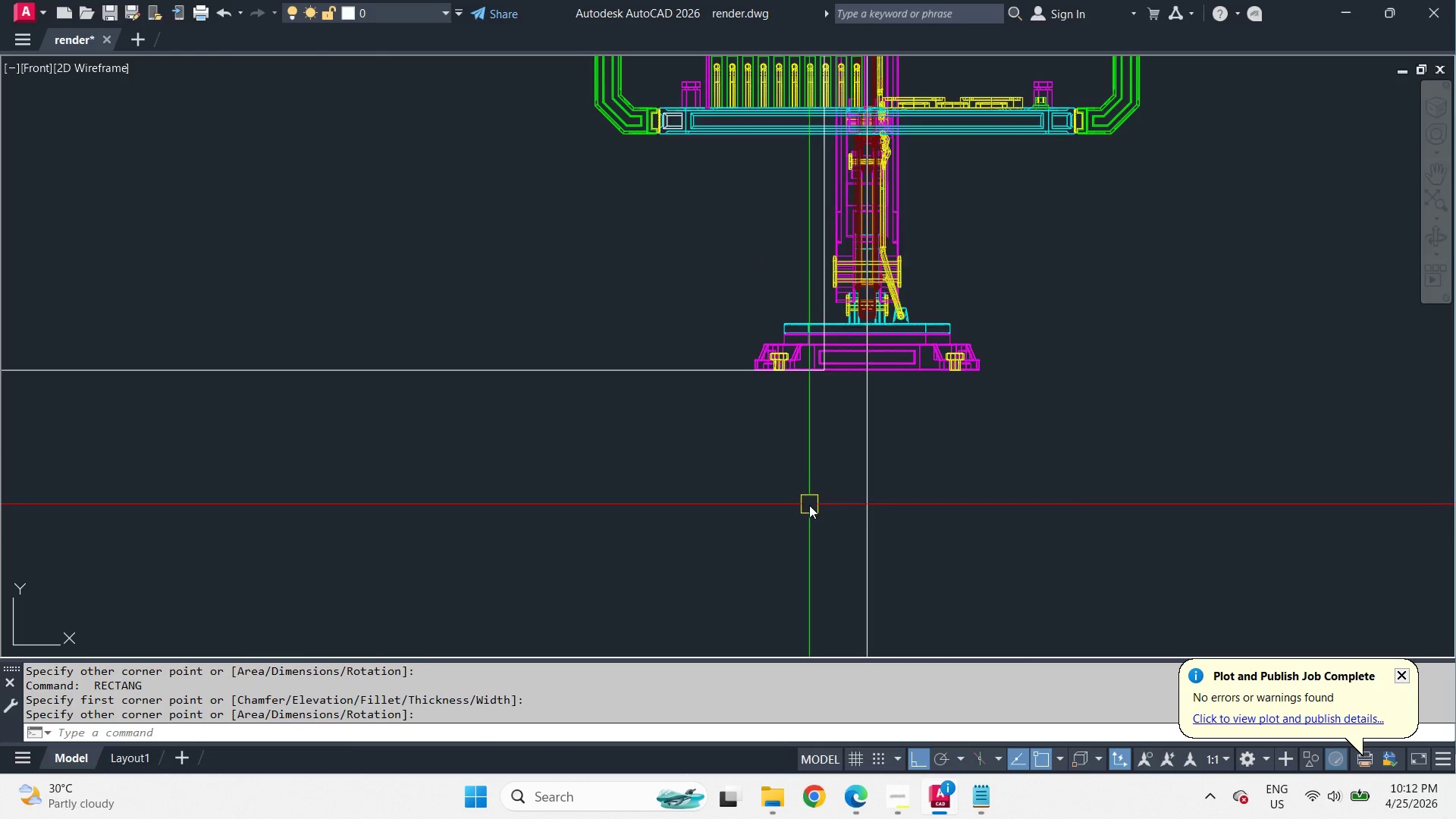 
scroll: coordinate [698, 450], scroll_direction: up, amount: 2.0
 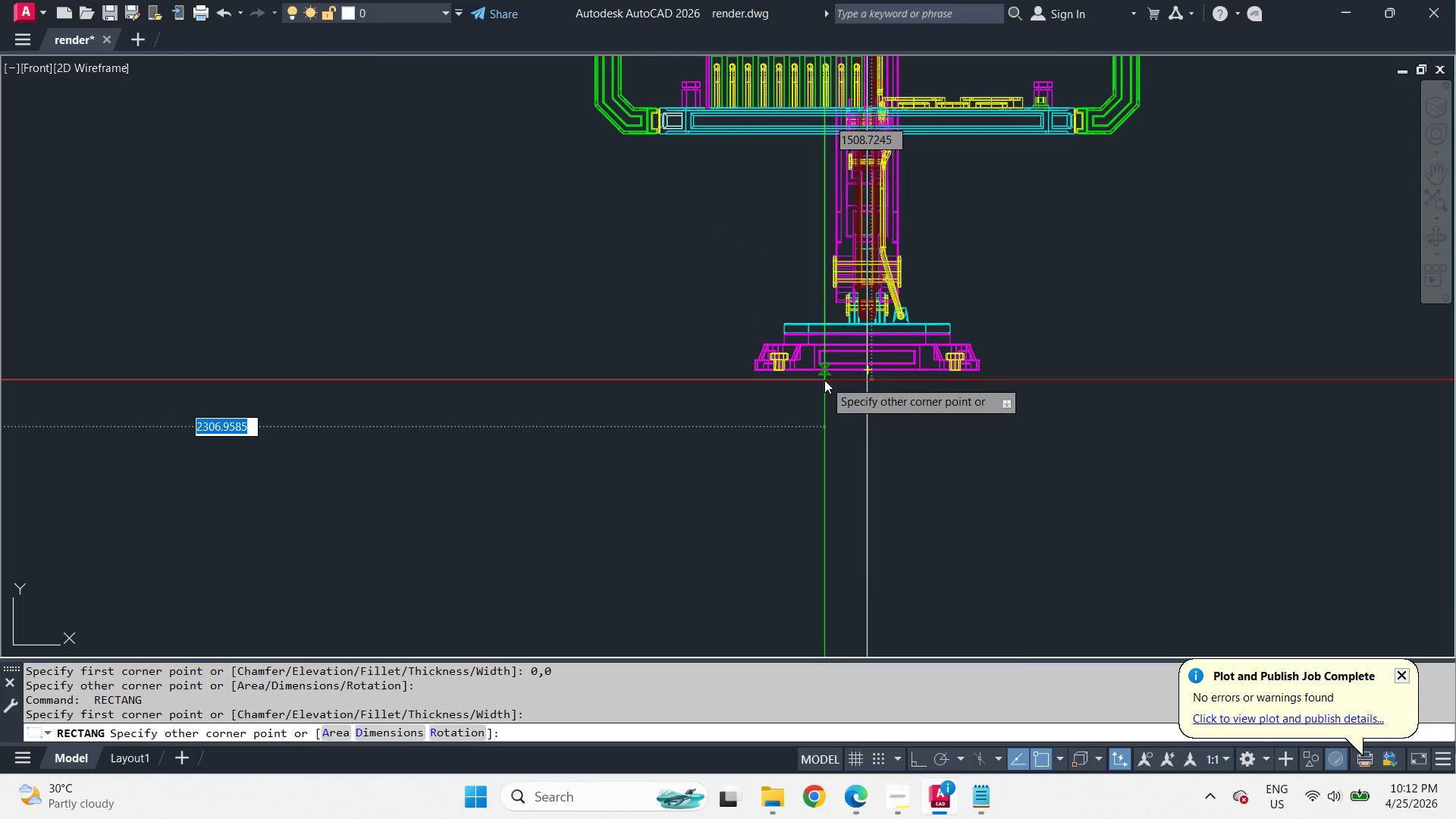 
left_click_drag(start_coordinate=[682, 210], to_coordinate=[799, 325])
 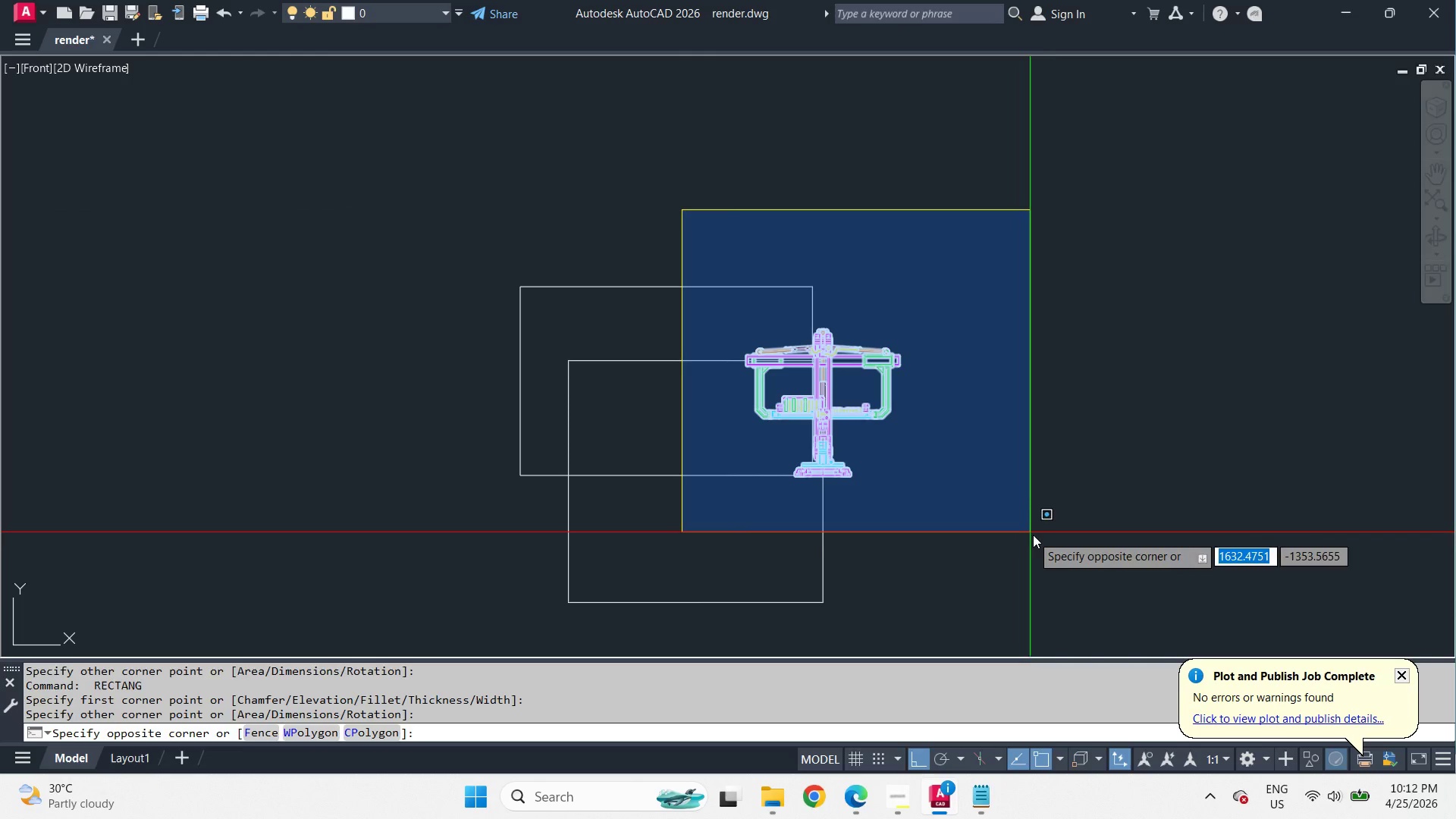 
left_click([1050, 549])
 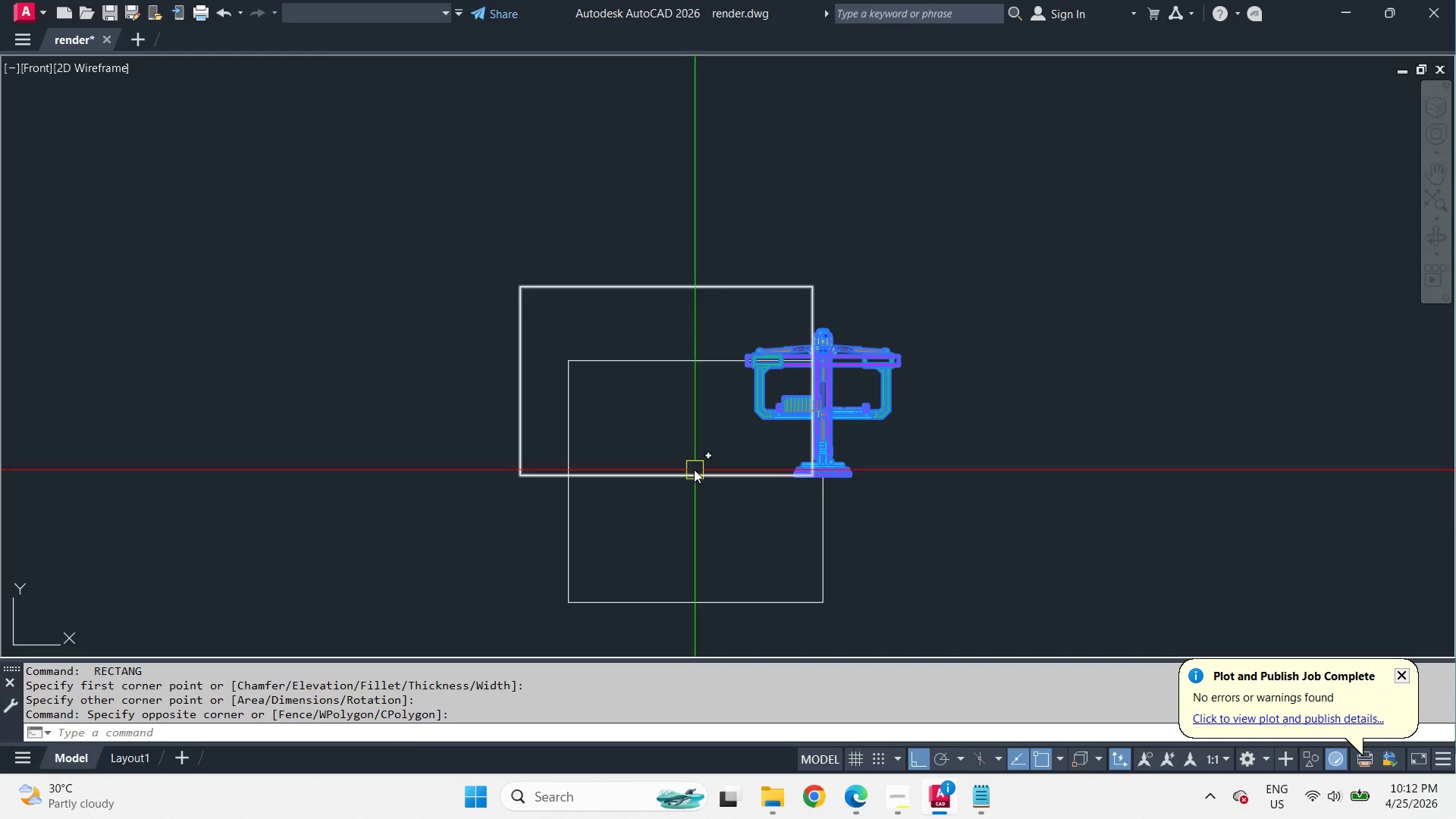 
scroll: coordinate [809, 511], scroll_direction: down, amount: 3.0
 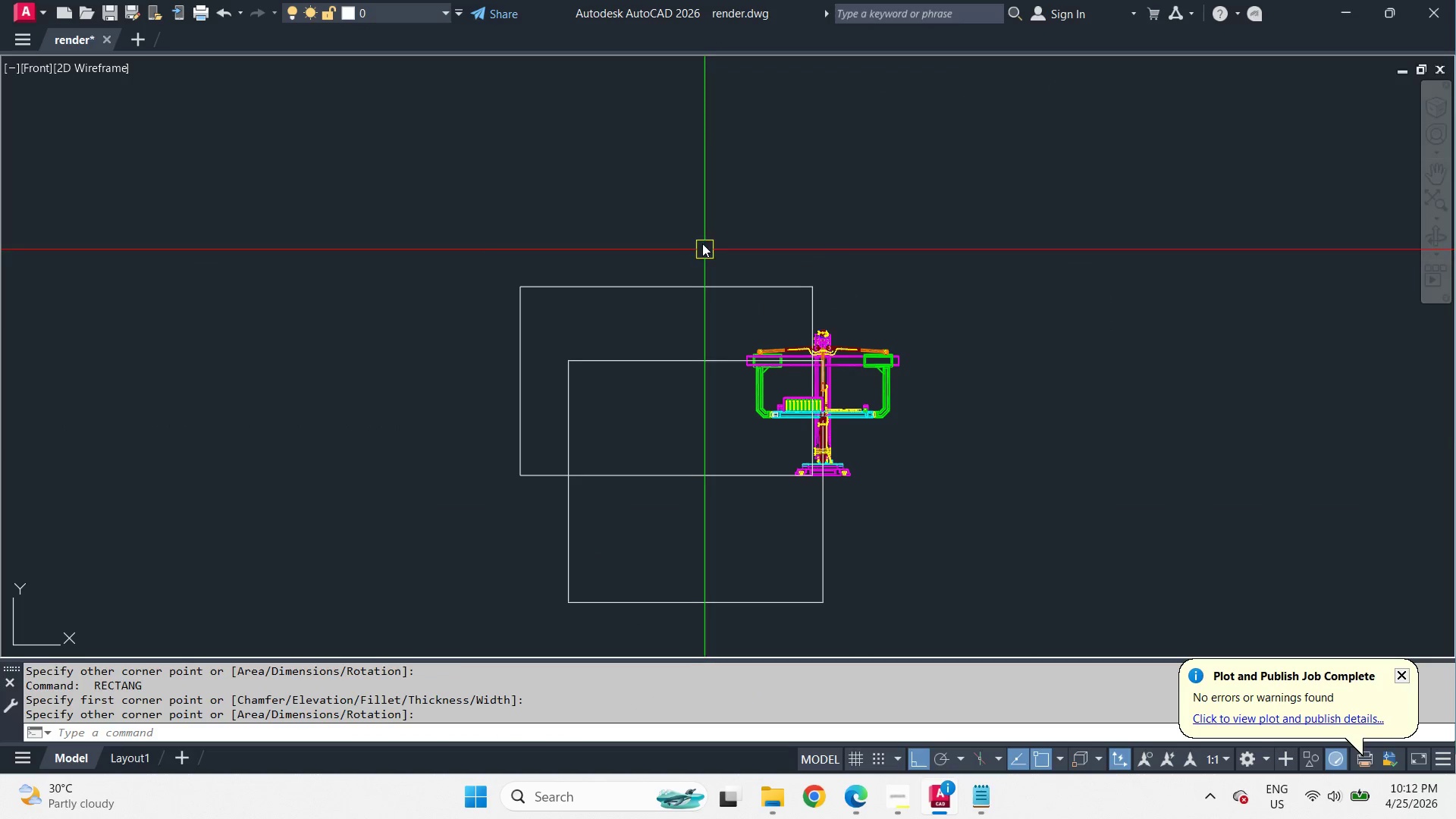 
key(M)
 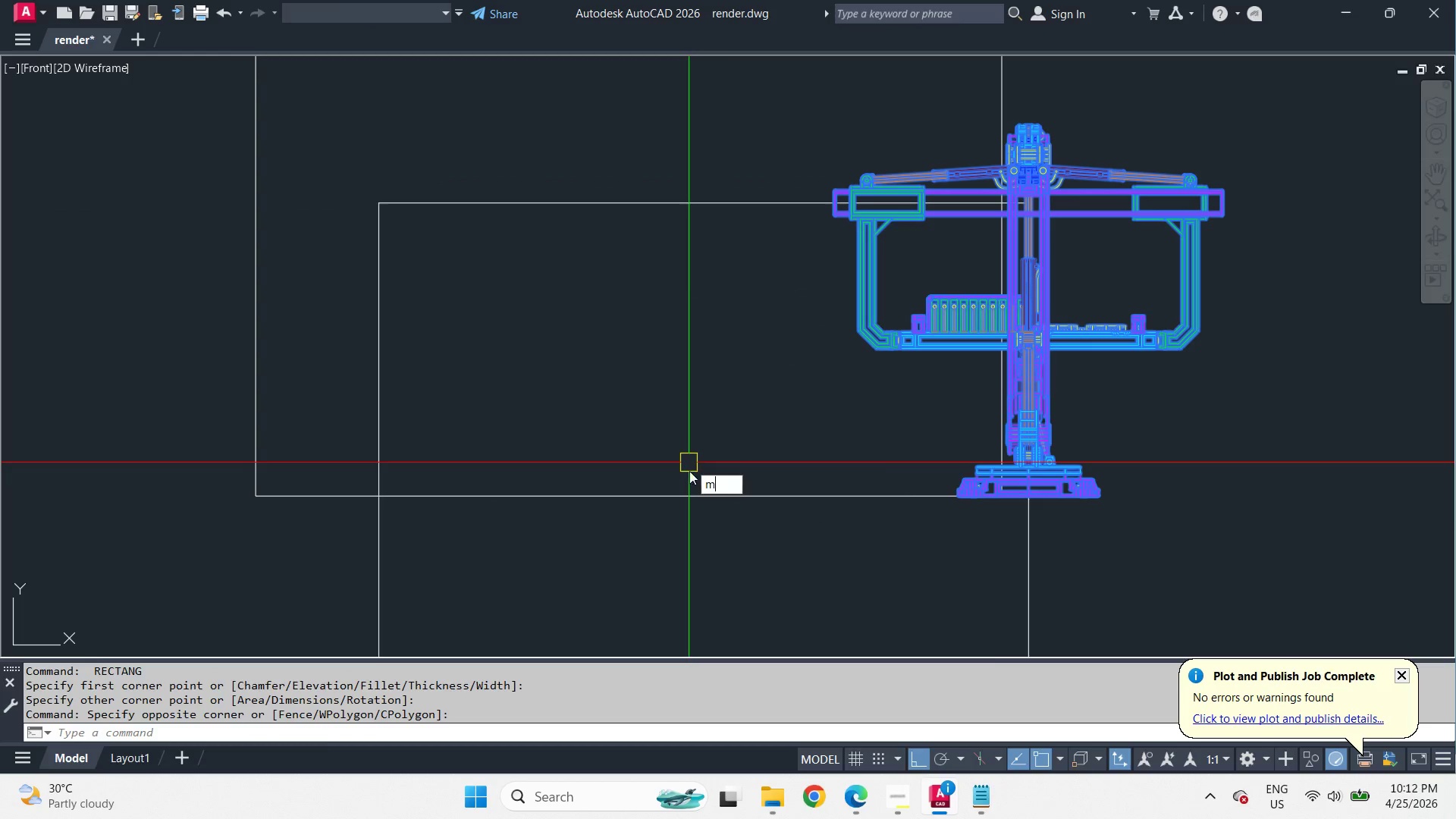 
key(Space)
 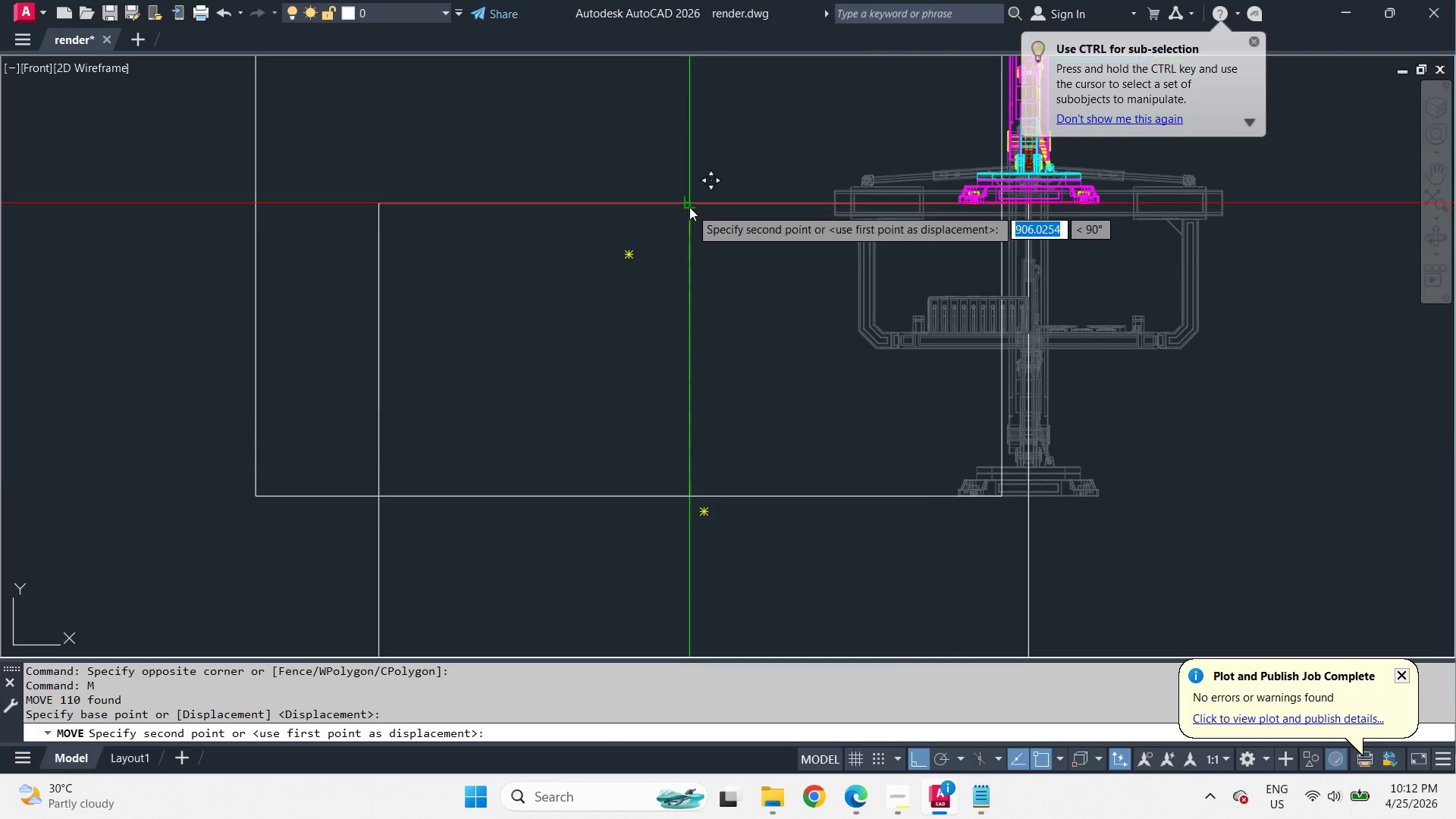 
scroll: coordinate [689, 463], scroll_direction: up, amount: 2.0
 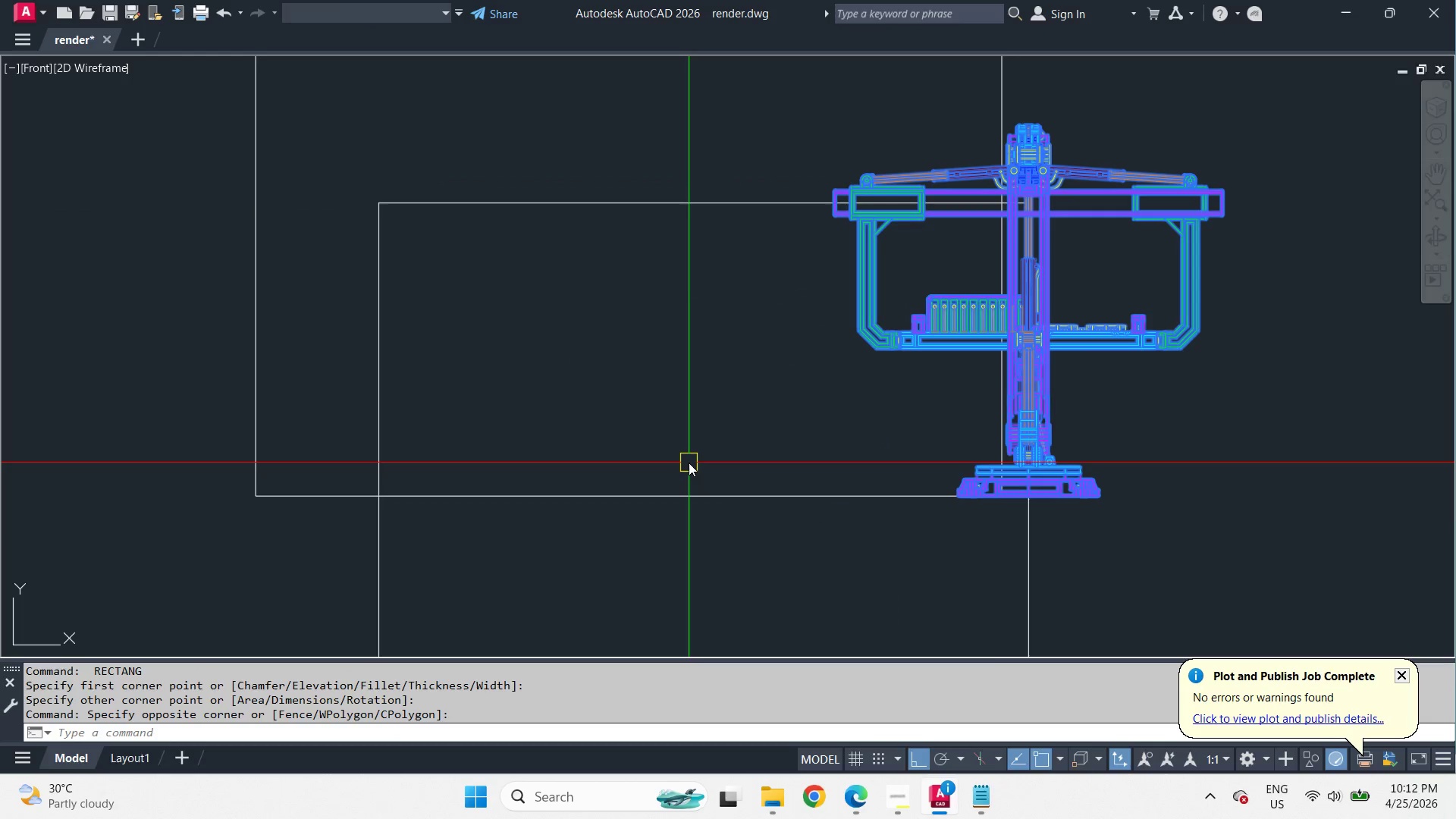 
left_click_drag(start_coordinate=[689, 207], to_coordinate=[693, 225])
 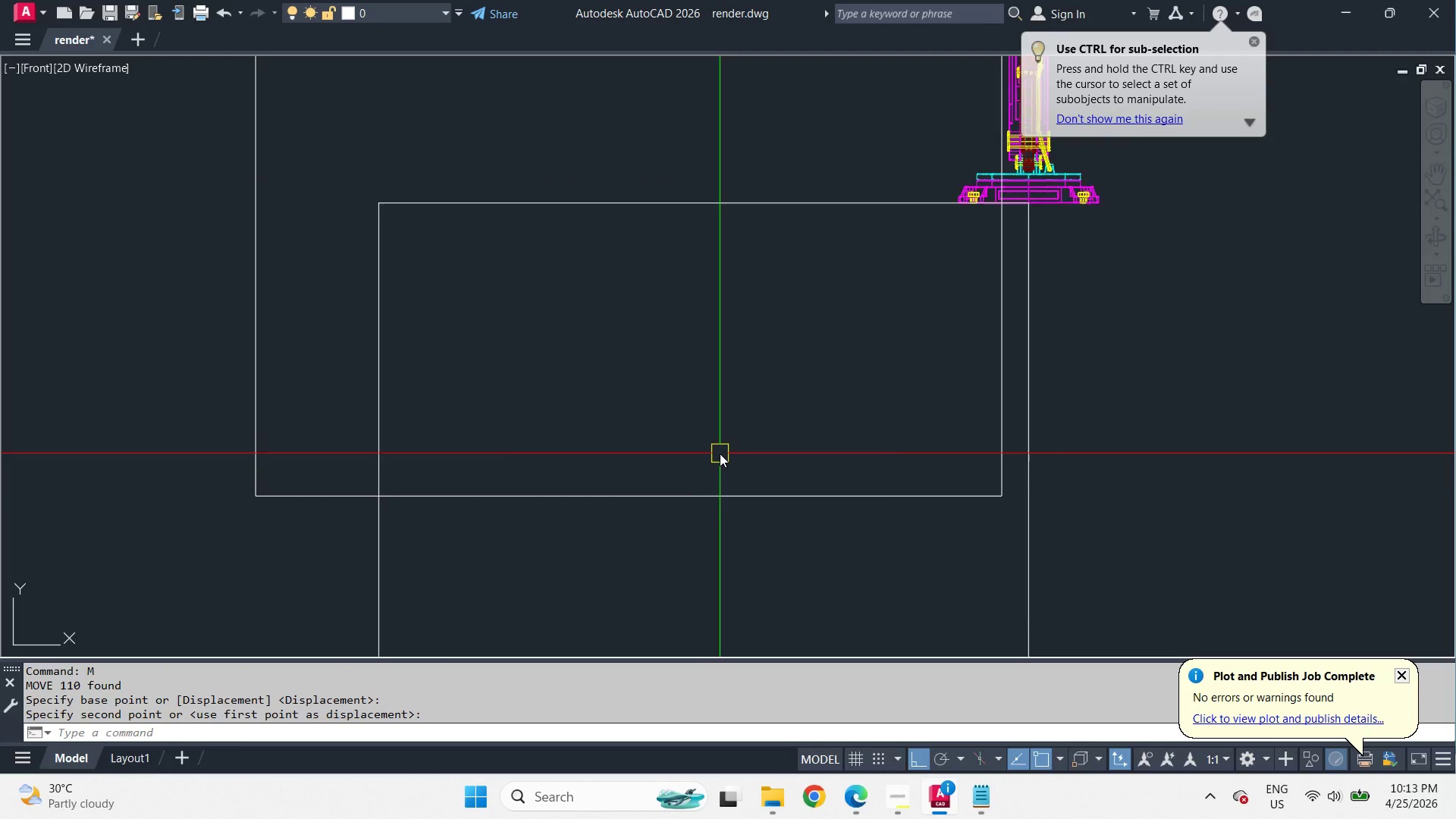 
left_click_drag(start_coordinate=[695, 424], to_coordinate=[637, 328])
 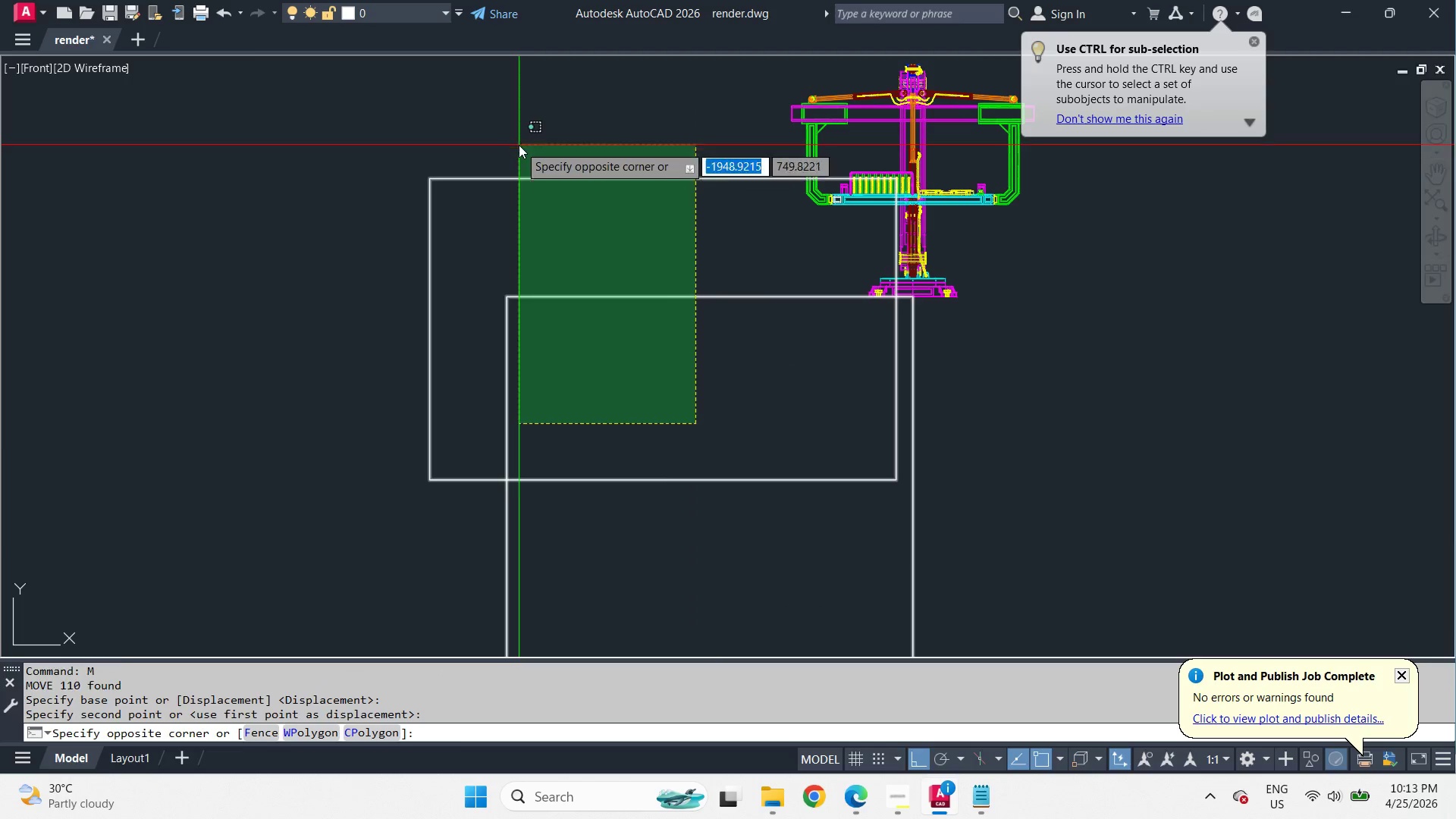 
double_click([519, 145])
 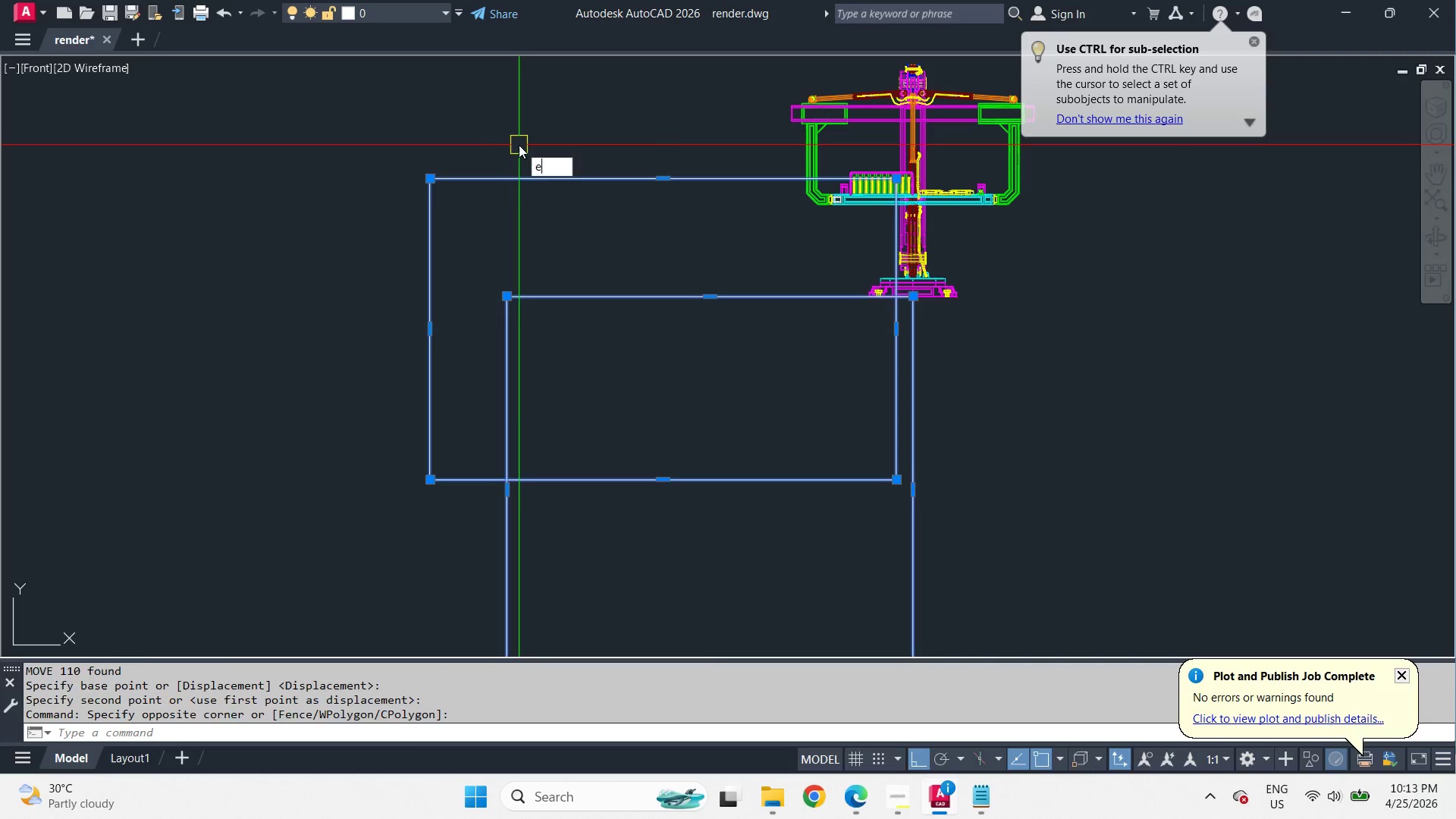 
key(E)
 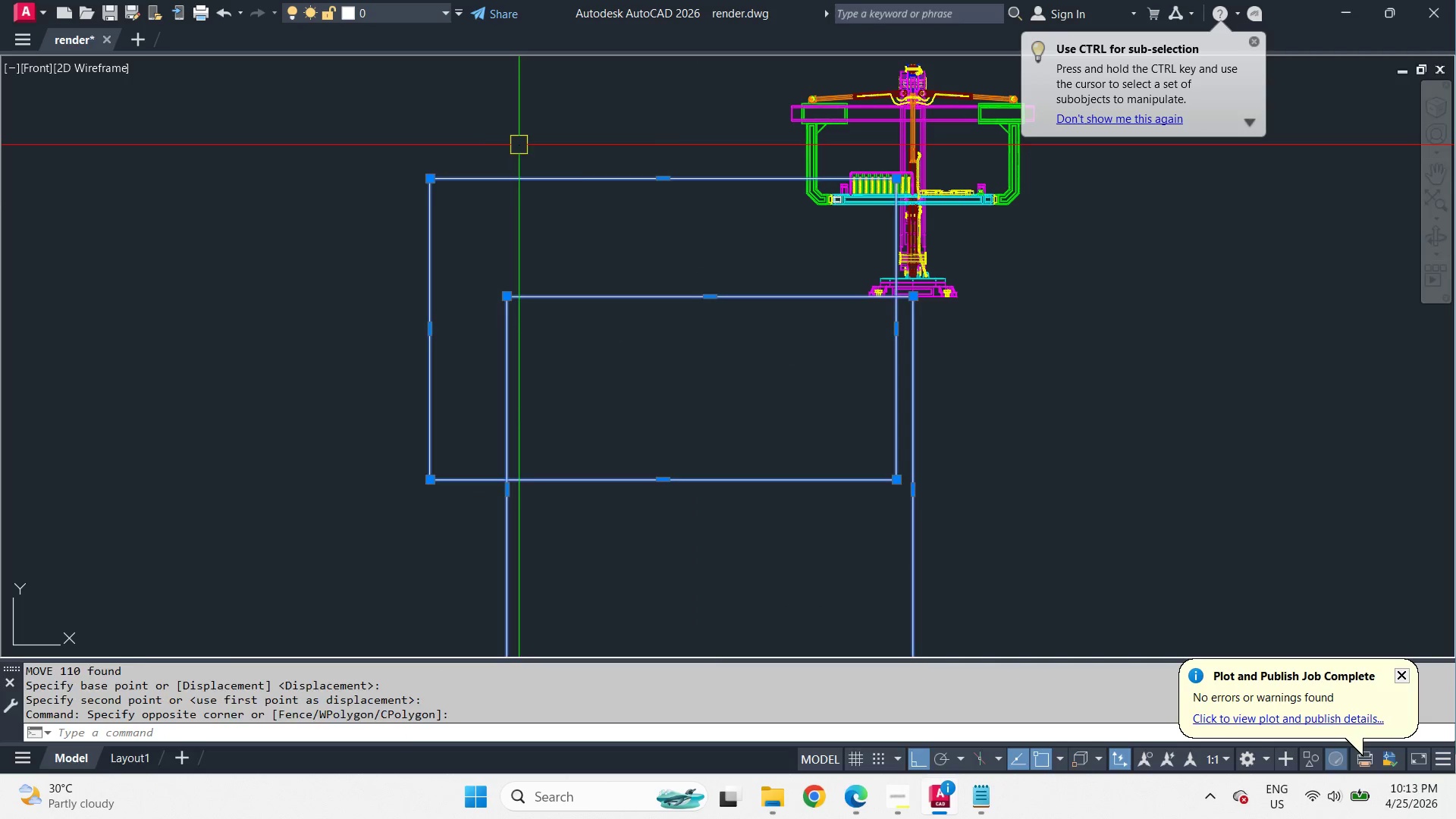 
key(Space)
 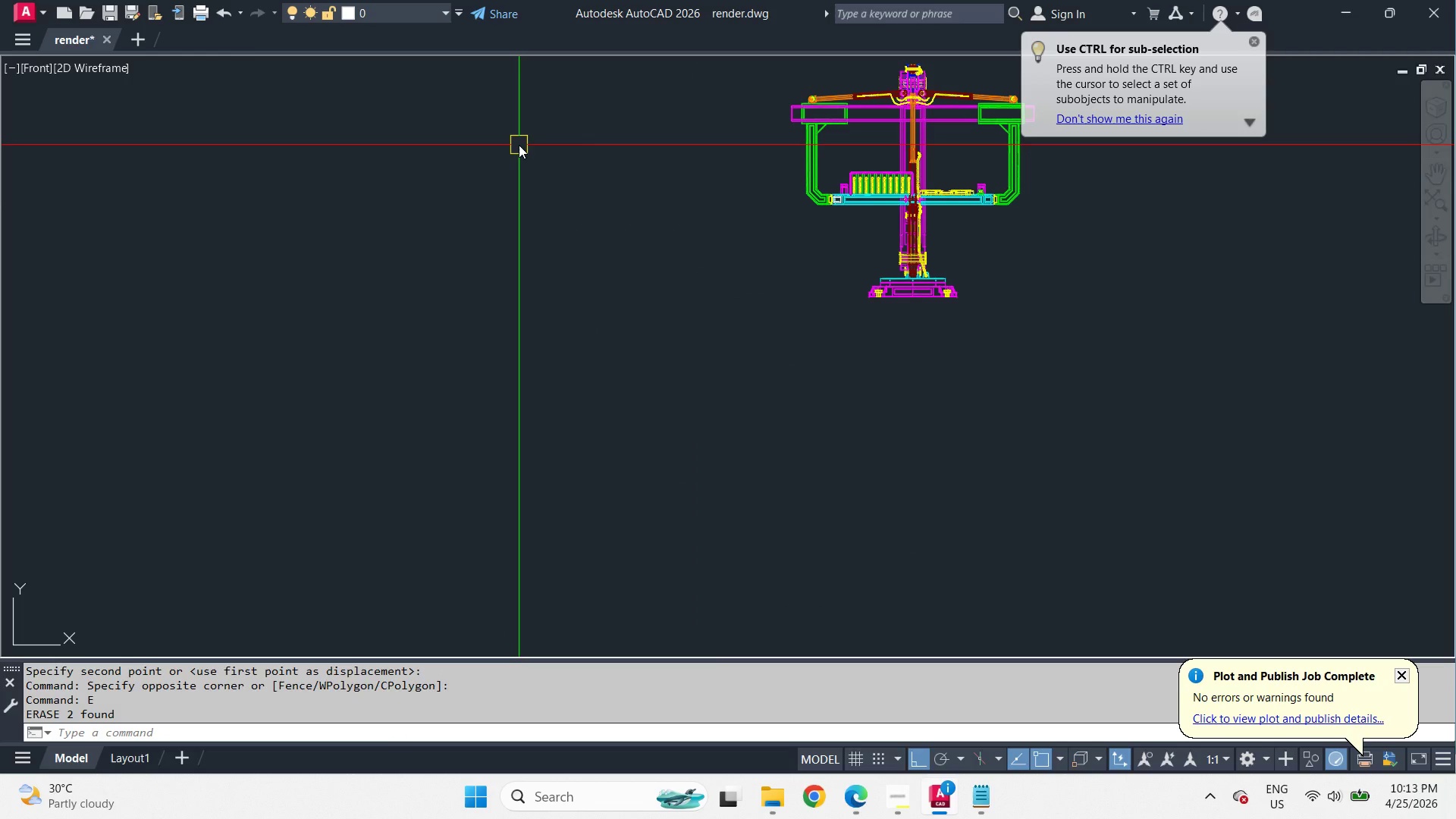 
scroll: coordinate [720, 453], scroll_direction: down, amount: 1.0
 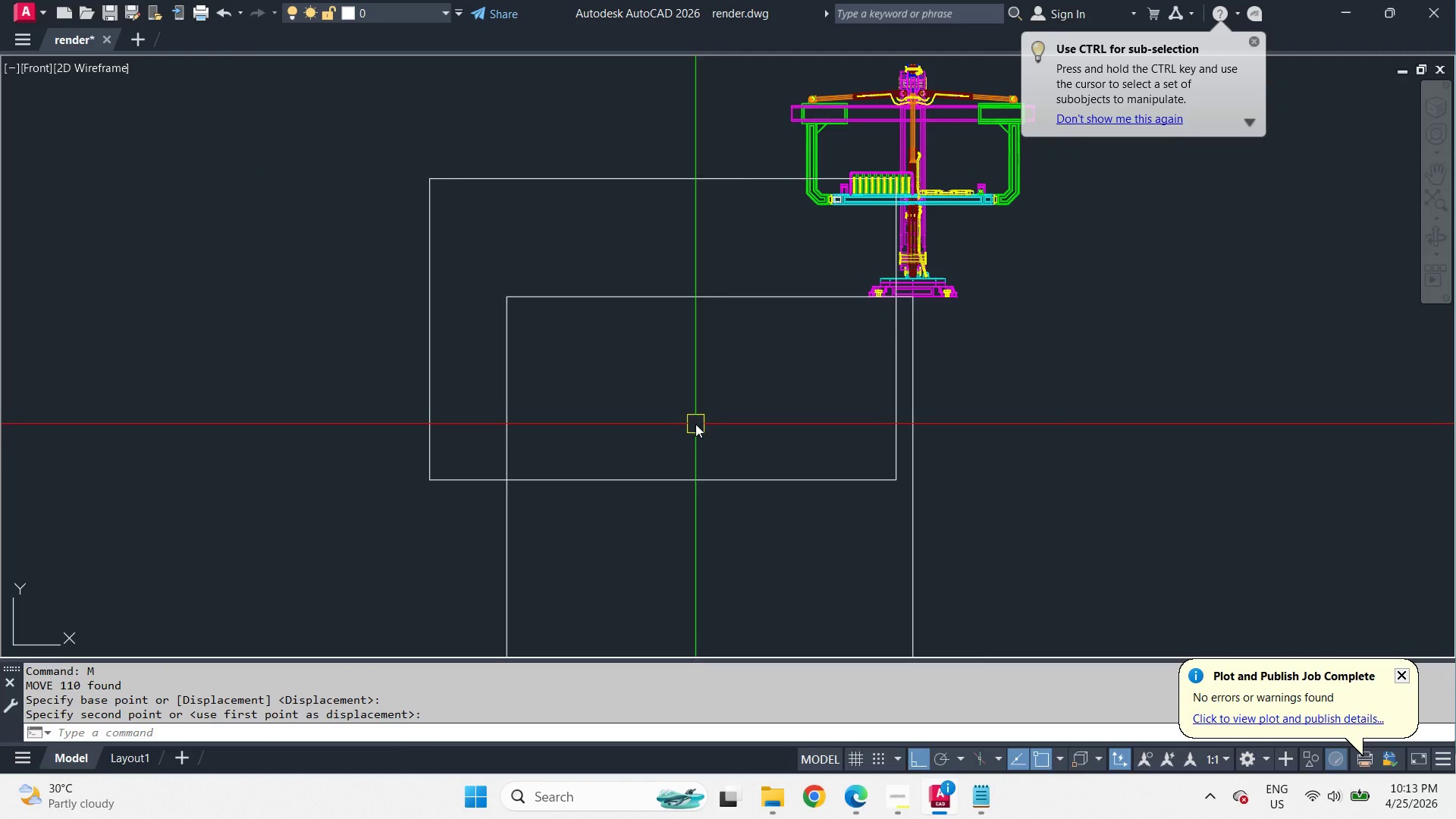 
key(Minus)
 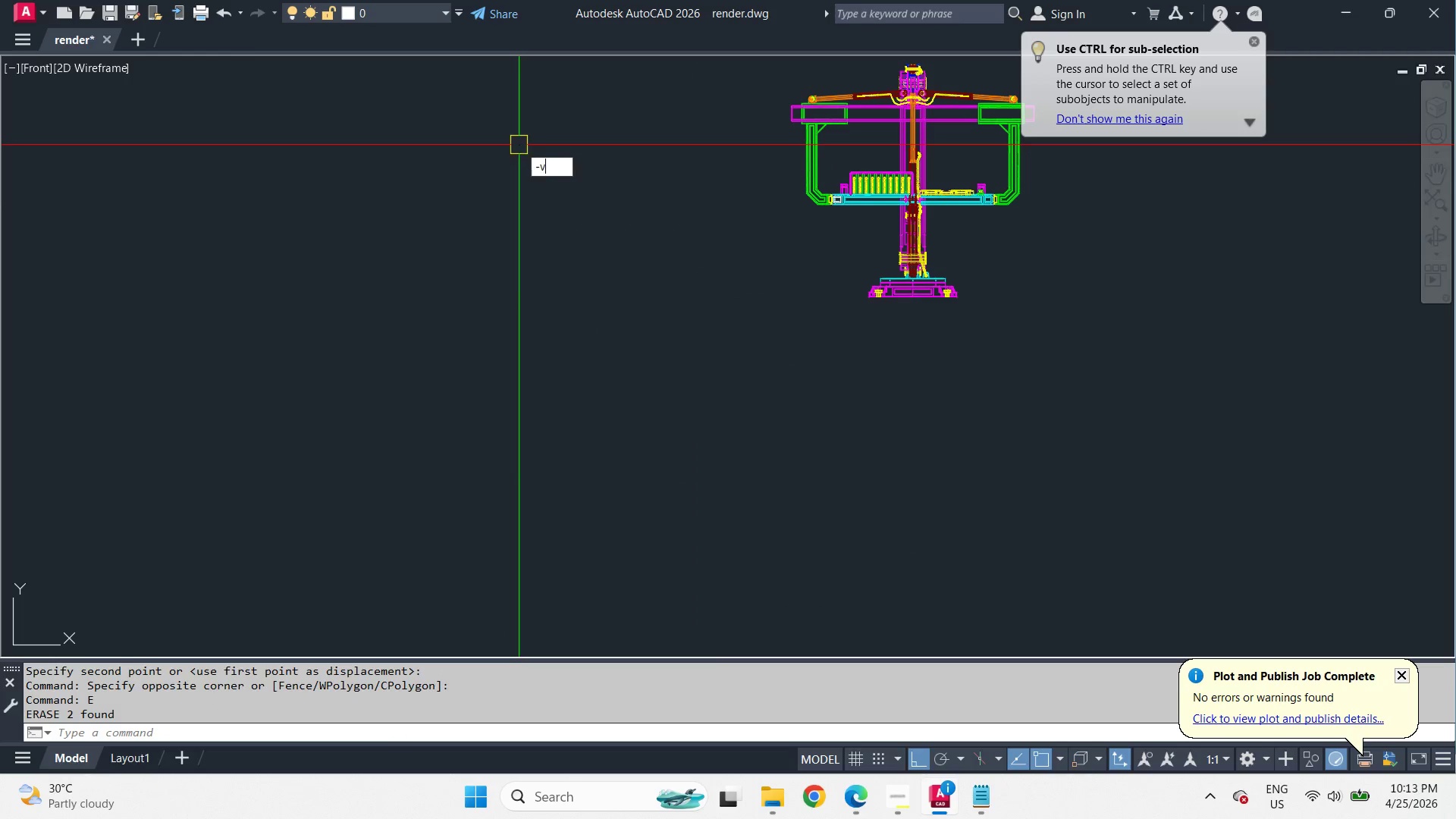 
key(V)
 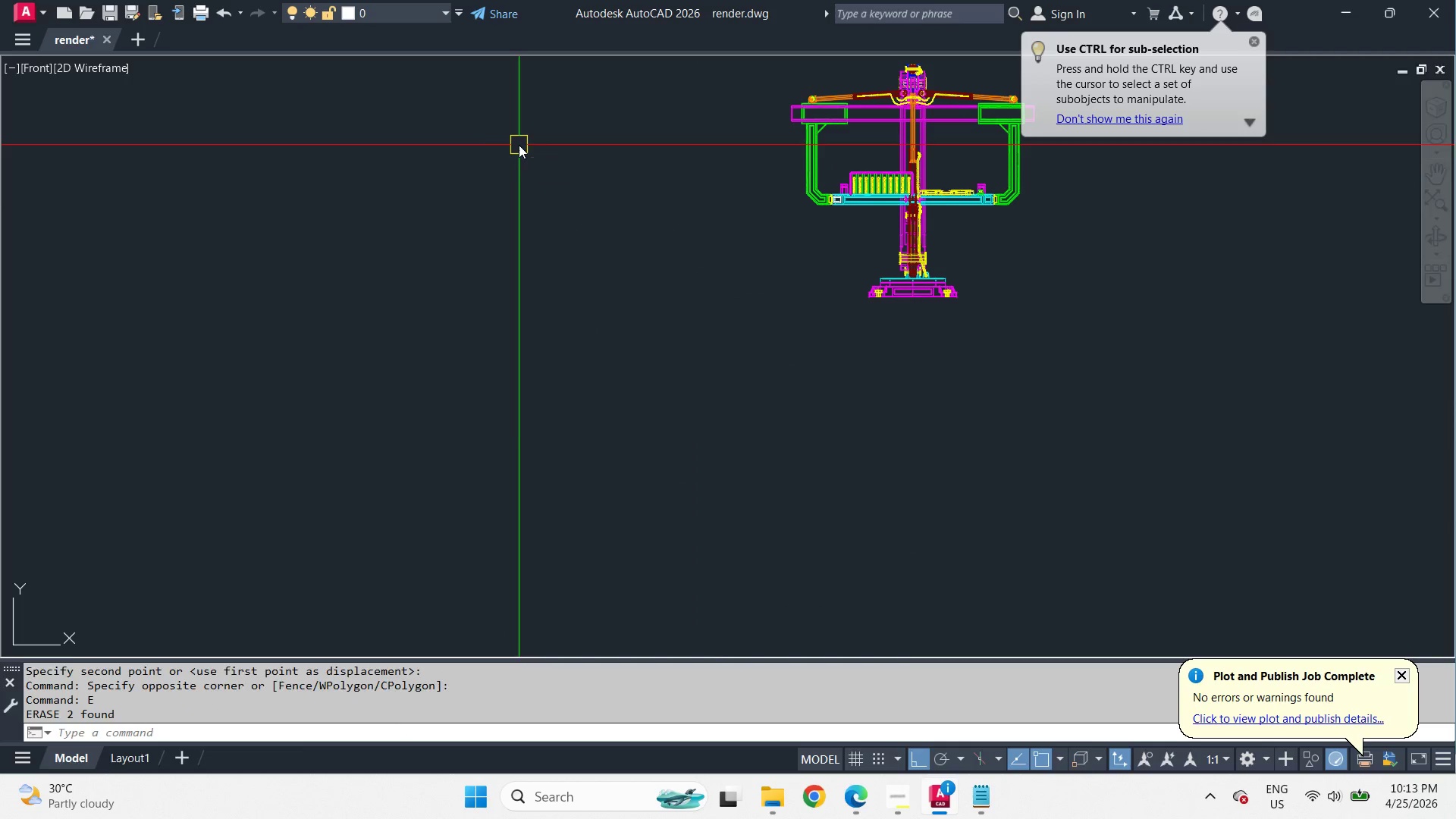 
key(Space)
 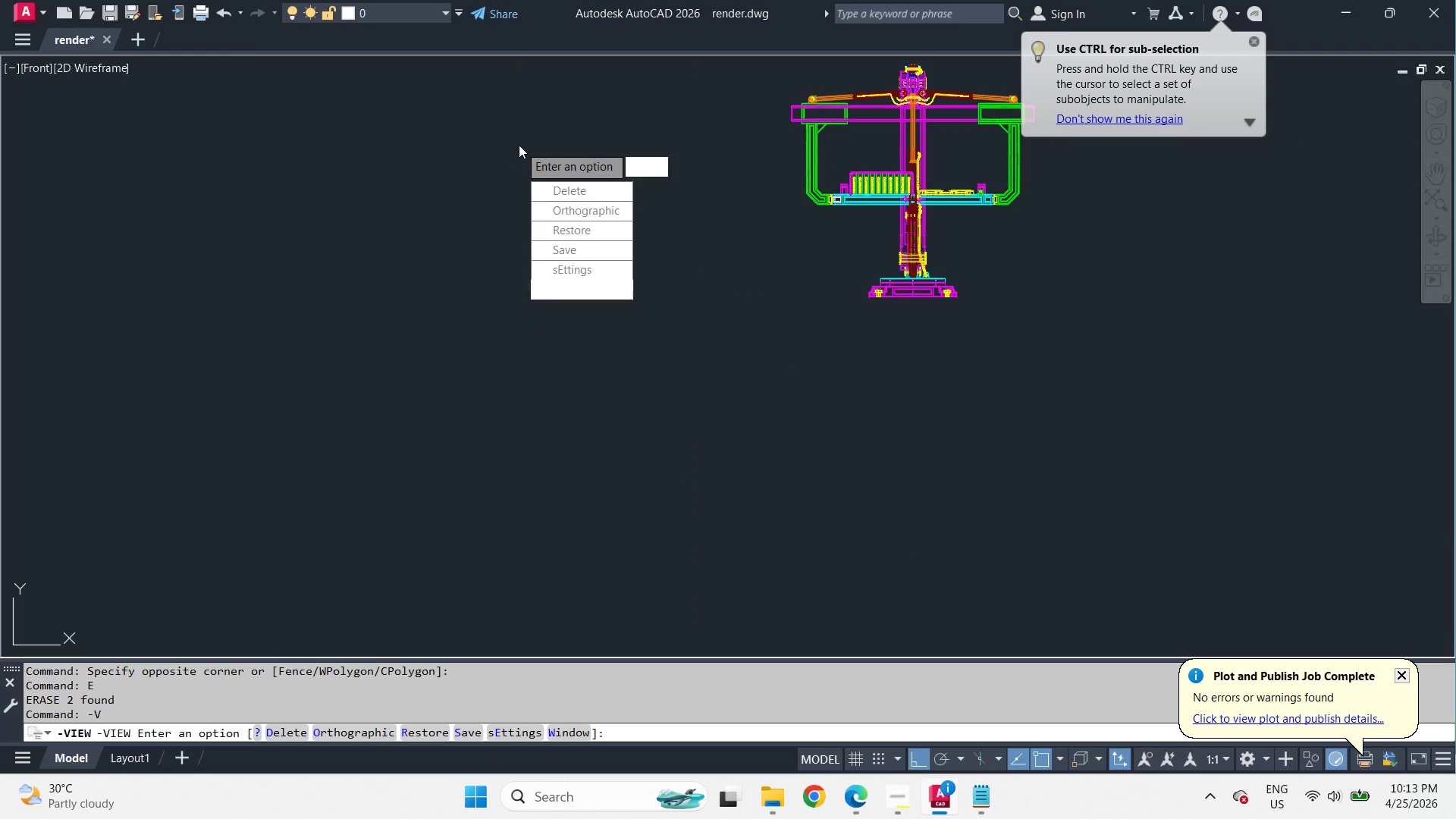 
key(T)
 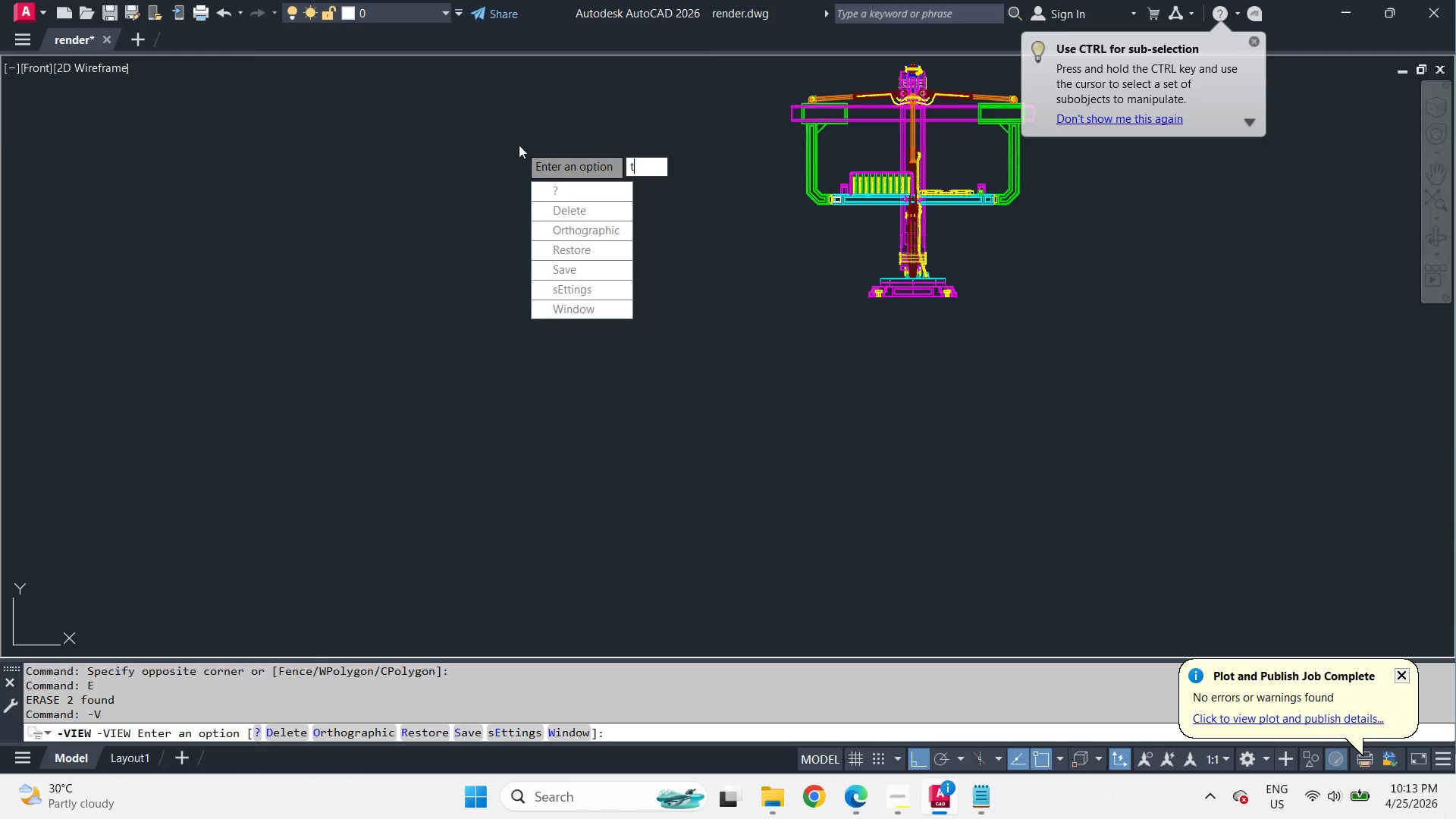 
key(Space)
 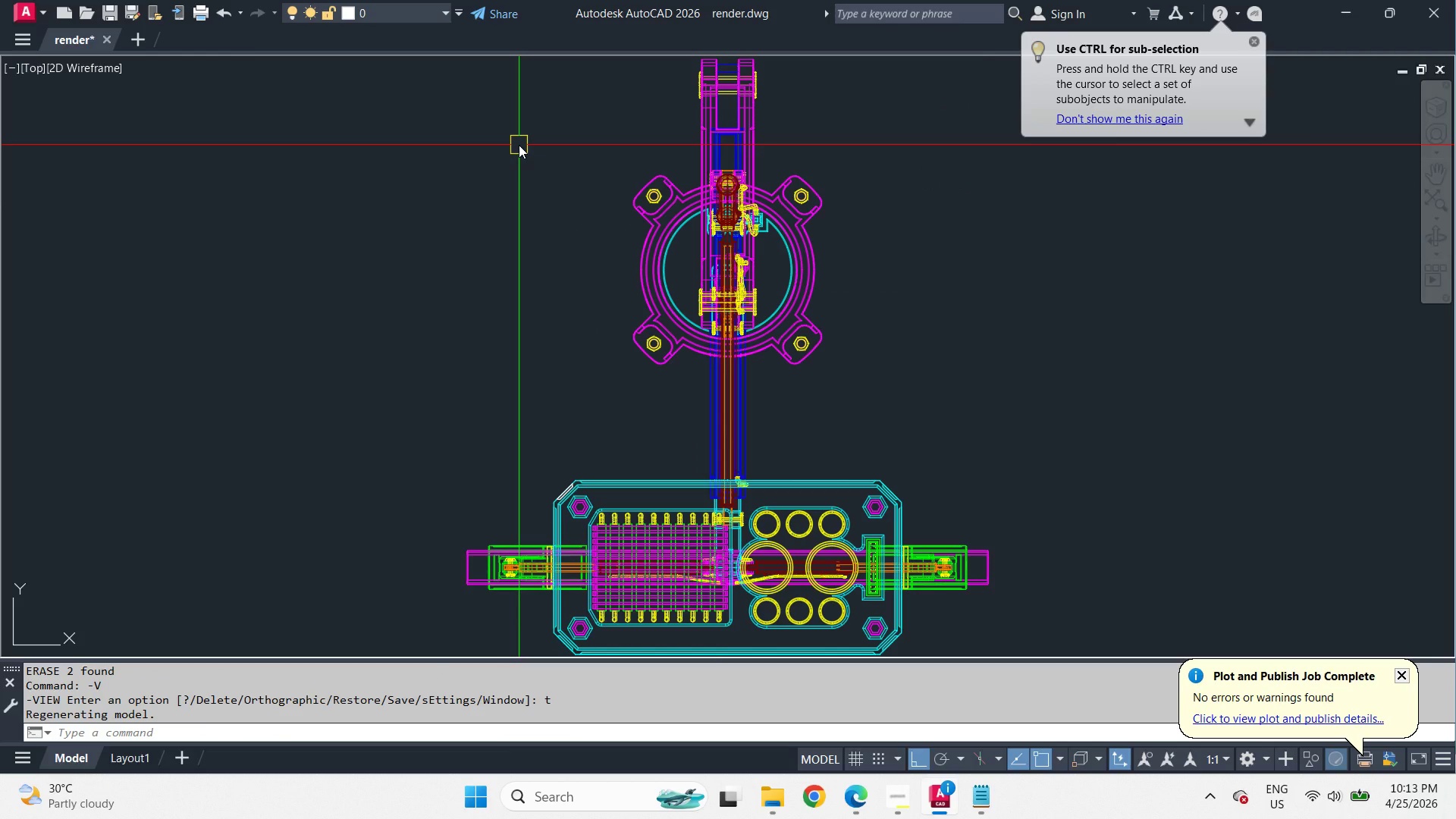 
key(R)
 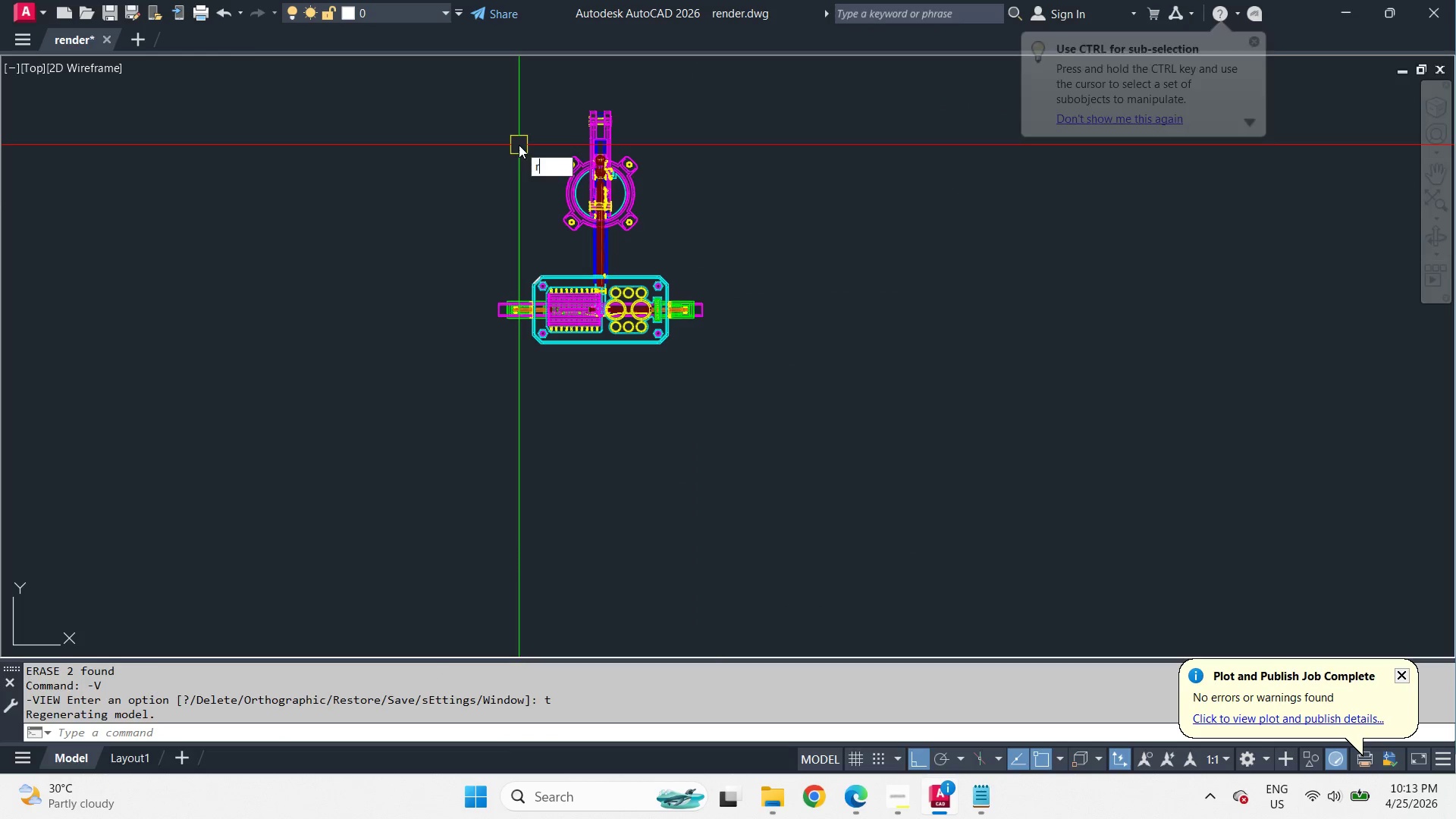 
key(Escape)
 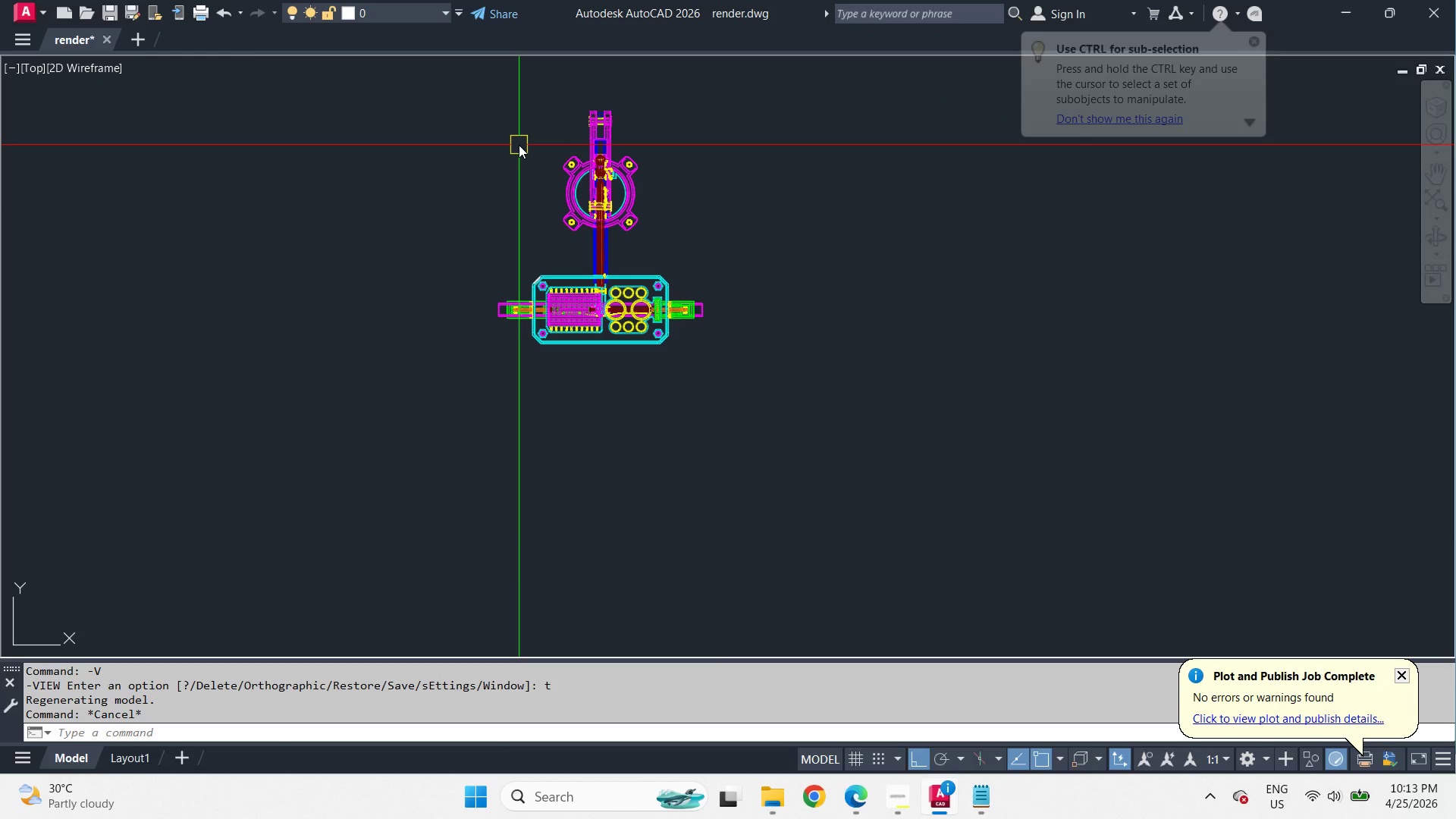 
scroll: coordinate [519, 145], scroll_direction: down, amount: 2.0
 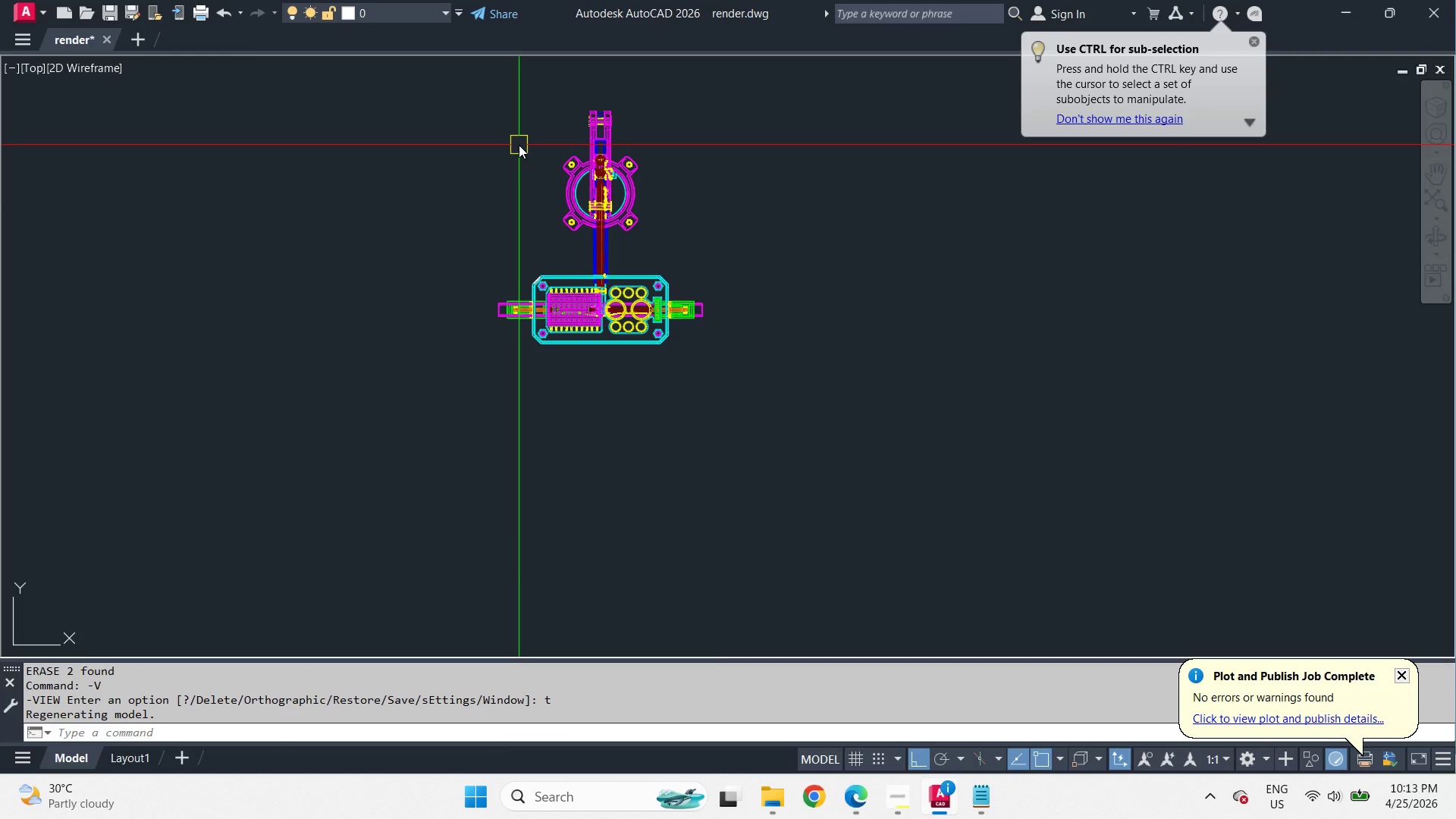 
type(pl)
 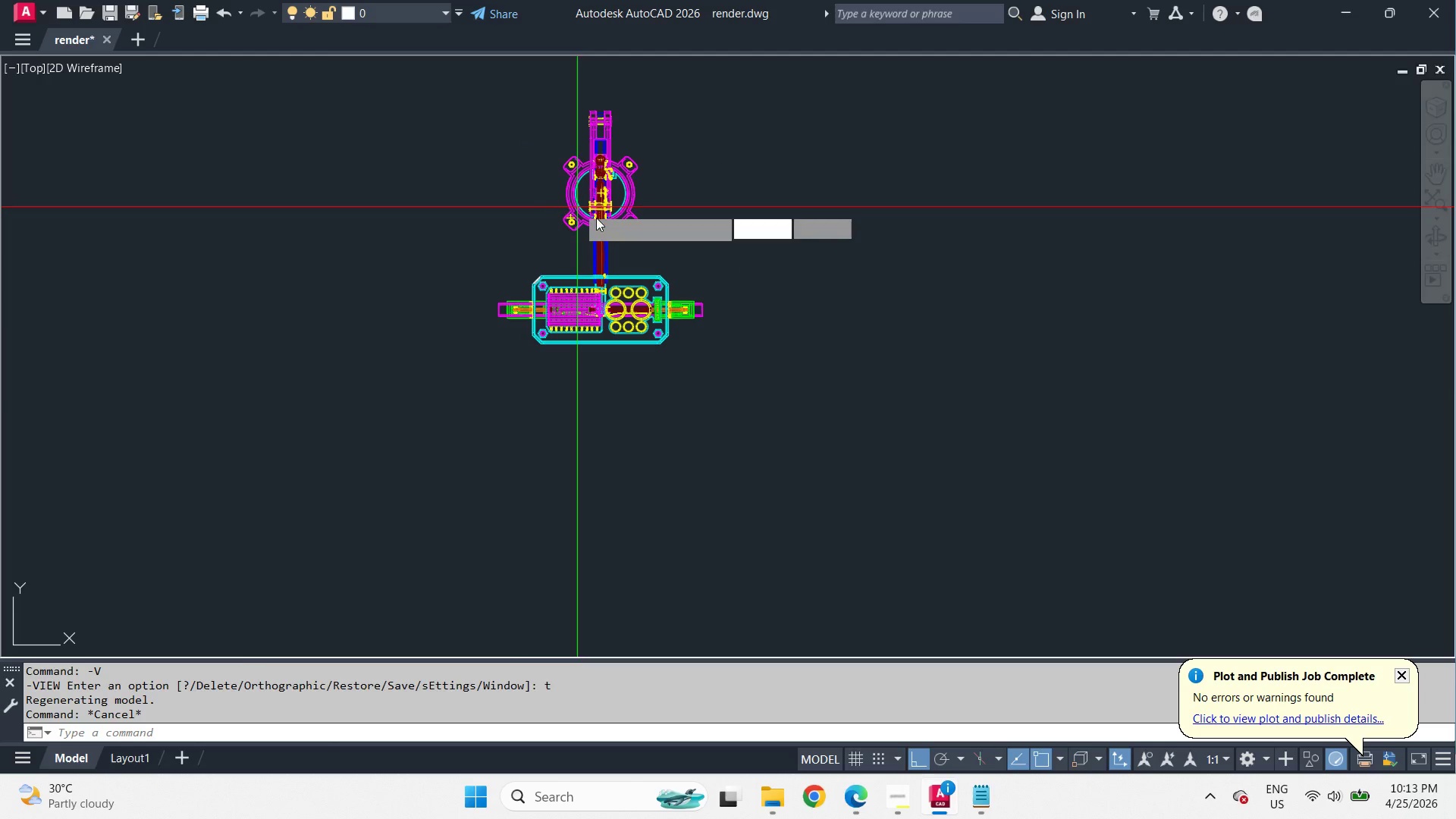 
scroll: coordinate [852, 264], scroll_direction: down, amount: 4.0
 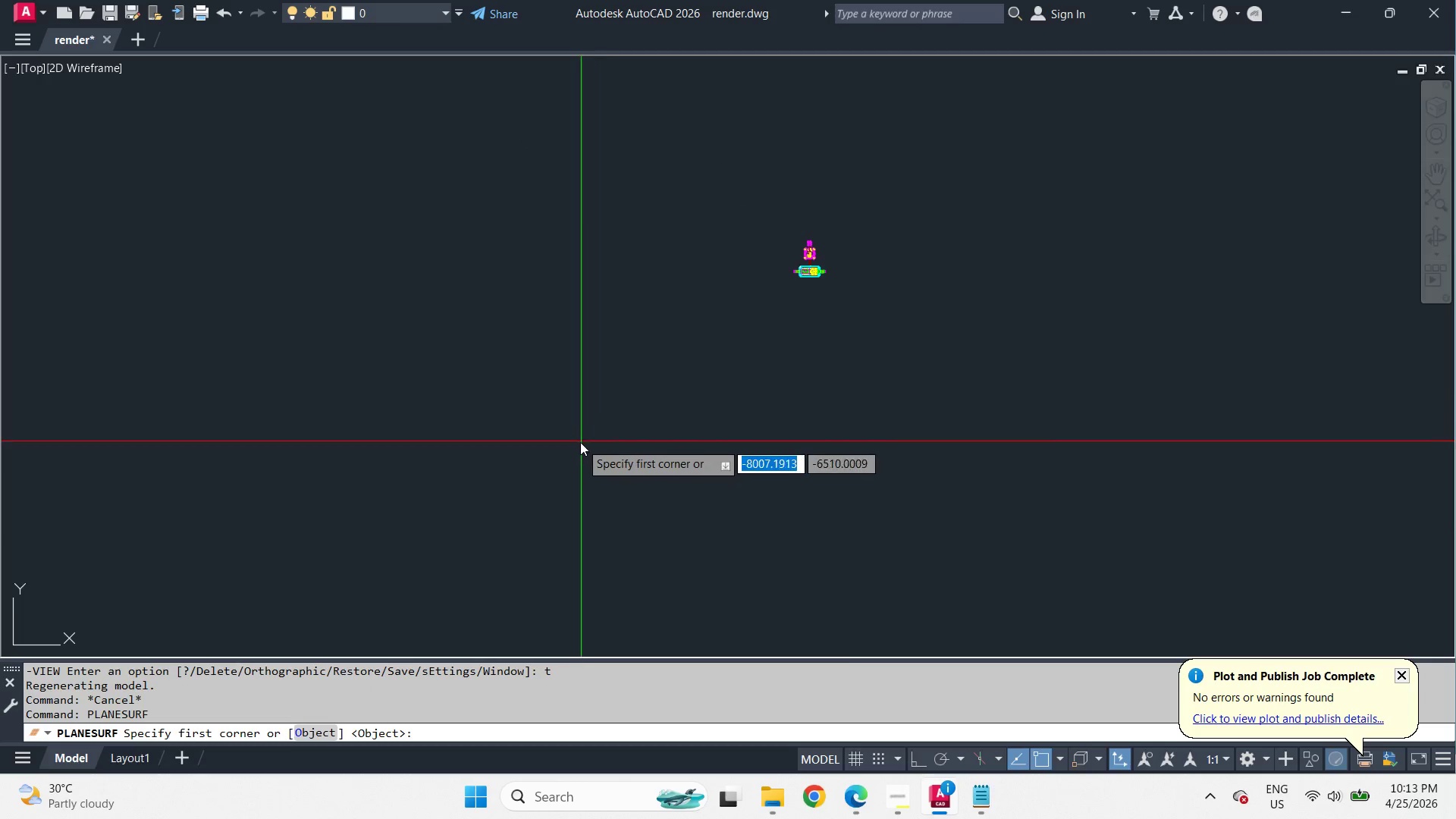 
left_click_drag(start_coordinate=[570, 447], to_coordinate=[576, 444])
 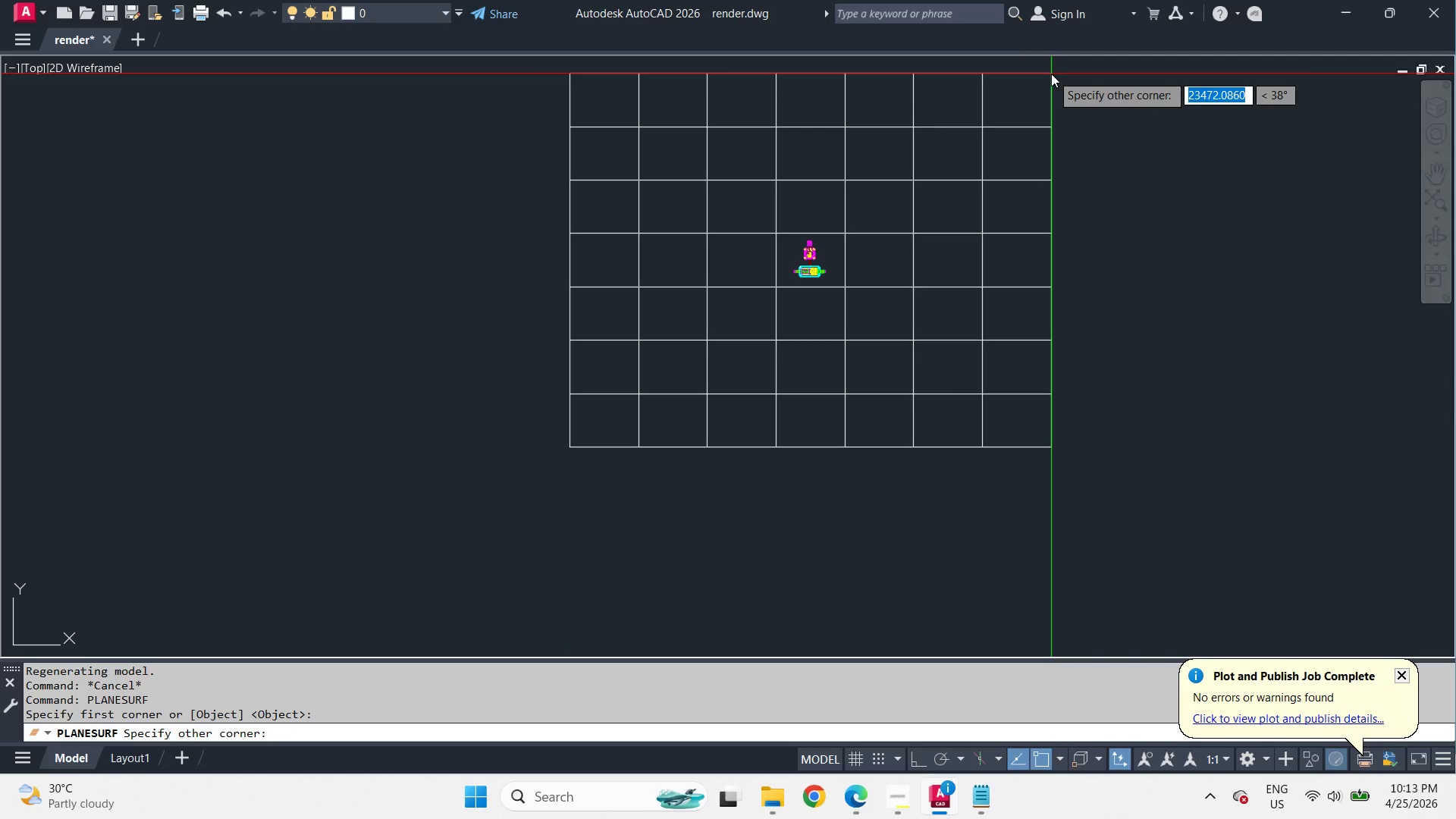 
left_click([1051, 74])
 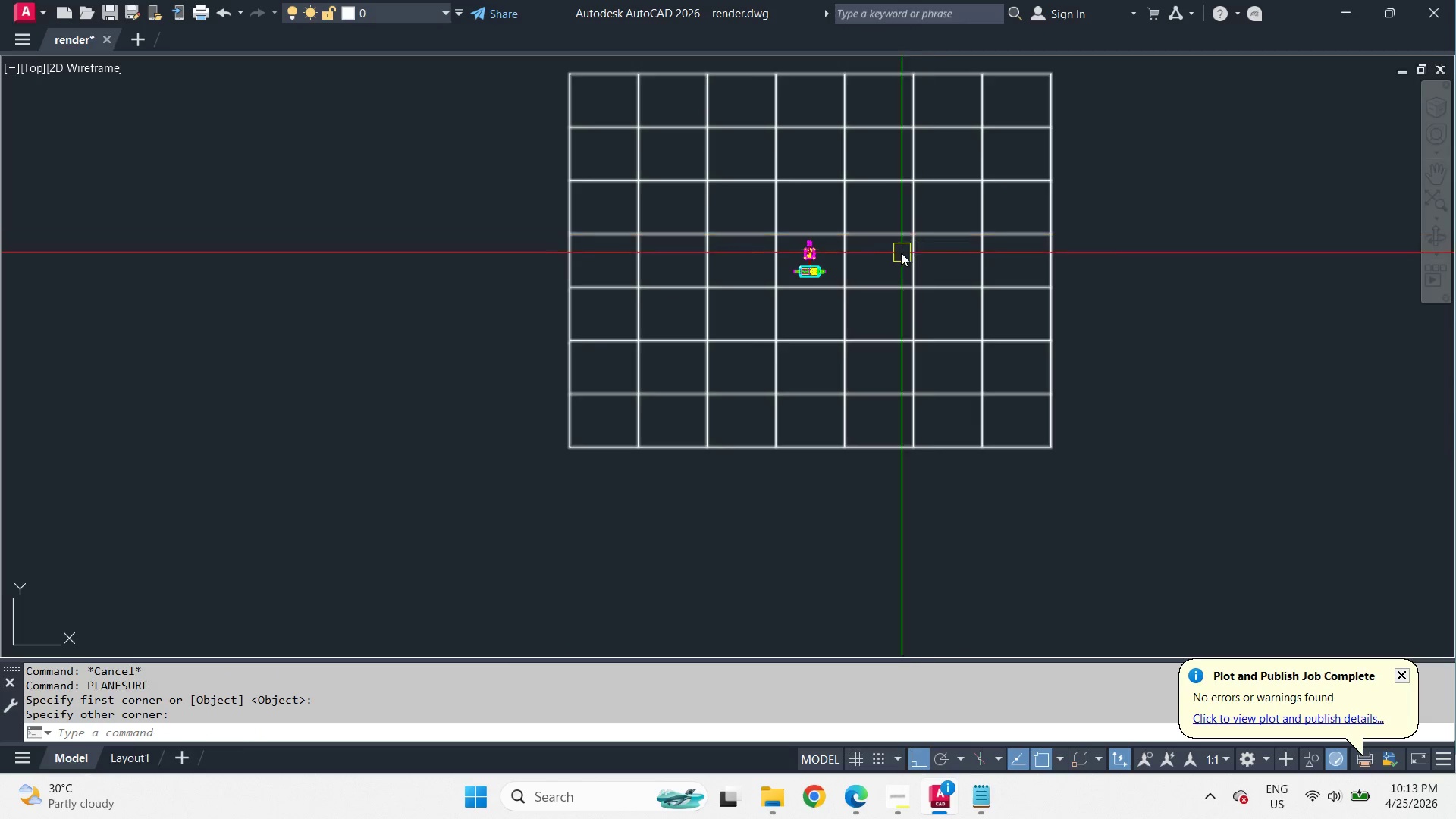 
scroll: coordinate [863, 247], scroll_direction: up, amount: 2.0
 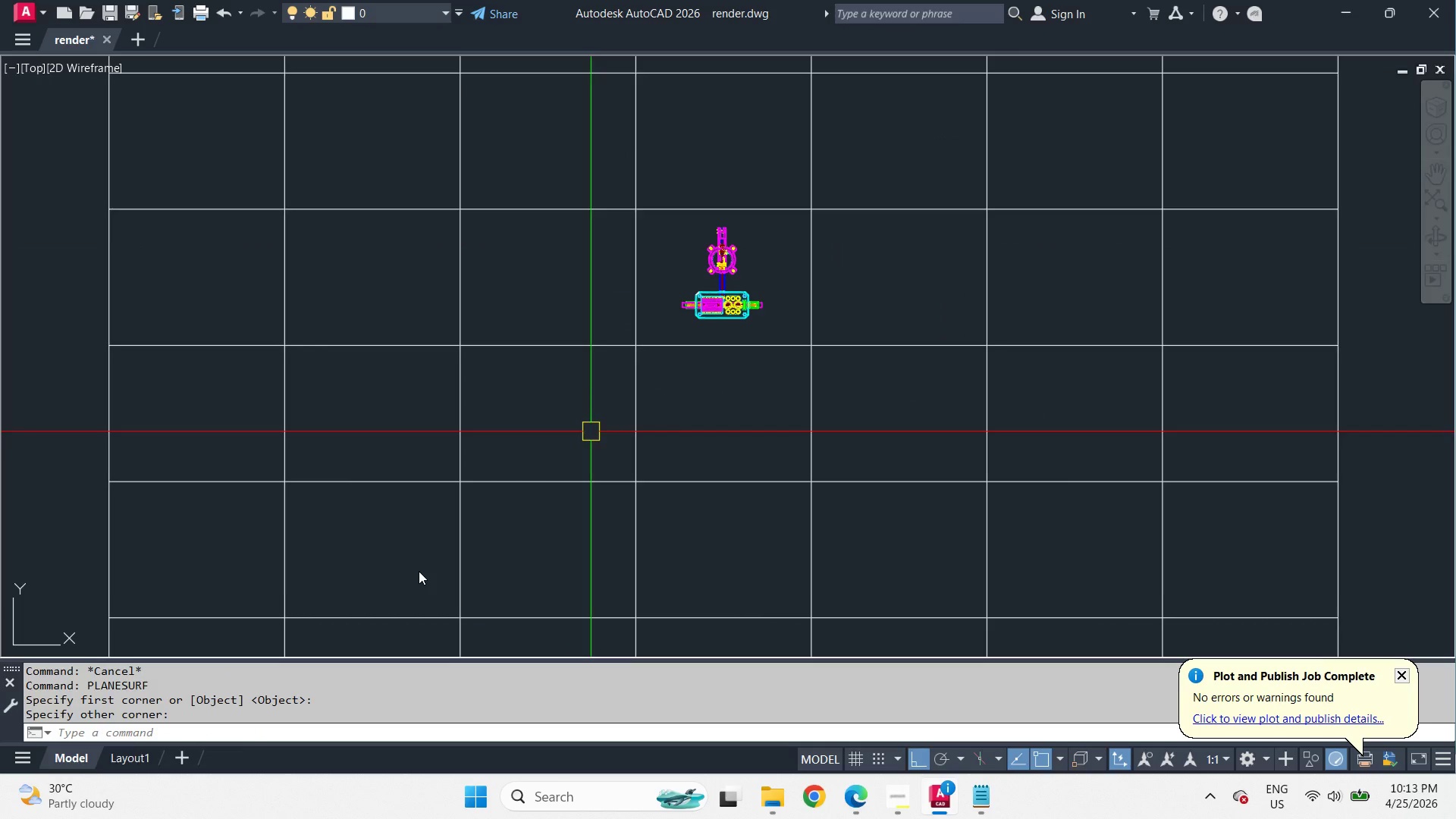 
left_click([123, 763])
 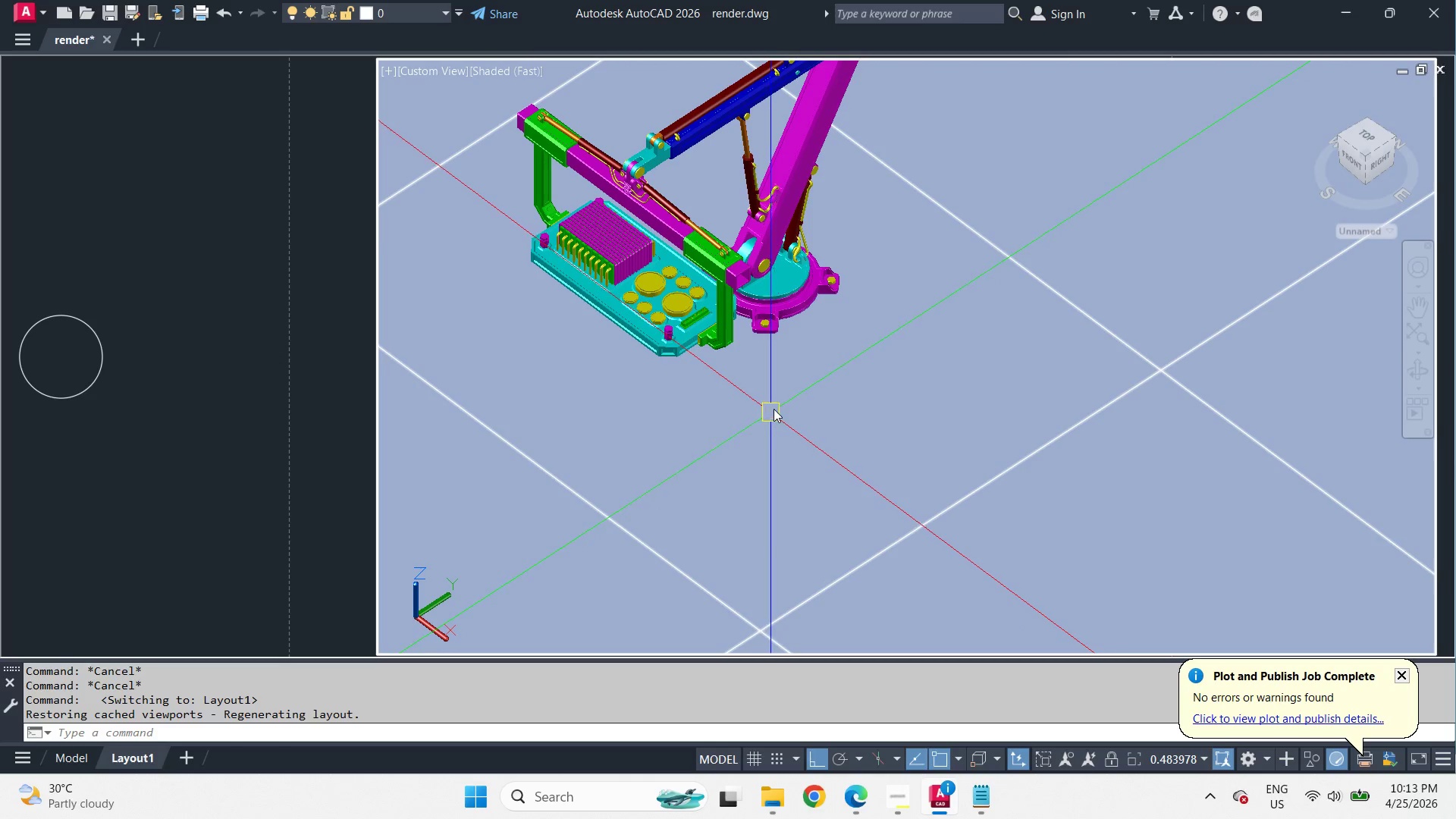 
scroll: coordinate [780, 381], scroll_direction: down, amount: 2.0
 